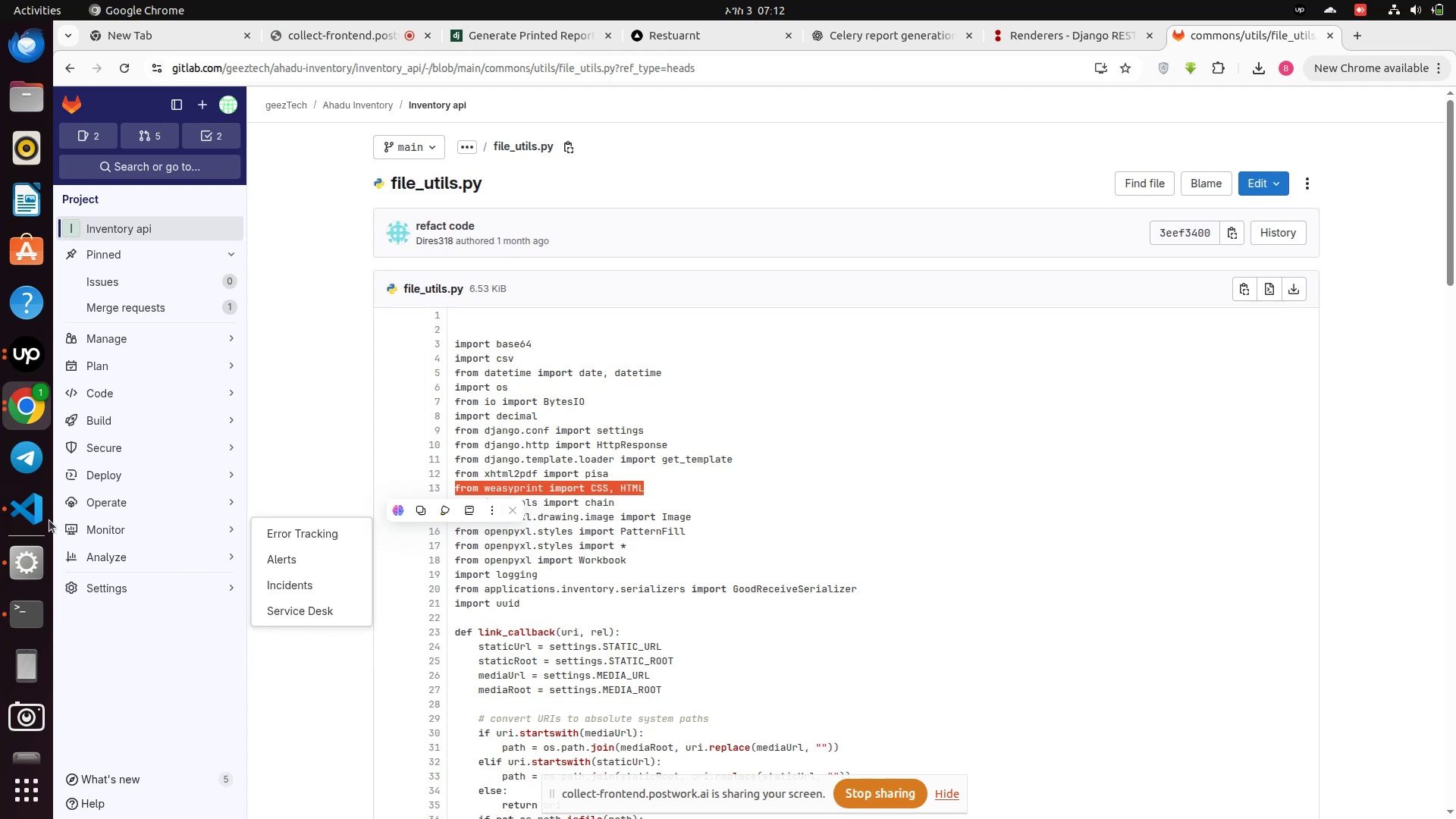 
left_click([42, 519])
 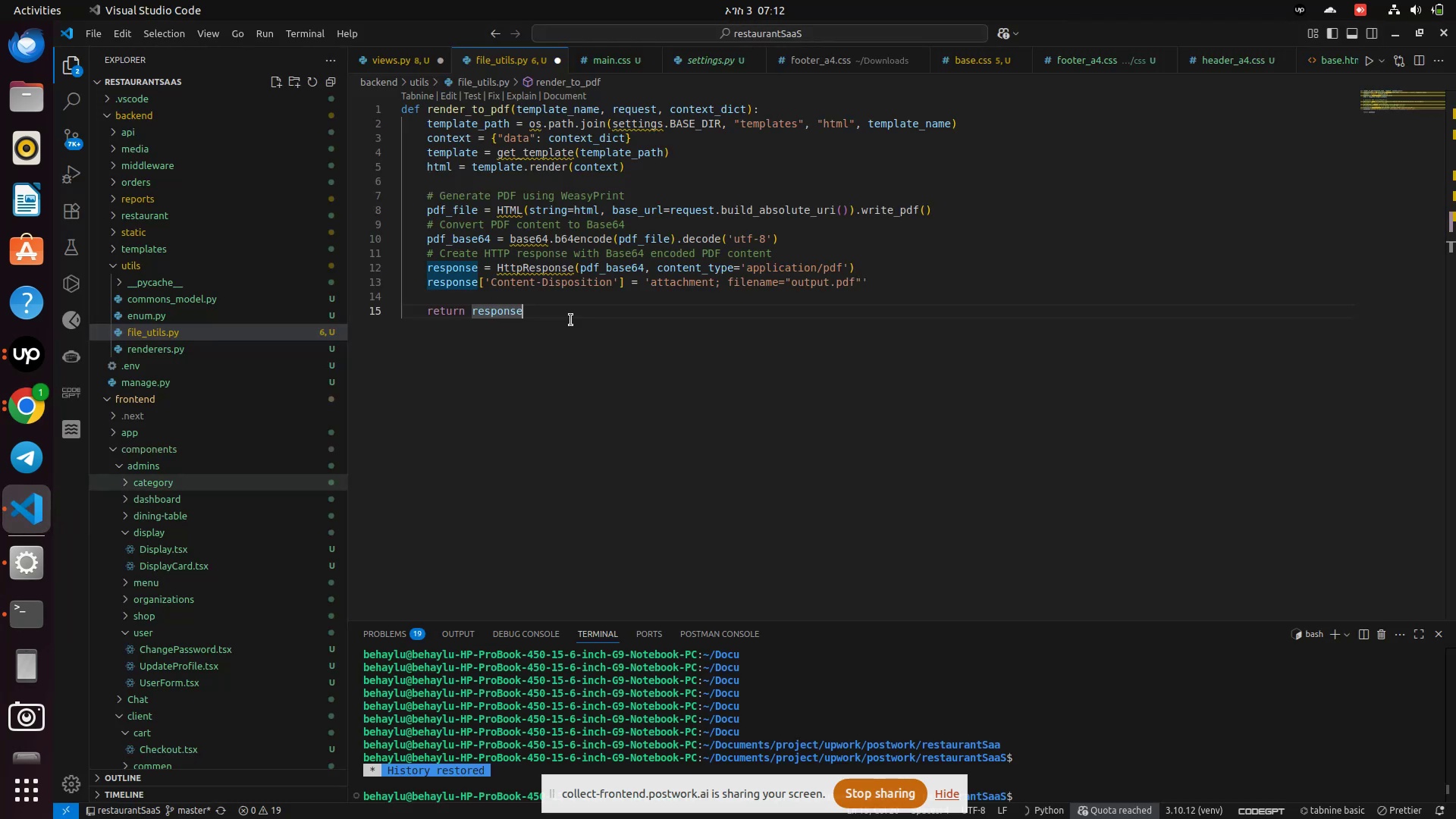 
scroll: coordinate [594, 316], scroll_direction: up, amount: 3.0
 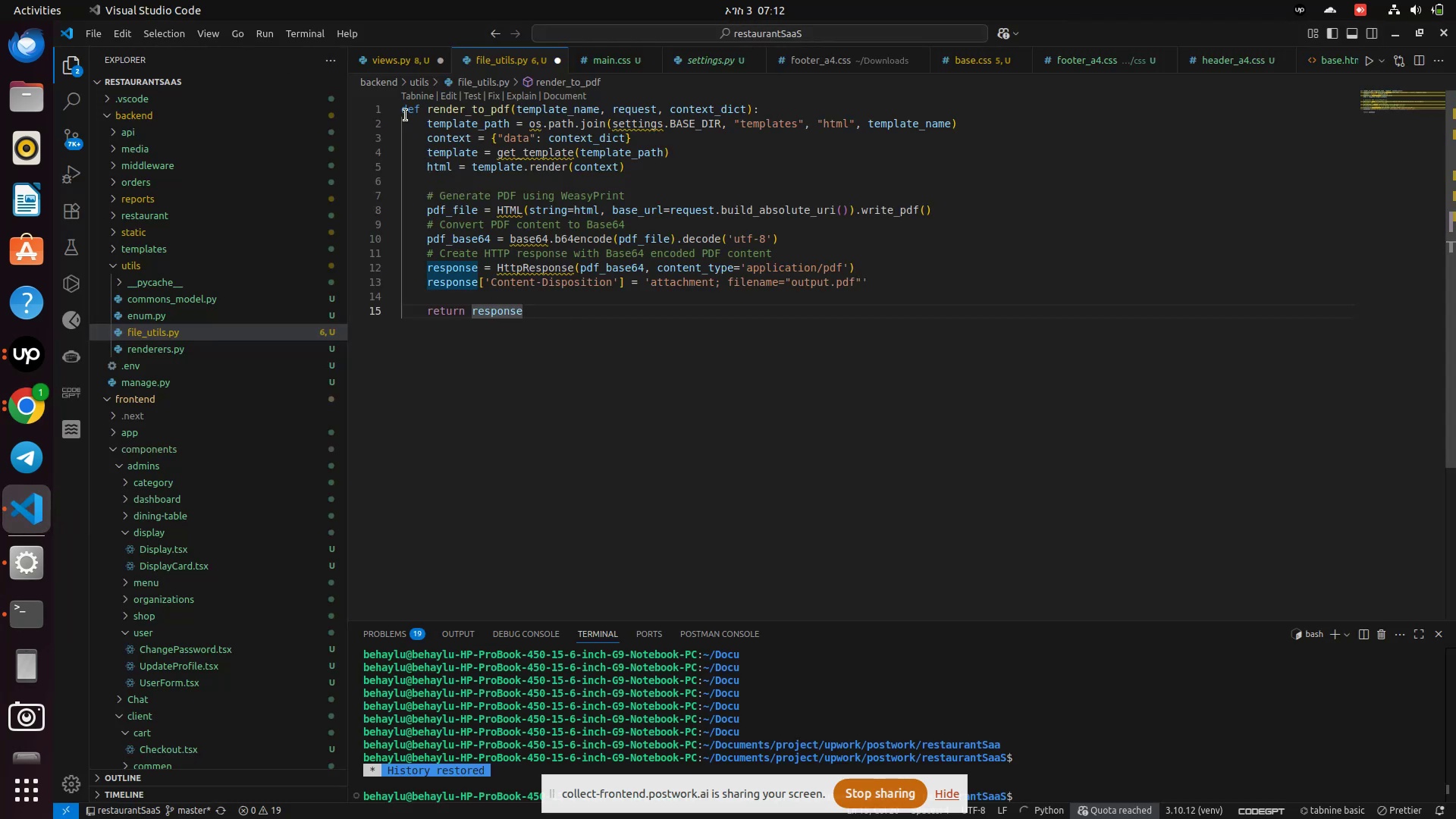 
left_click([403, 112])
 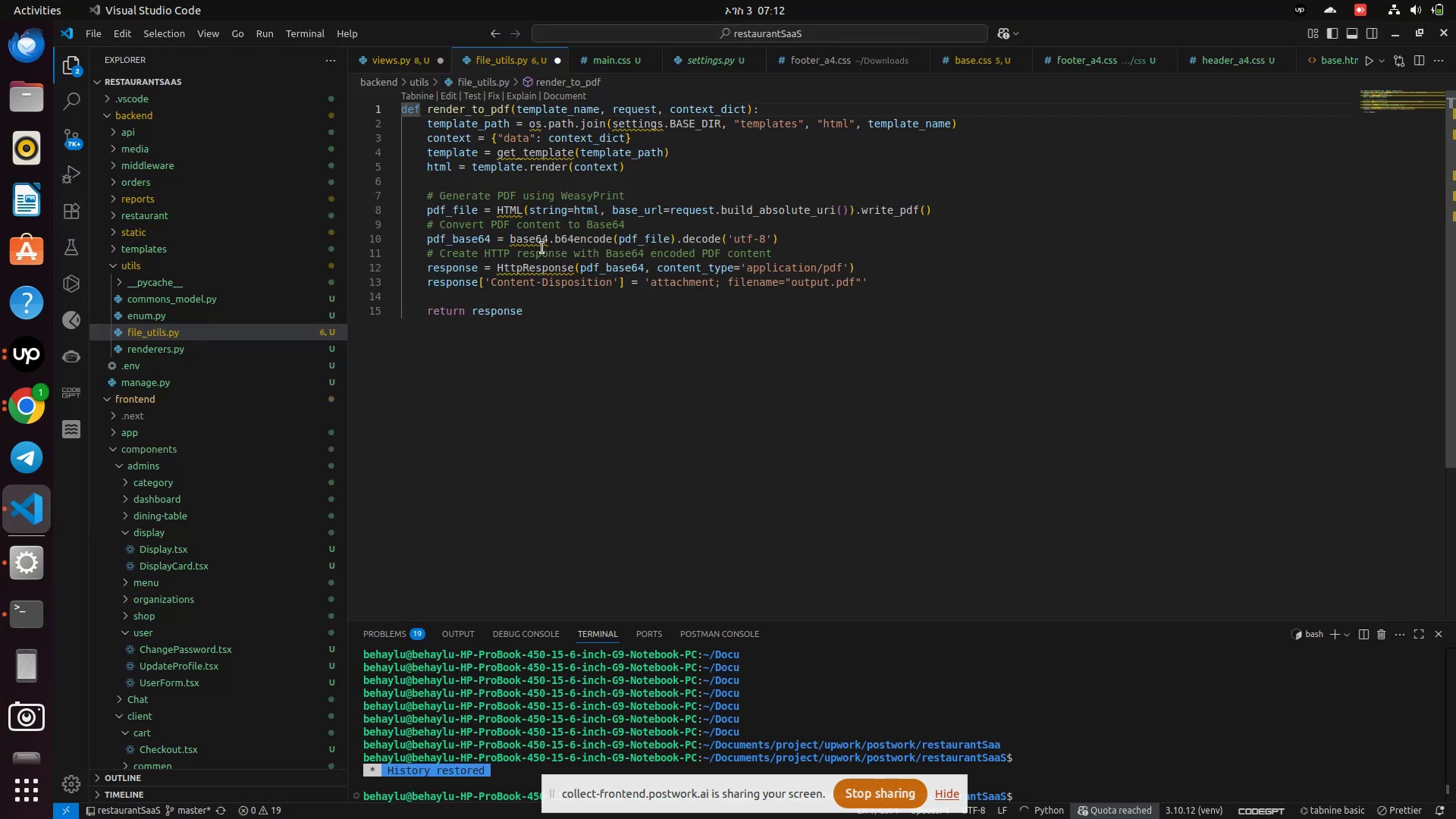 
key(Enter)
 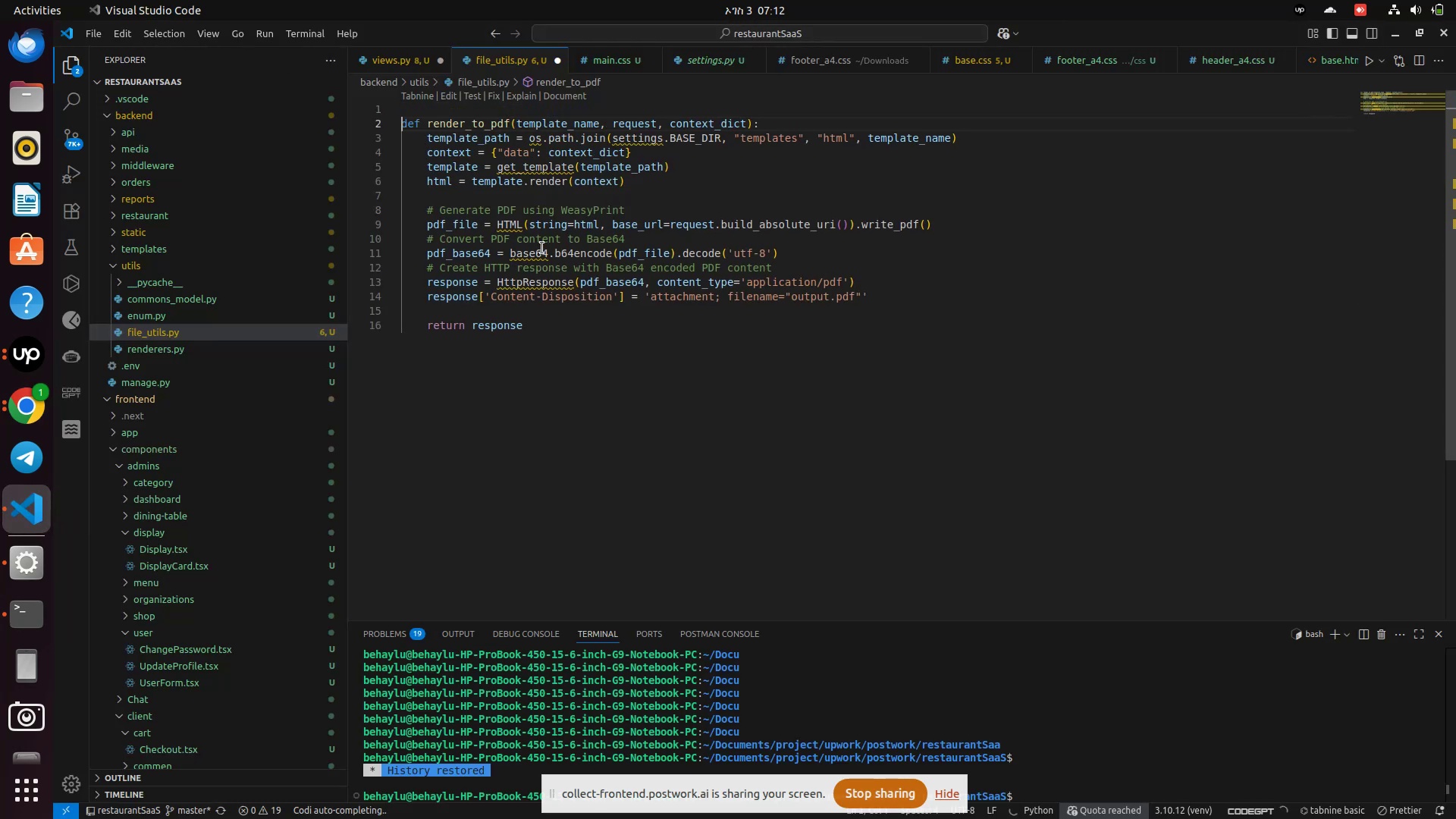 
key(ArrowUp)
 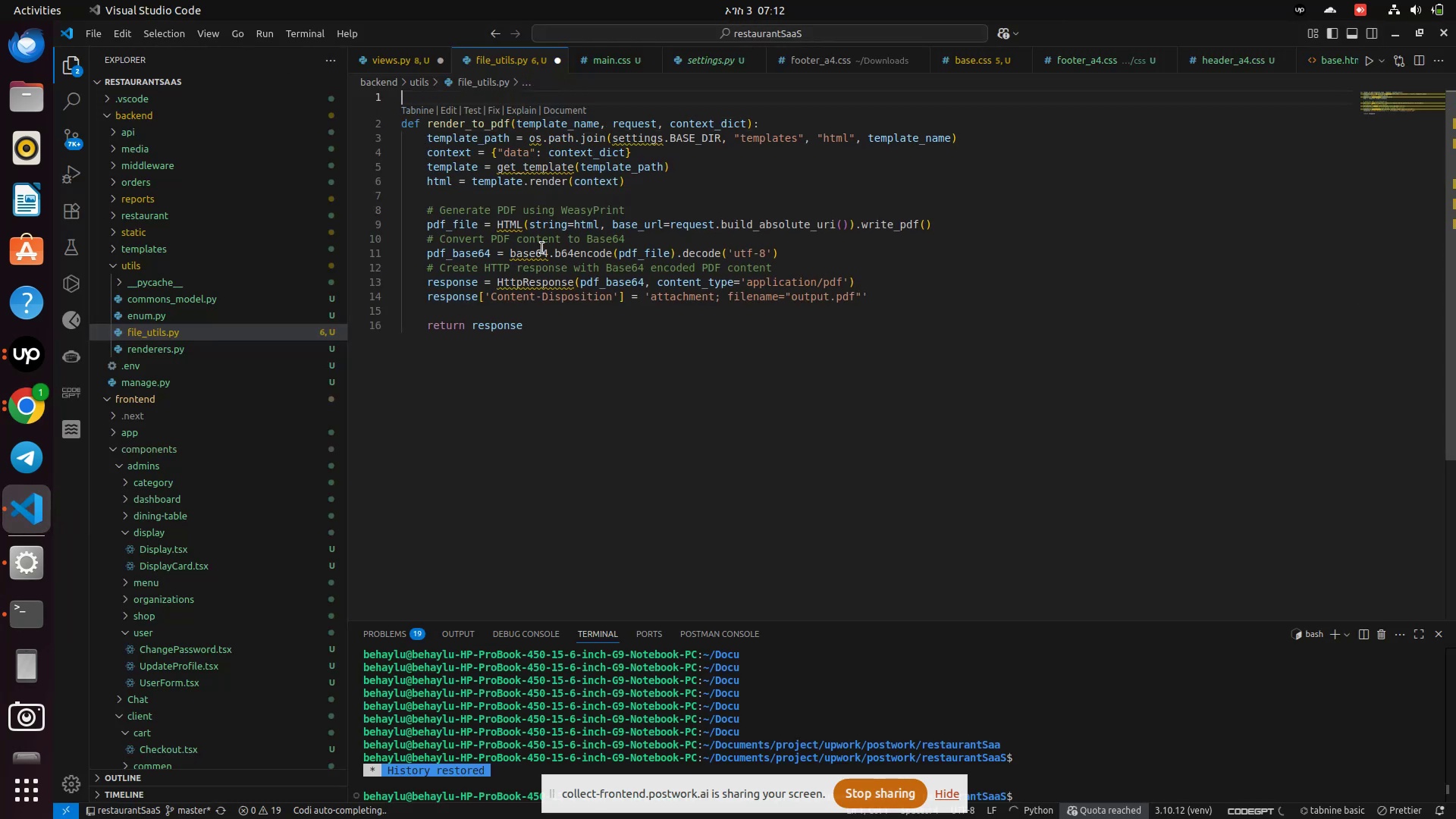 
key(Control+V)
 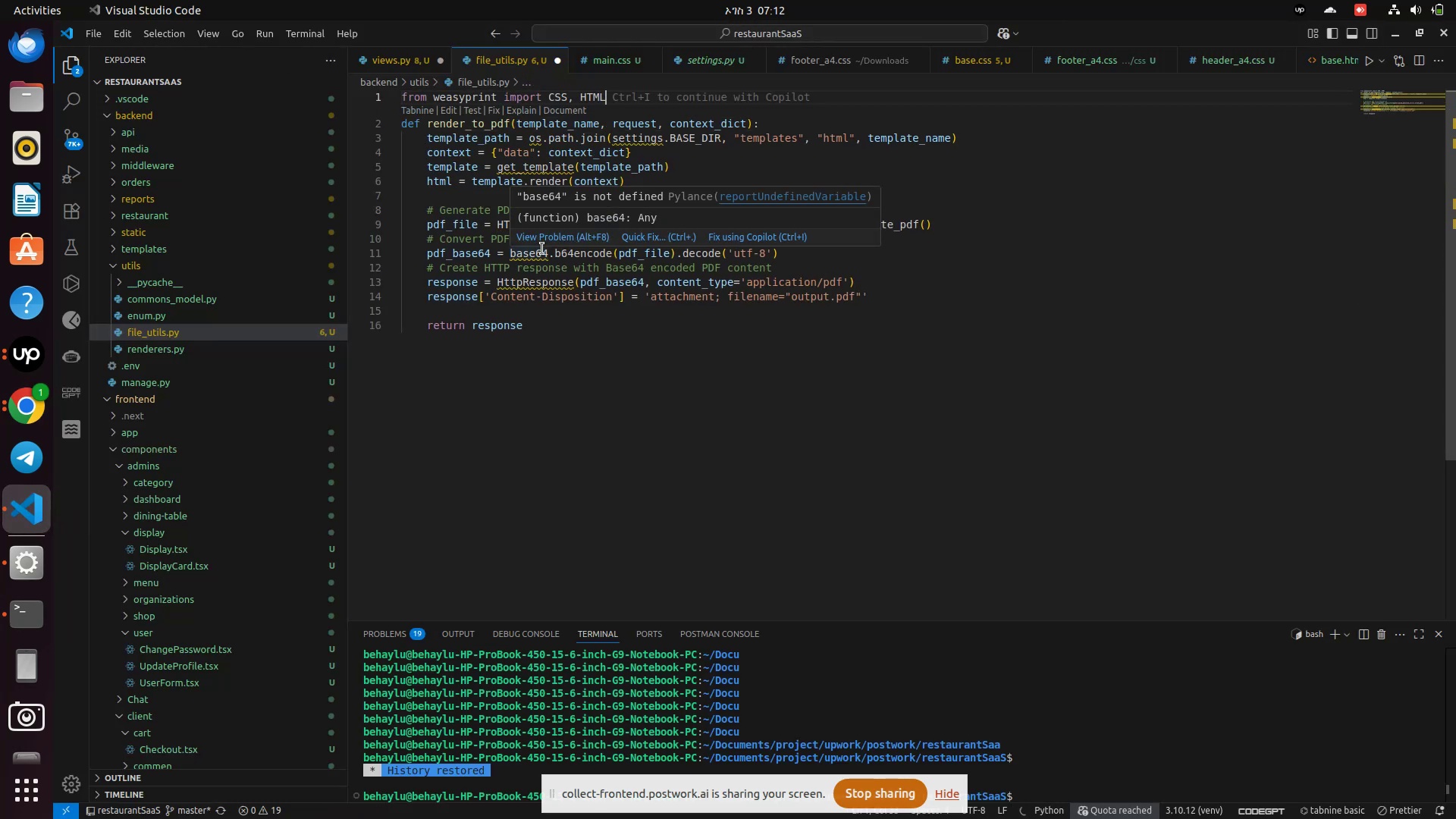 
left_click([649, 425])
 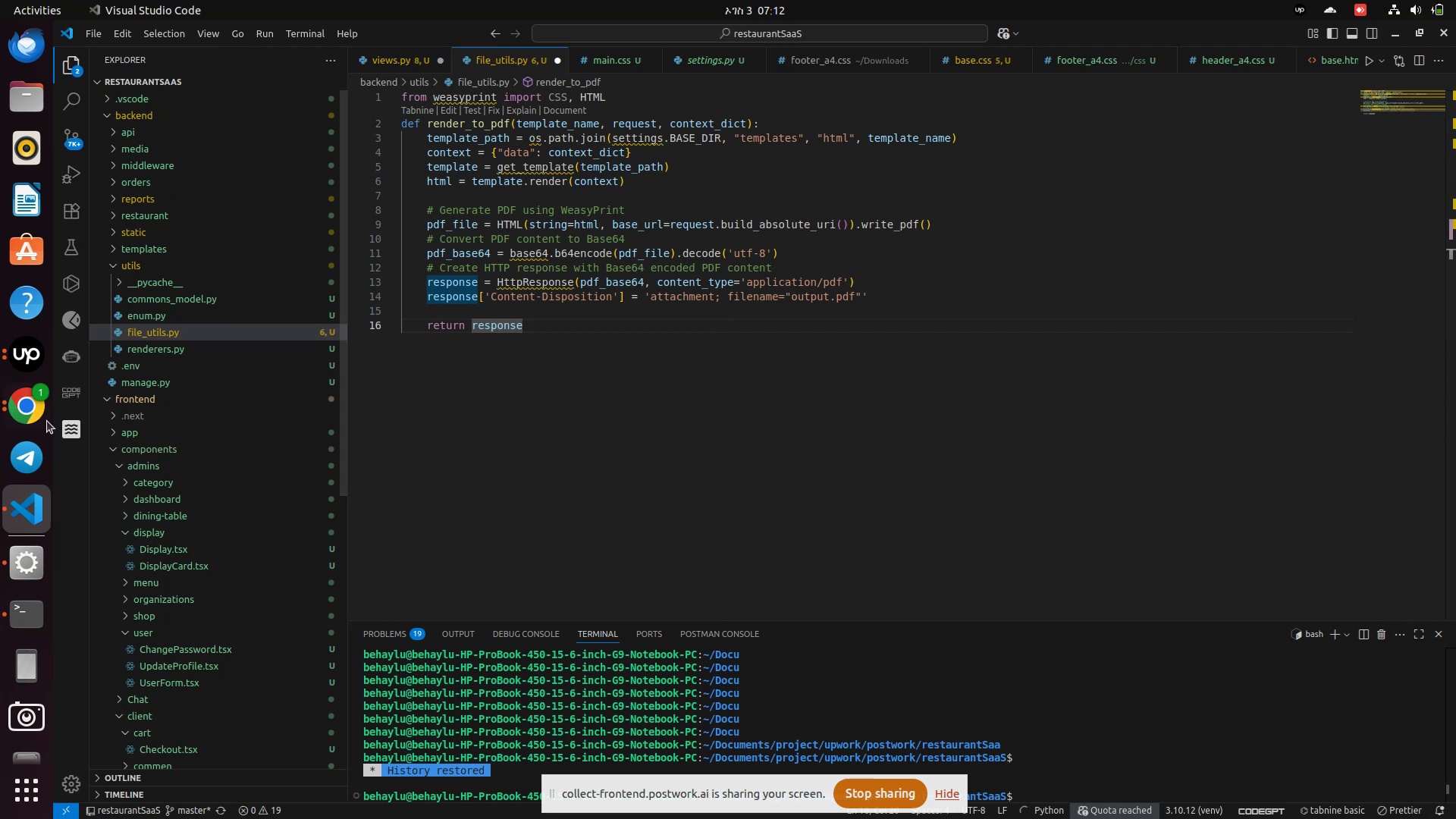 
left_click([31, 421])
 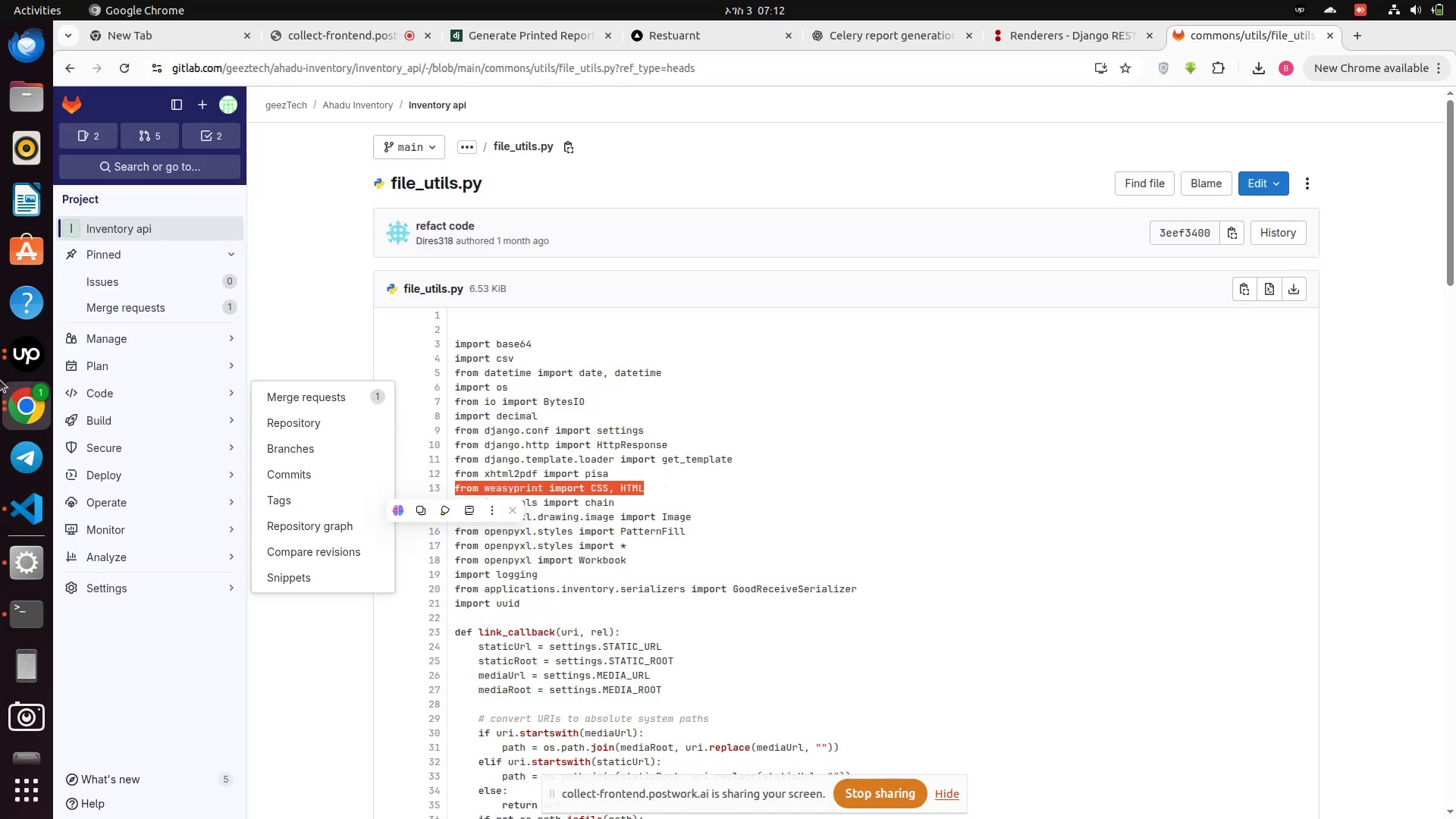 
mouse_move([28, 491])
 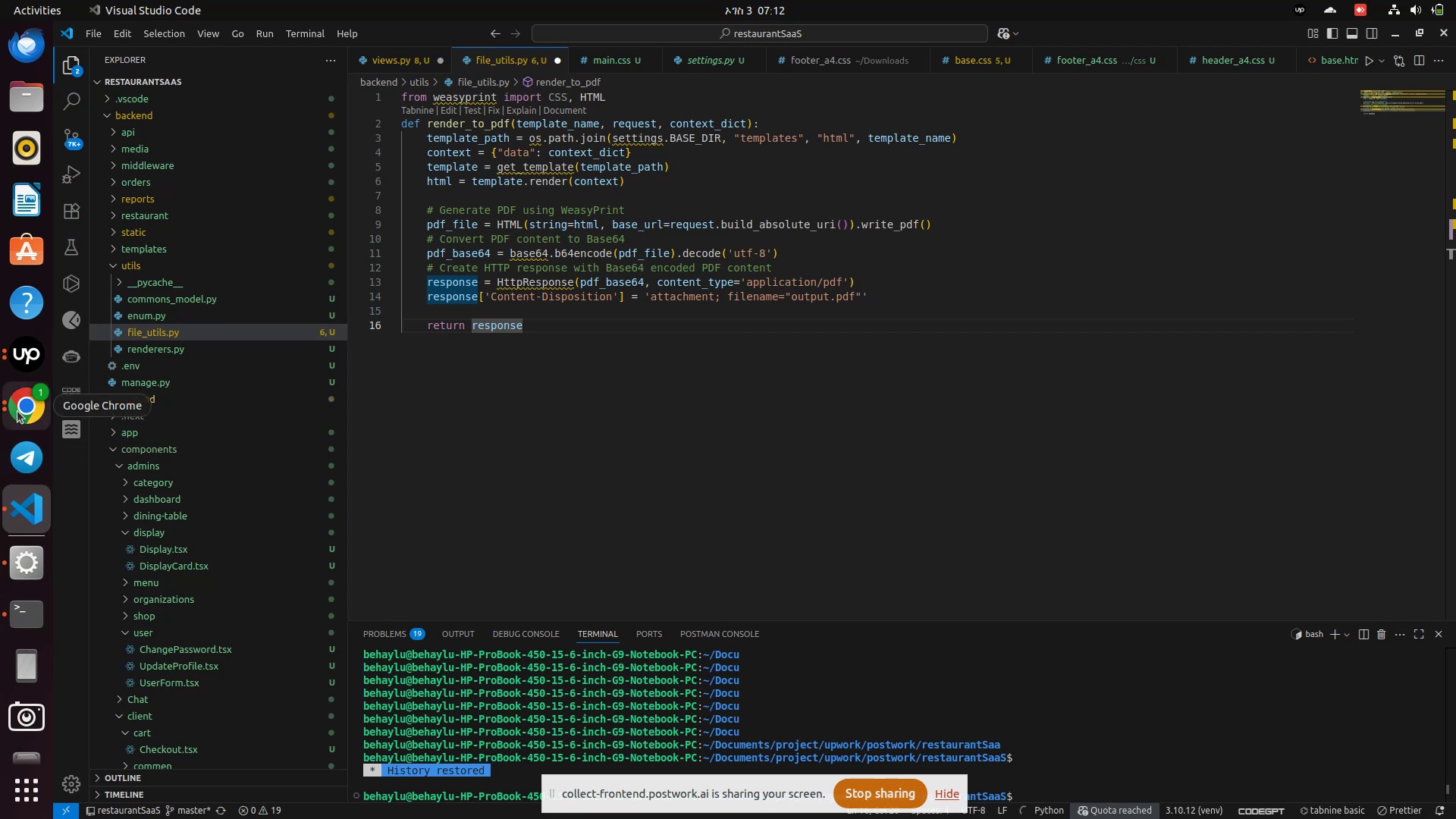 
left_click([17, 410])
 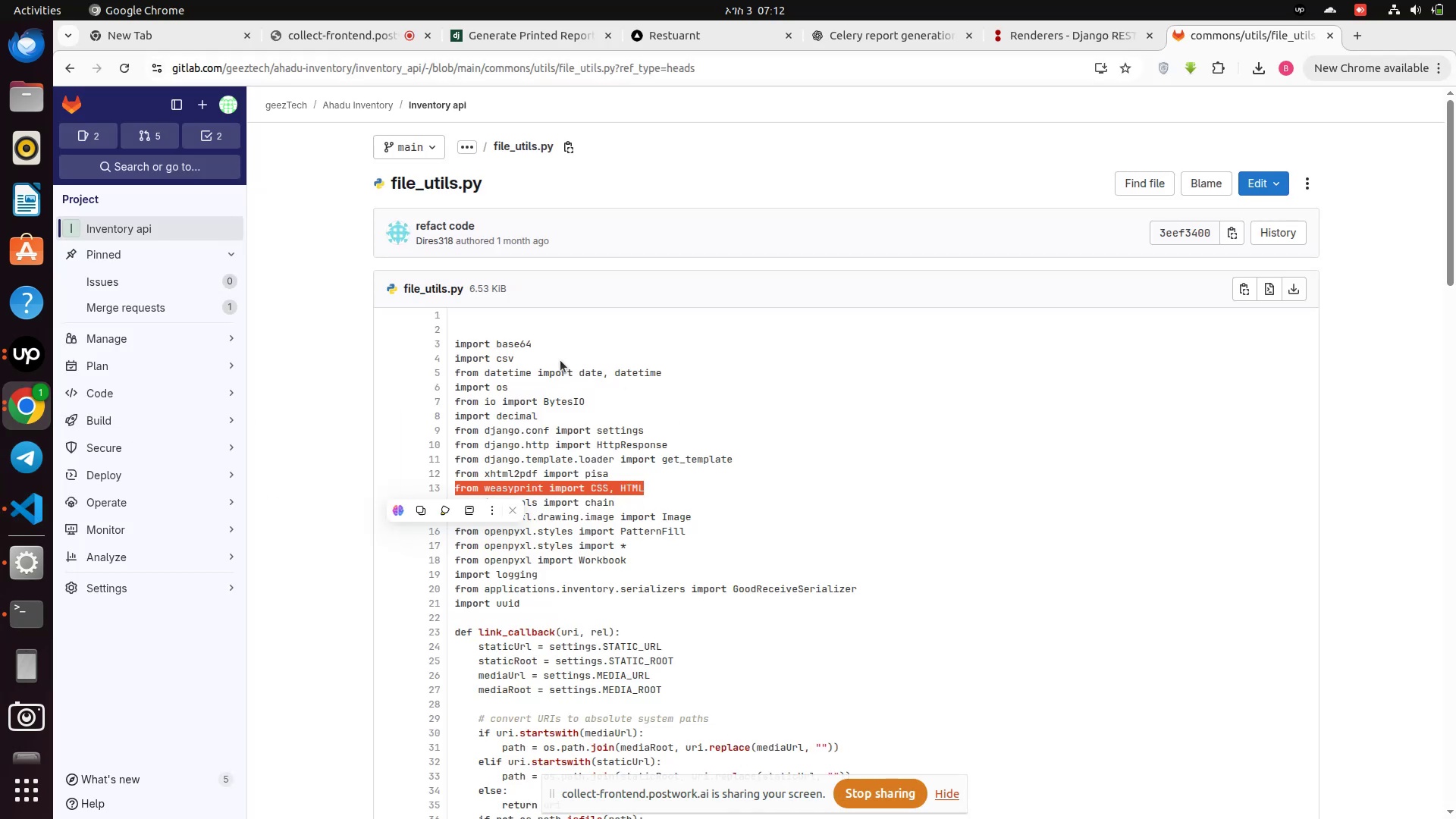 
left_click_drag(start_coordinate=[540, 344], to_coordinate=[452, 344])
 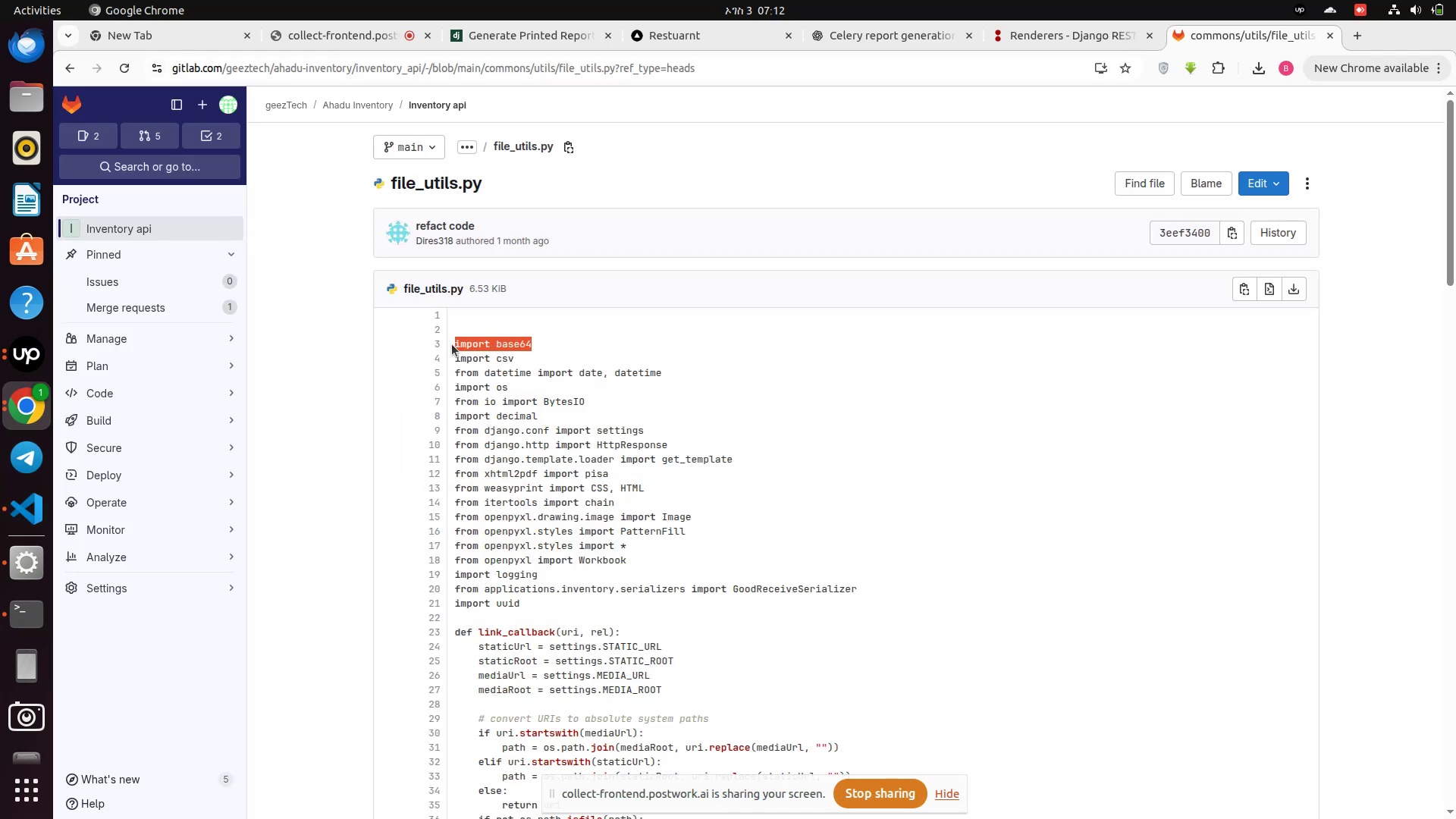 
key(Control+C)
 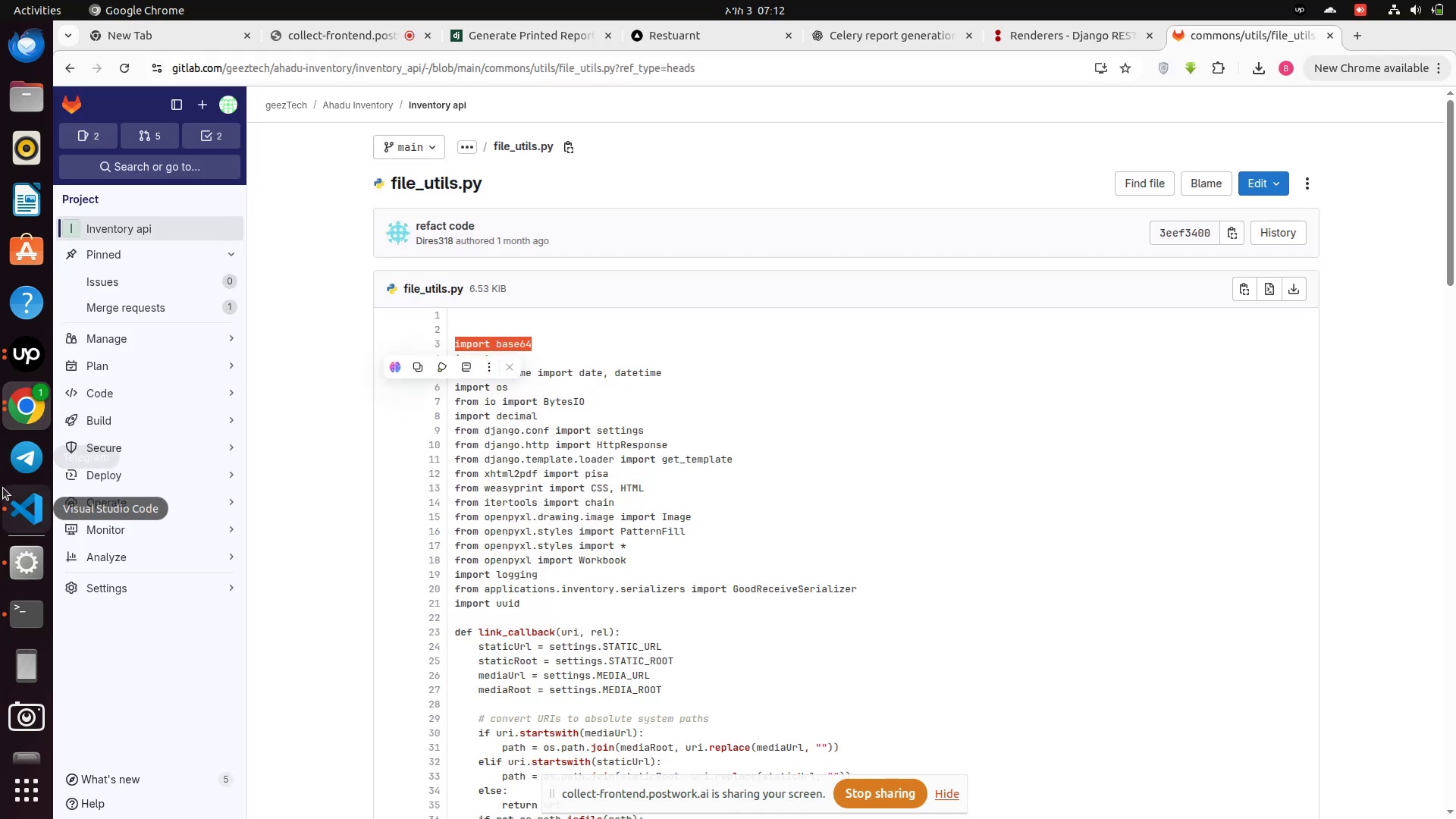 
left_click([19, 507])
 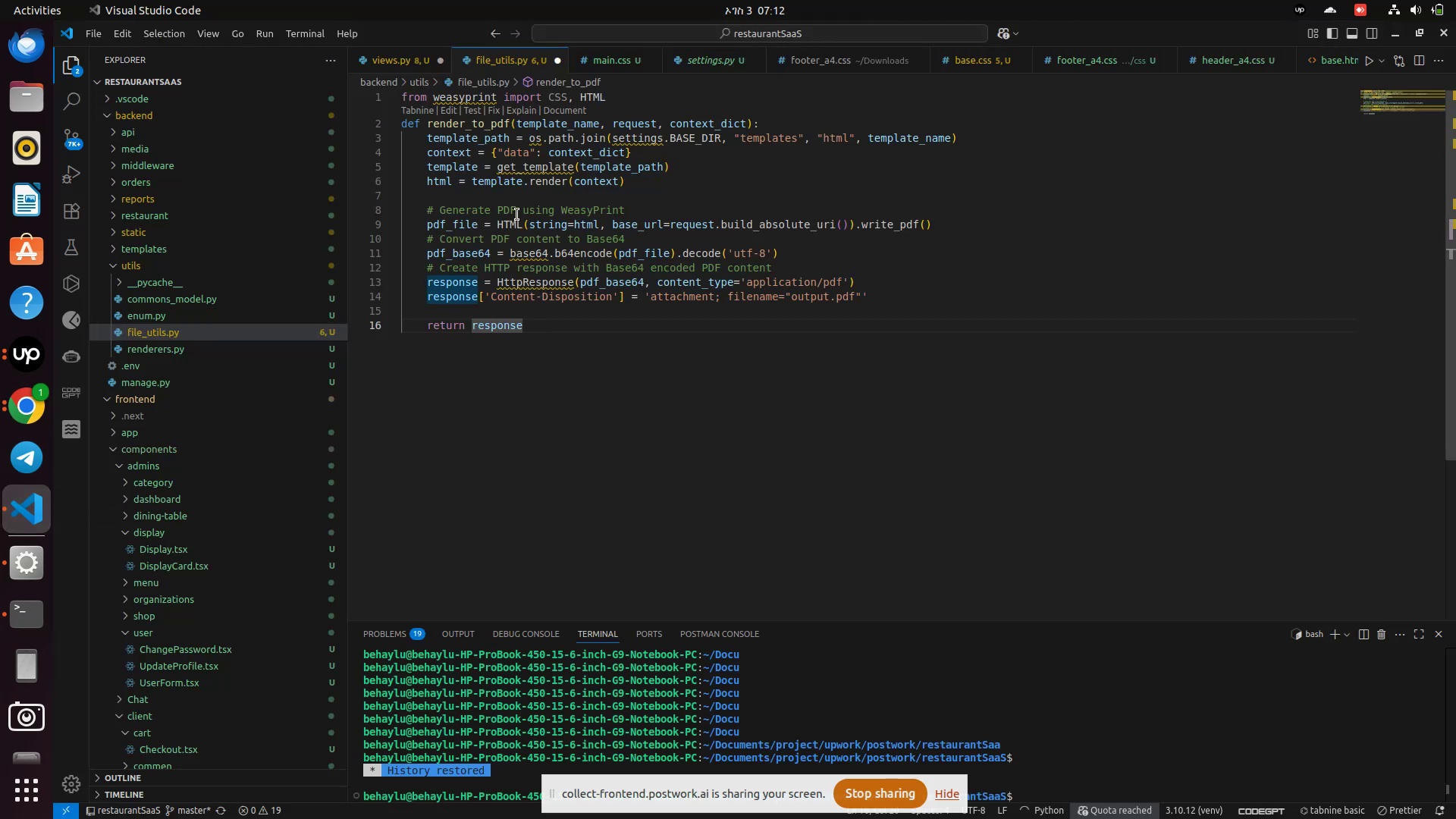 
scroll: coordinate [517, 215], scroll_direction: up, amount: 3.0
 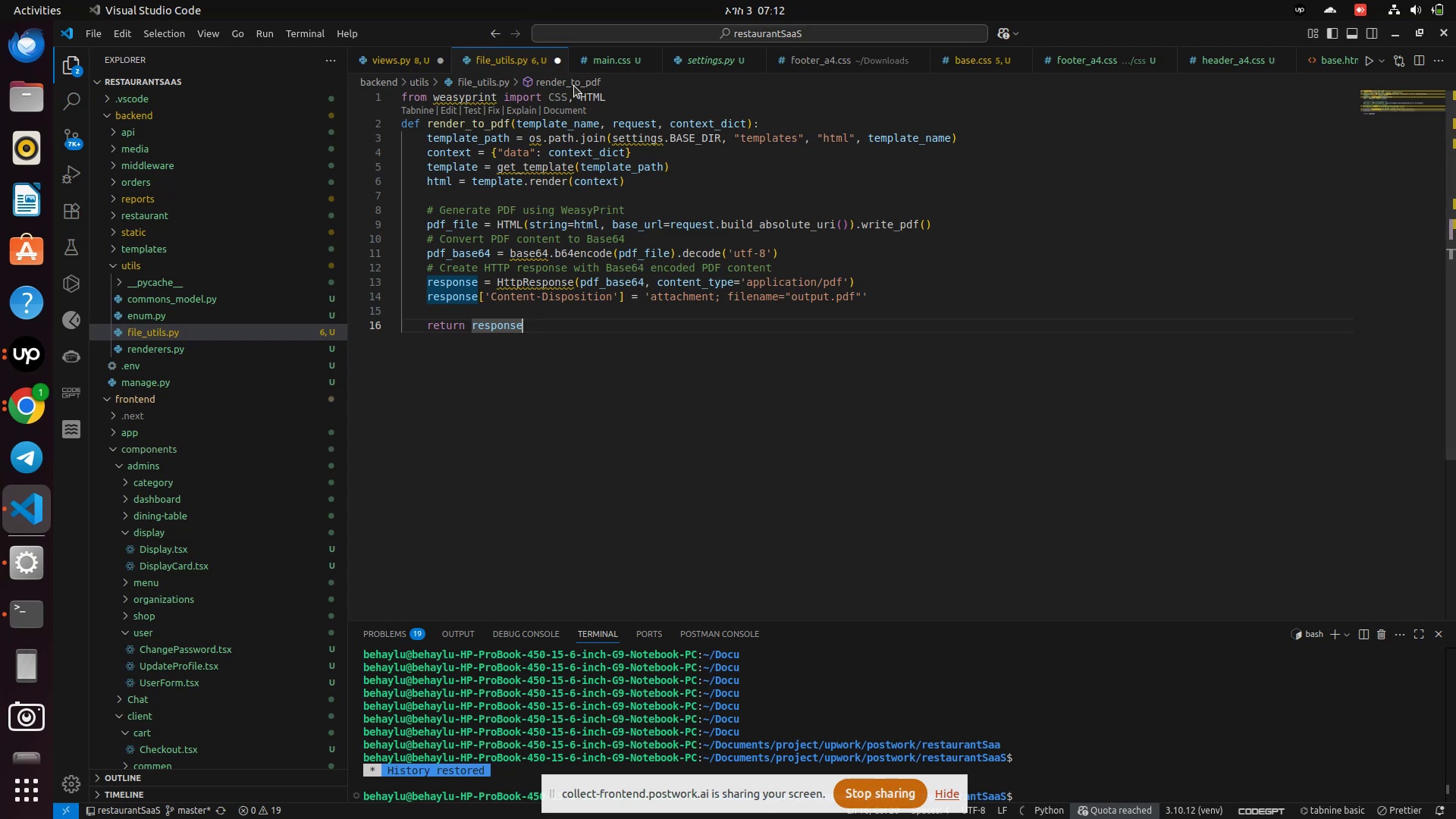 
left_click([626, 96])
 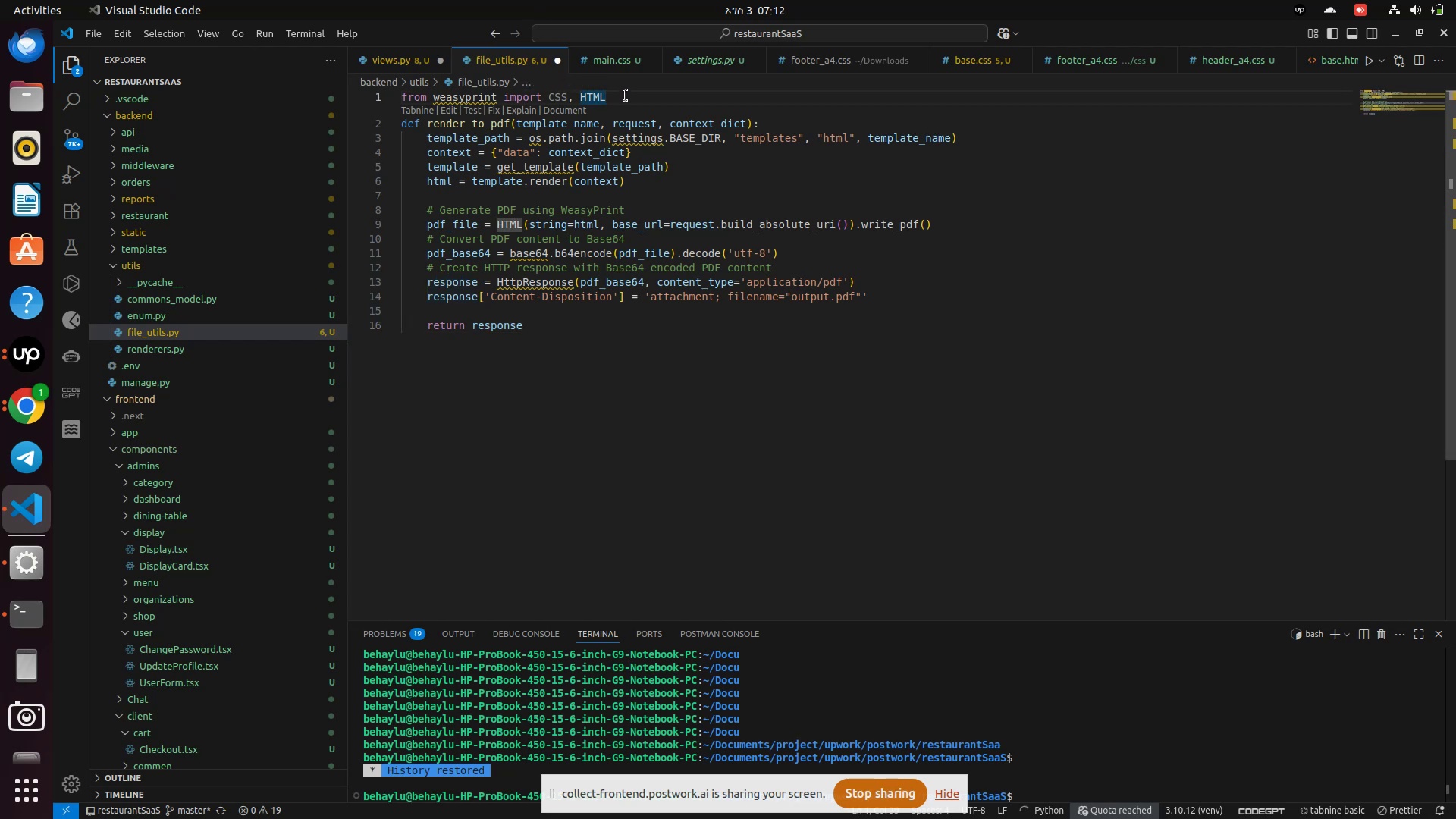 
key(Enter)
 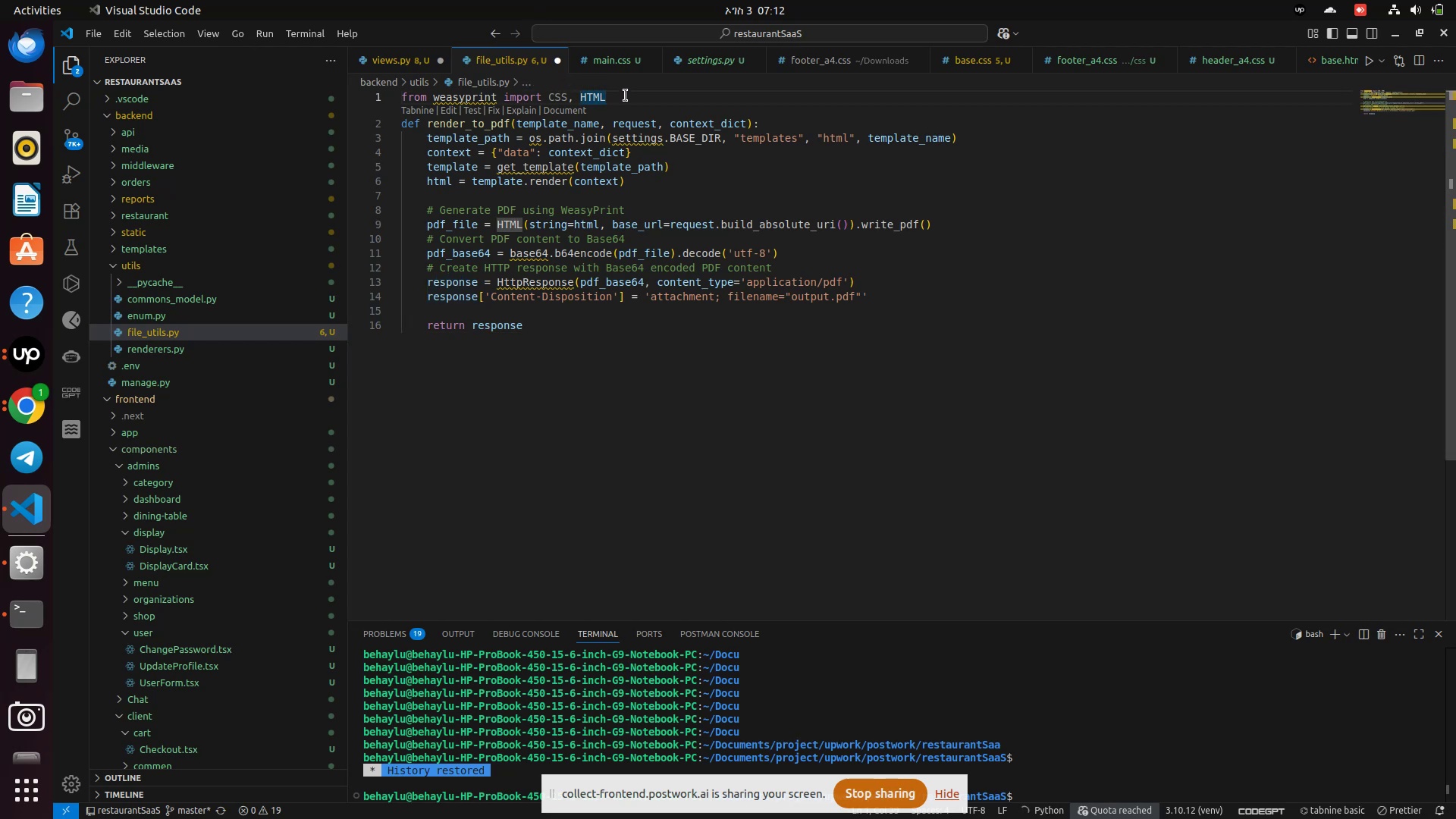 
key(Control+V)
 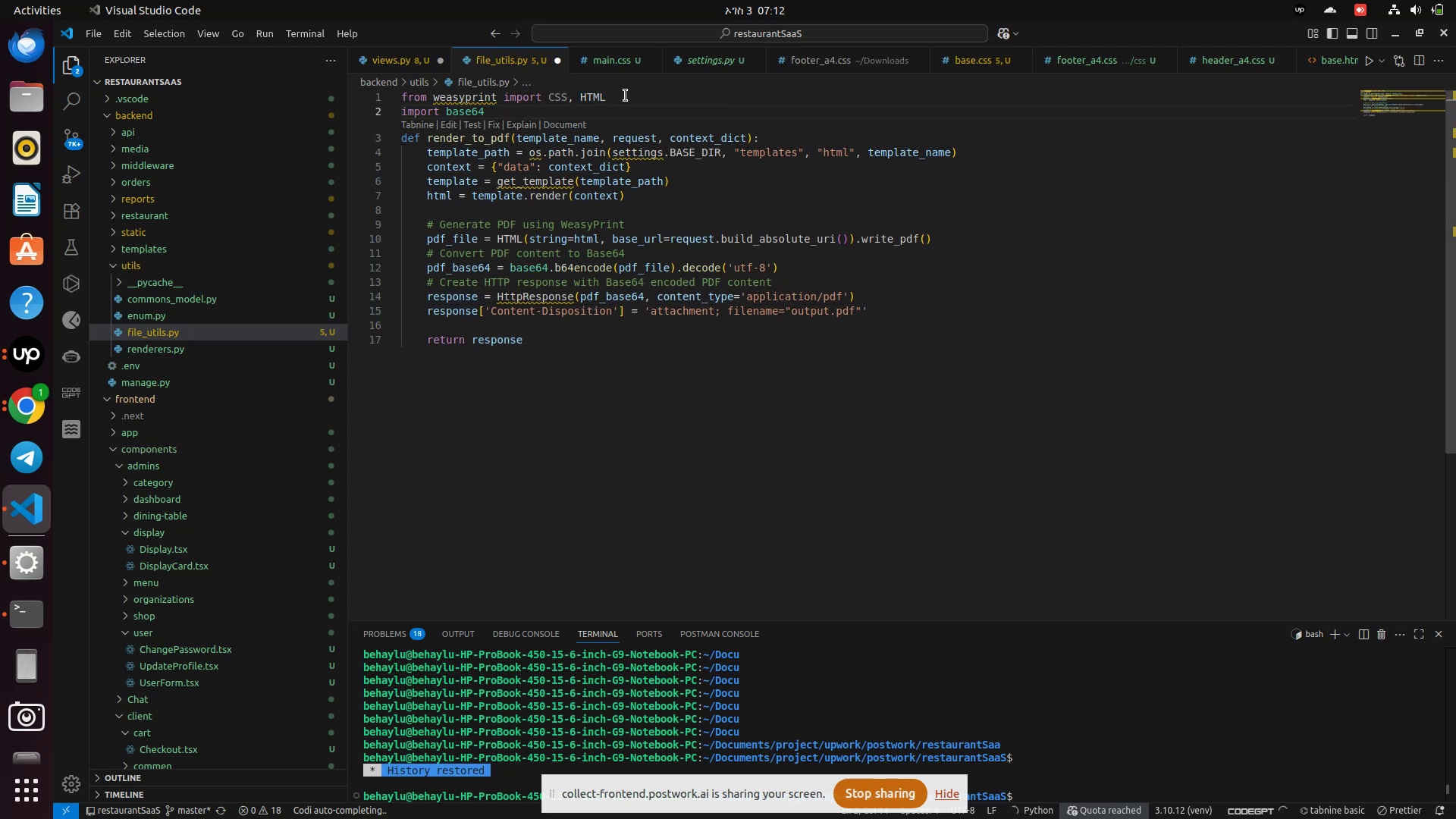 
key(Control+S)
 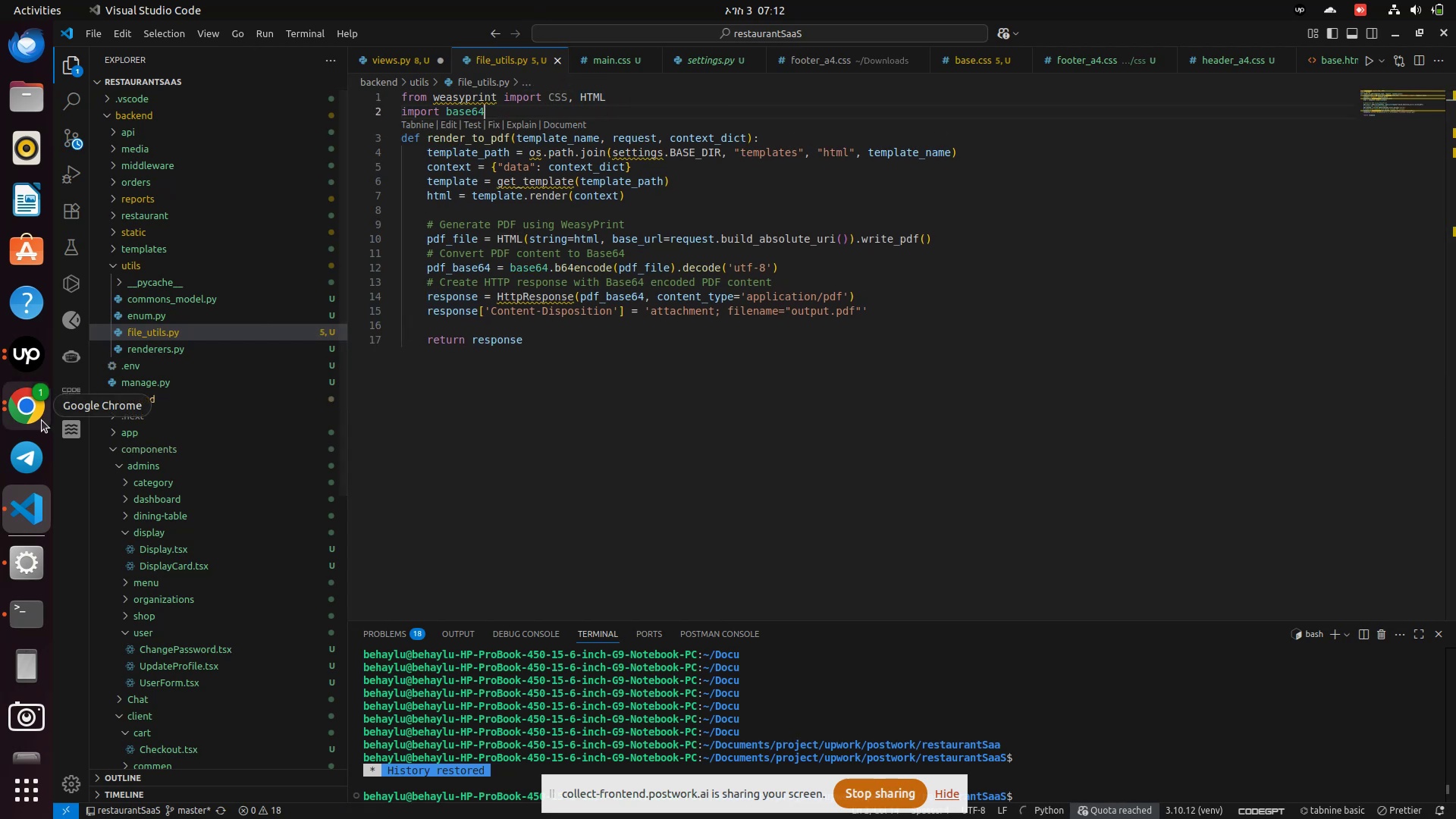 
left_click([42, 420])
 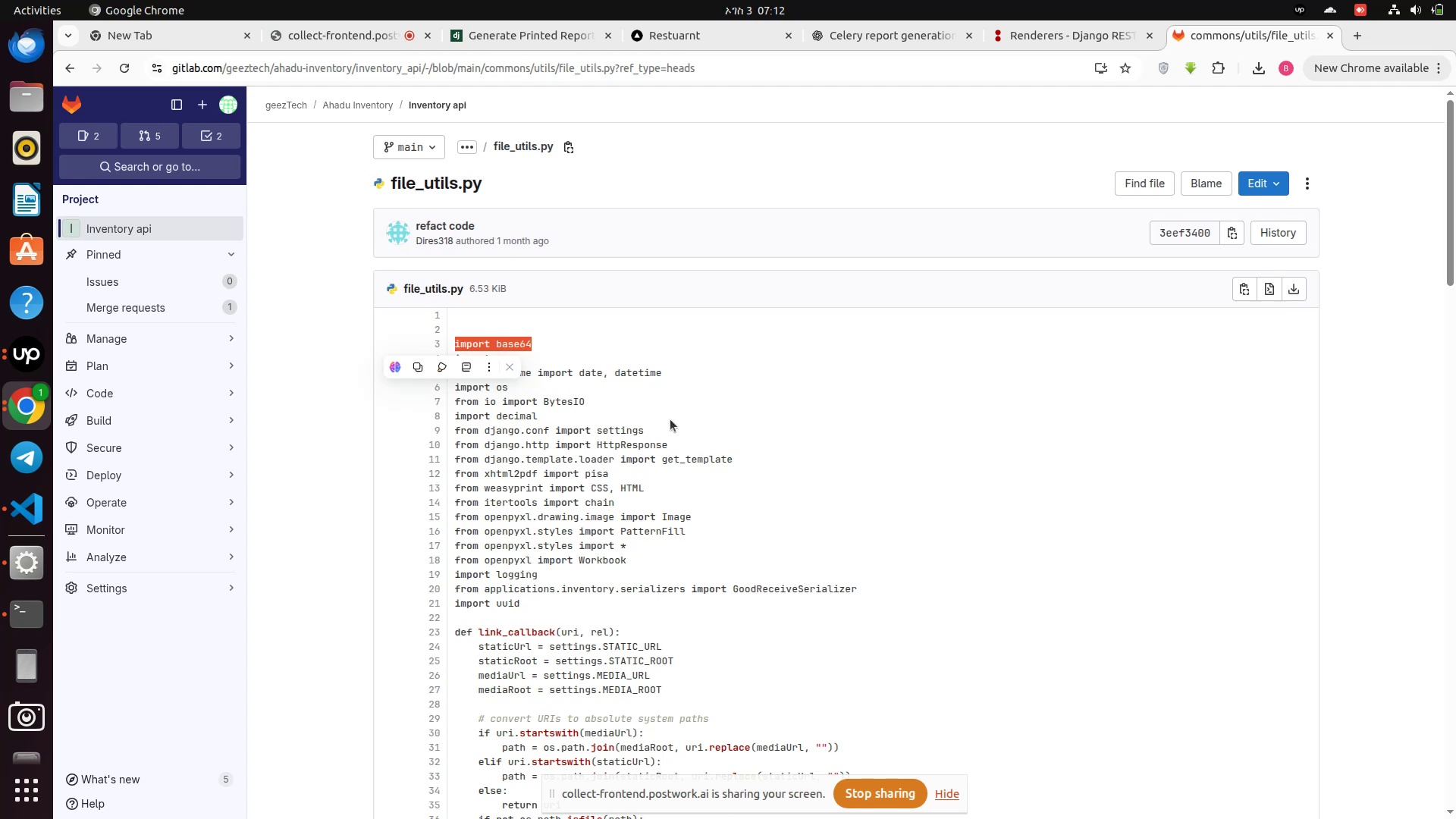 
left_click_drag(start_coordinate=[676, 449], to_coordinate=[444, 444])
 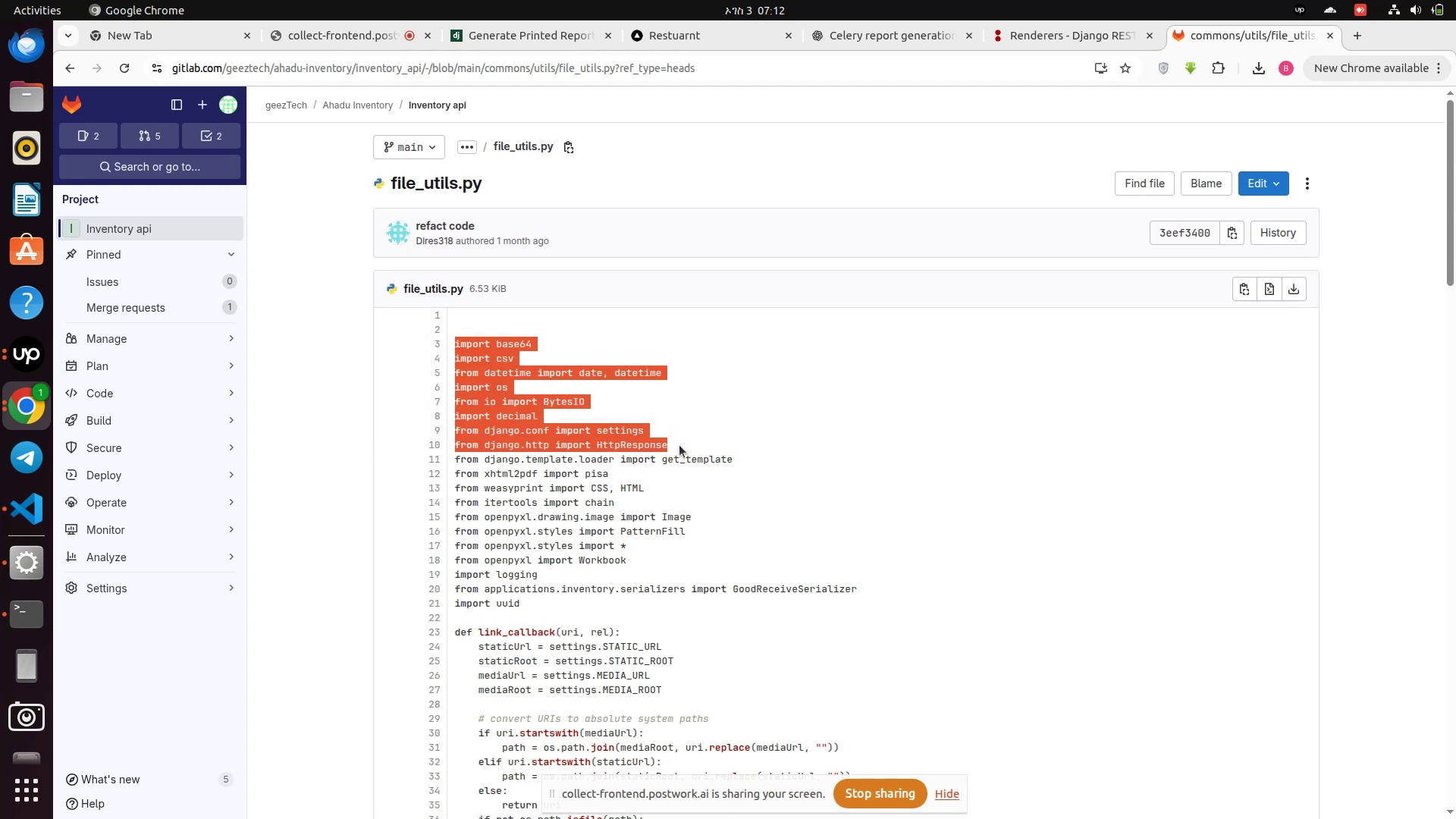 
left_click_drag(start_coordinate=[679, 445], to_coordinate=[631, 447])
 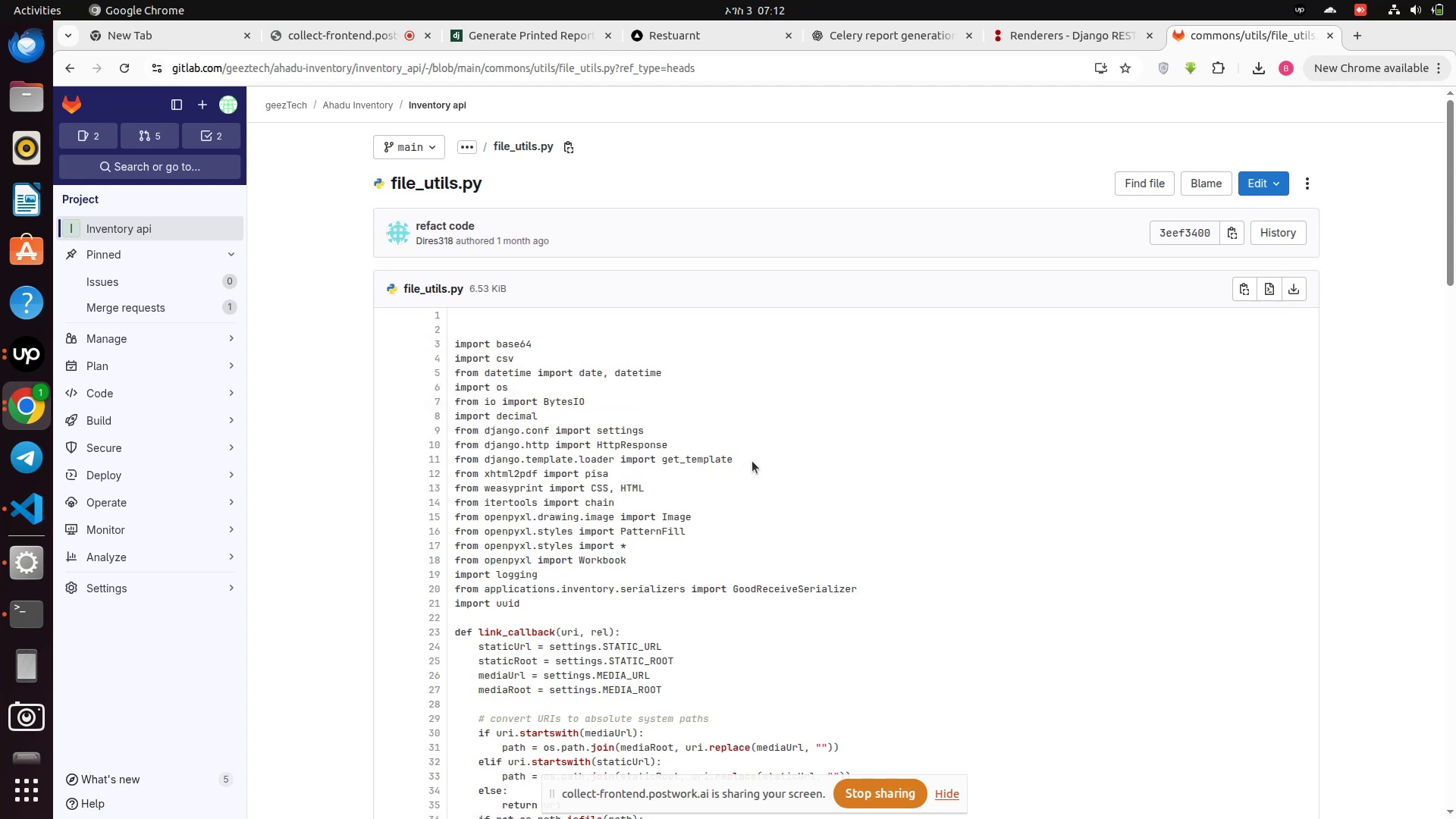 
left_click_drag(start_coordinate=[752, 460], to_coordinate=[452, 450])
 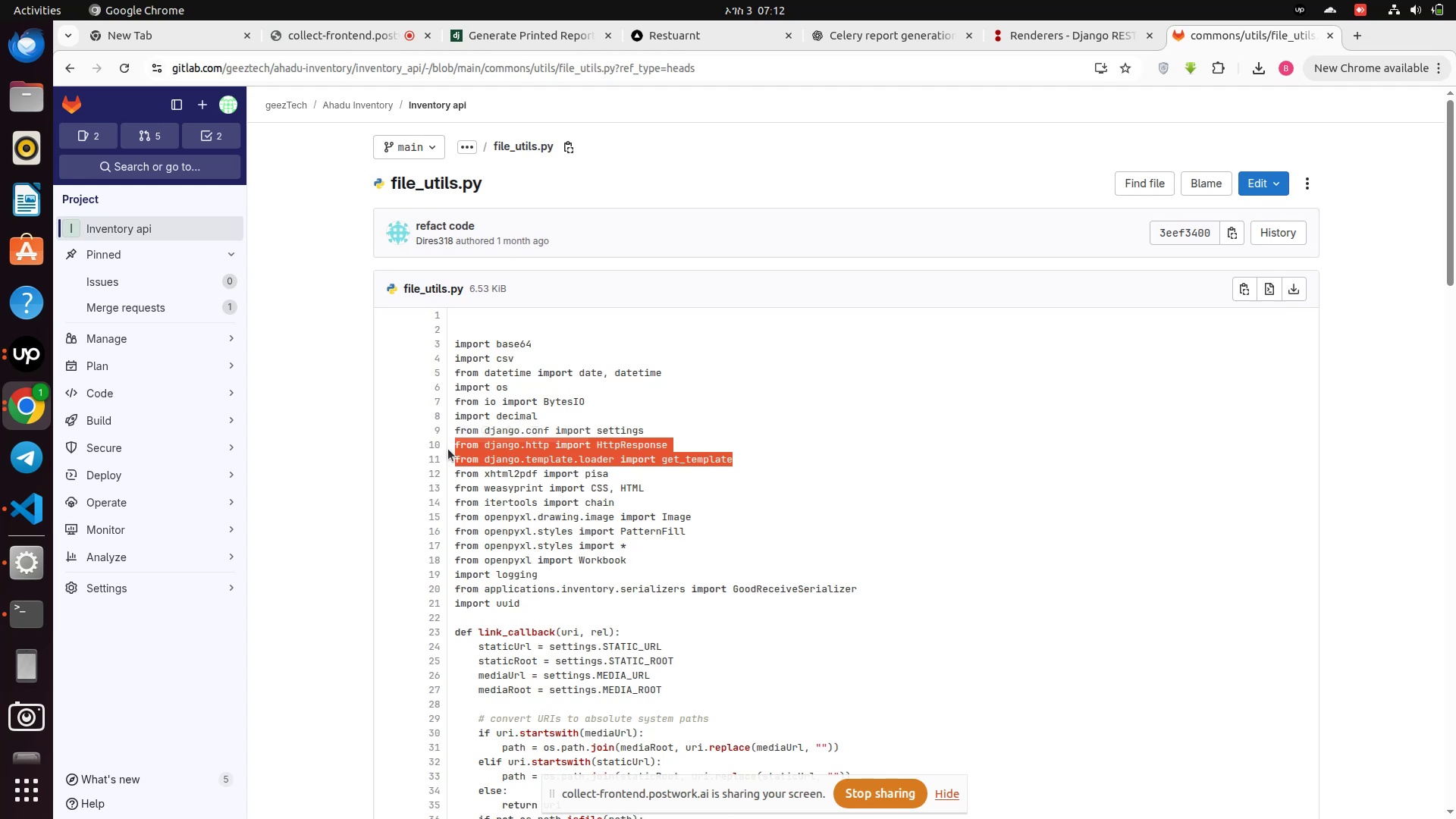 
key(Control+C)
 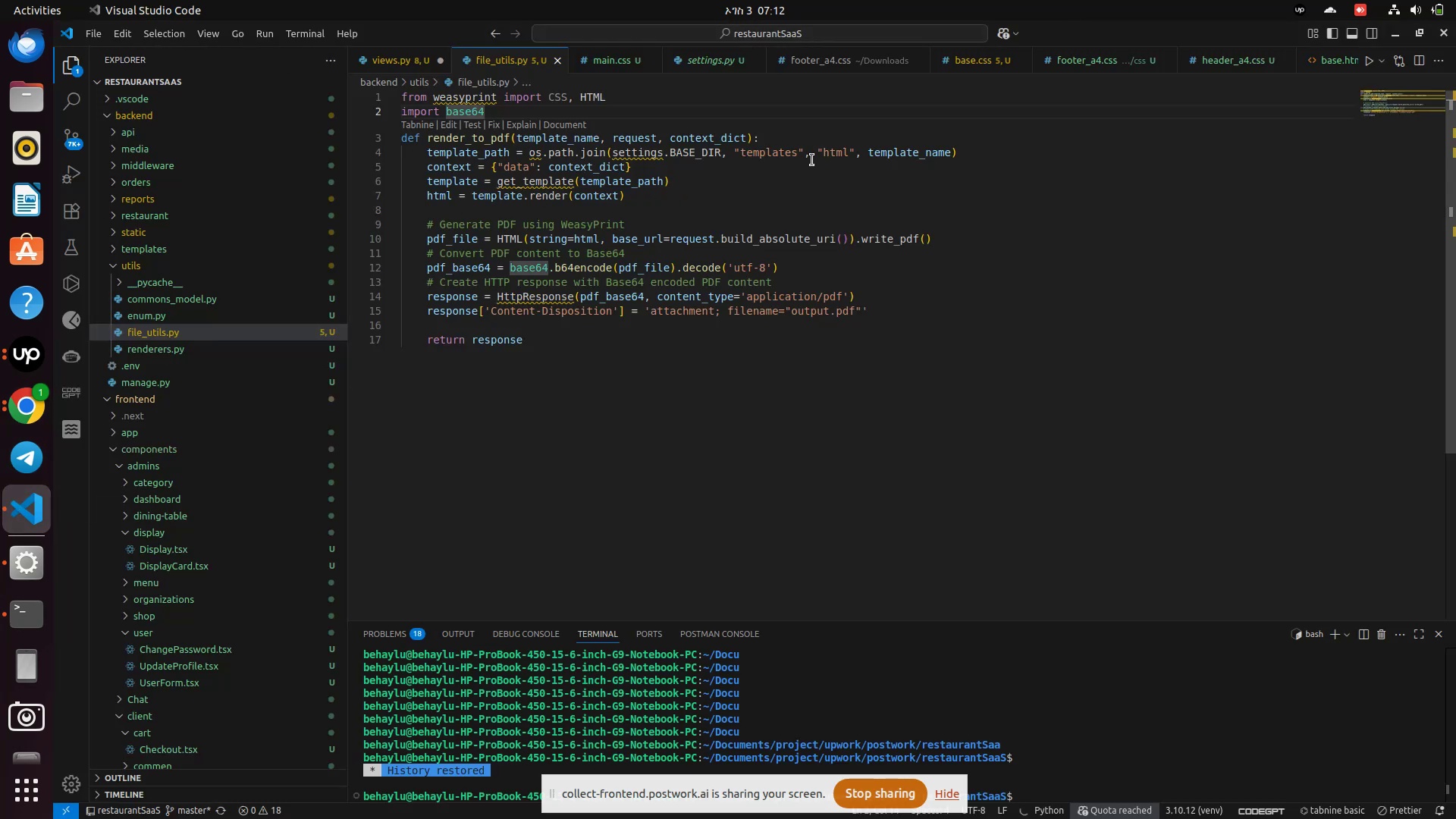 
wait(6.86)
 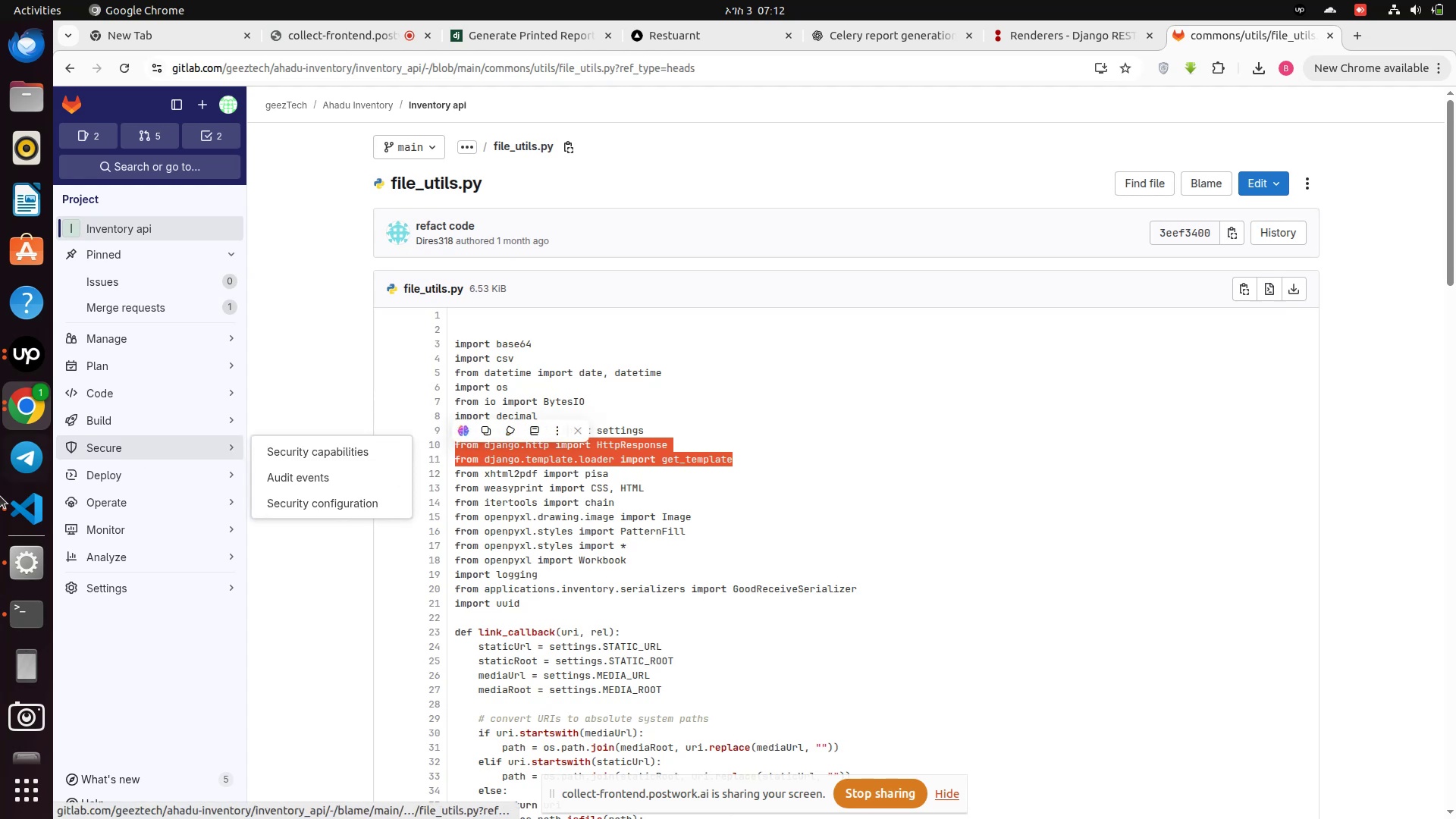 
left_click([799, 141])
 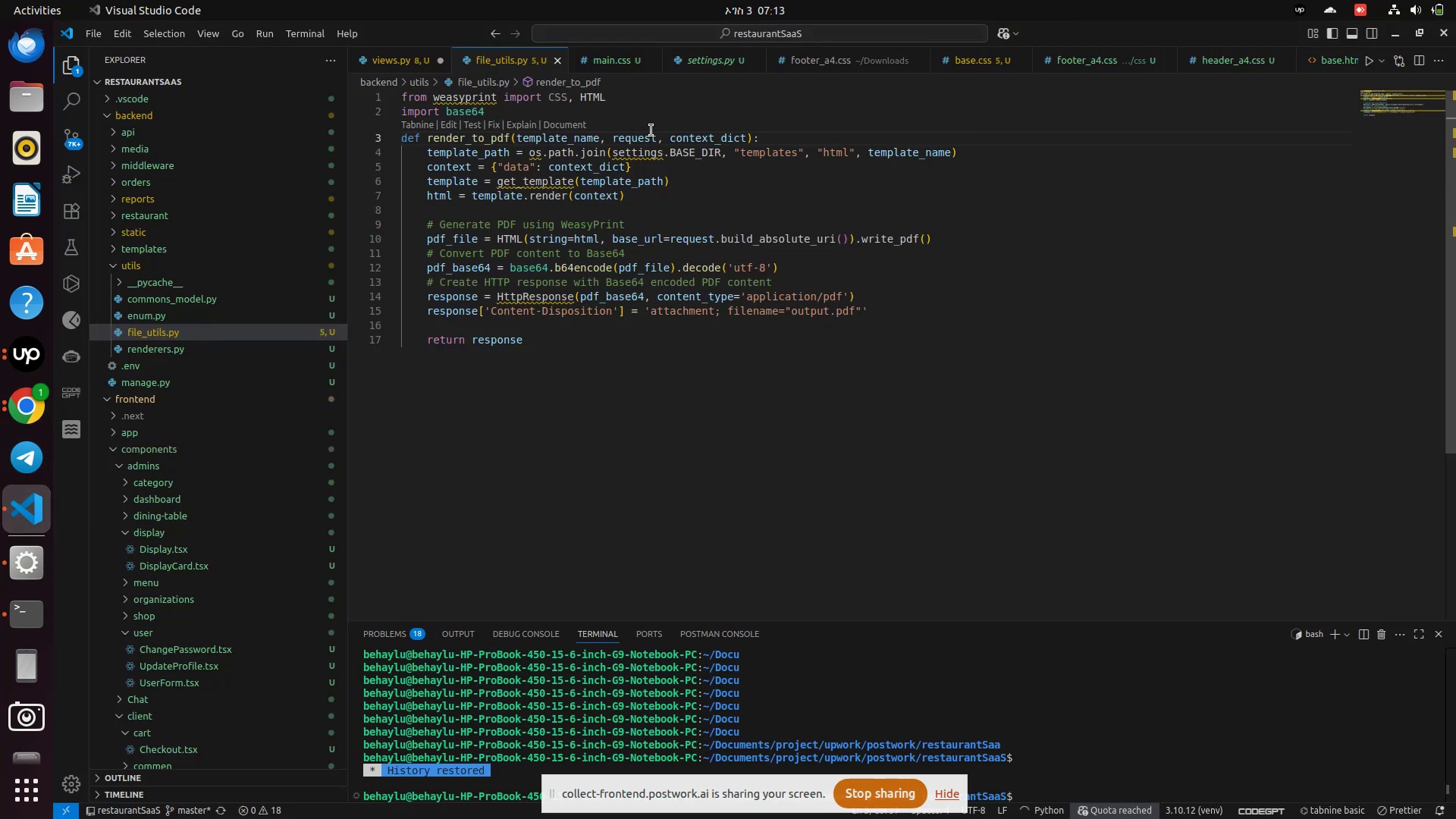 
left_click([651, 130])
 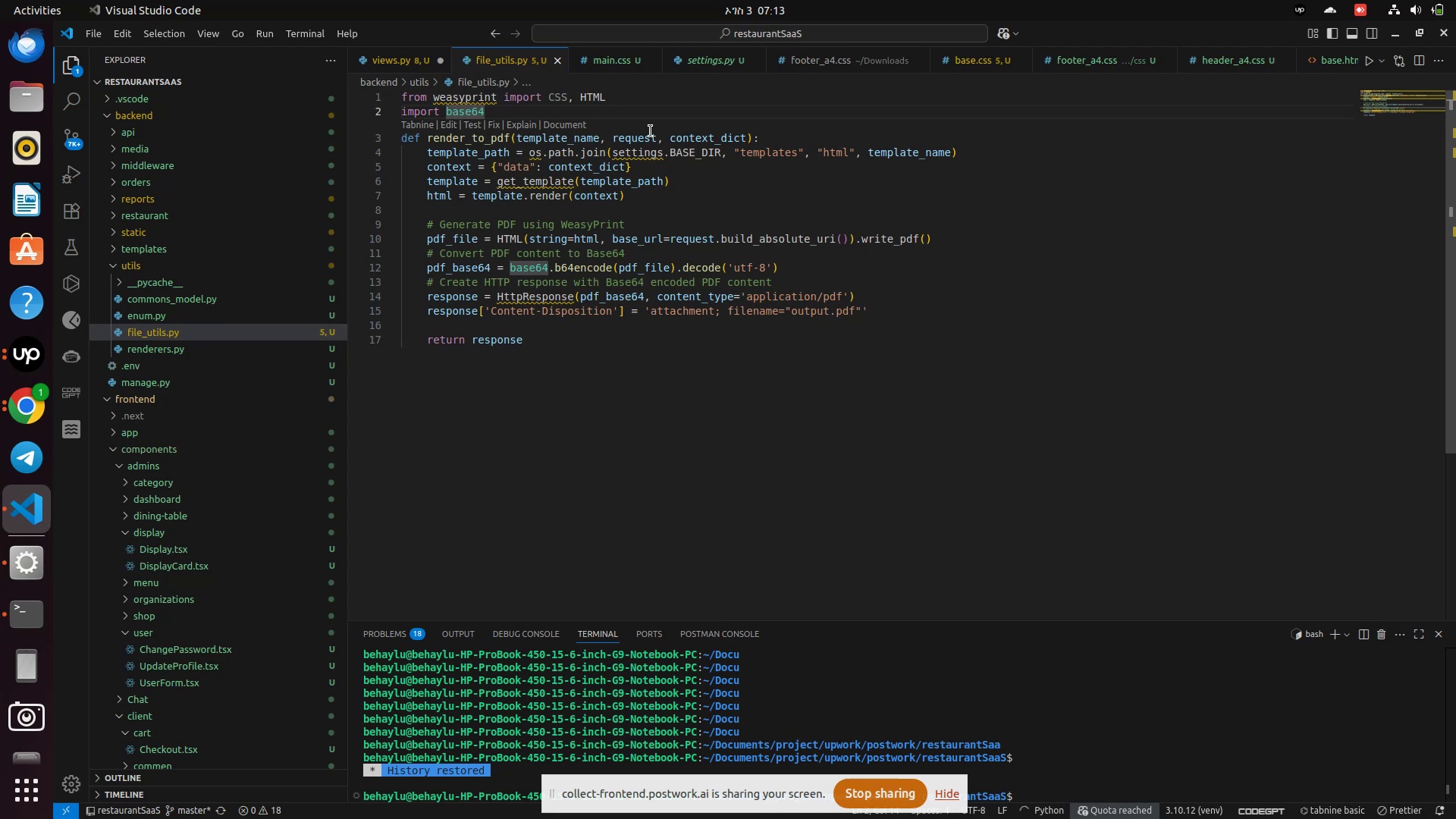 
key(Enter)
 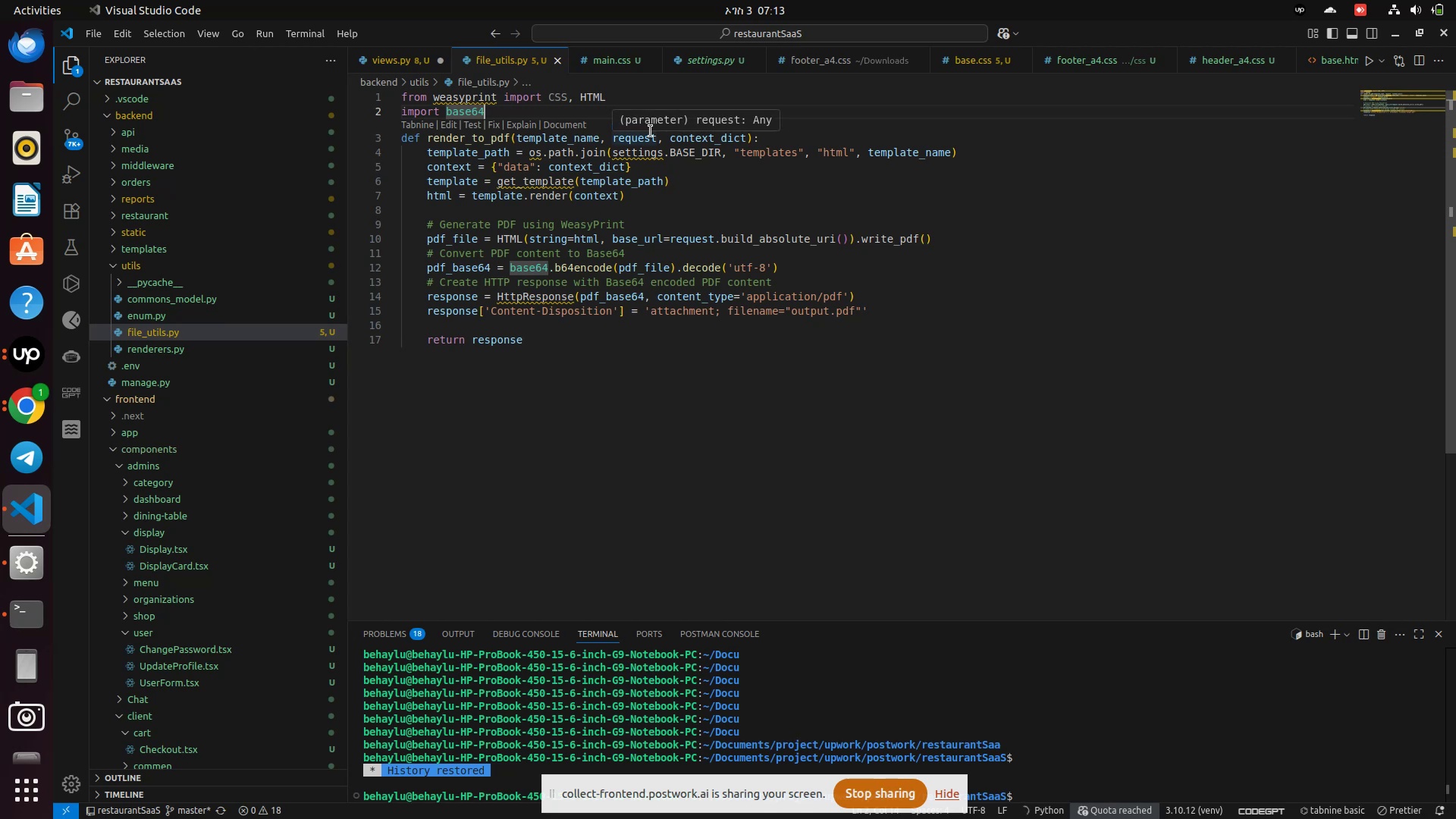 
key(Control+V)
 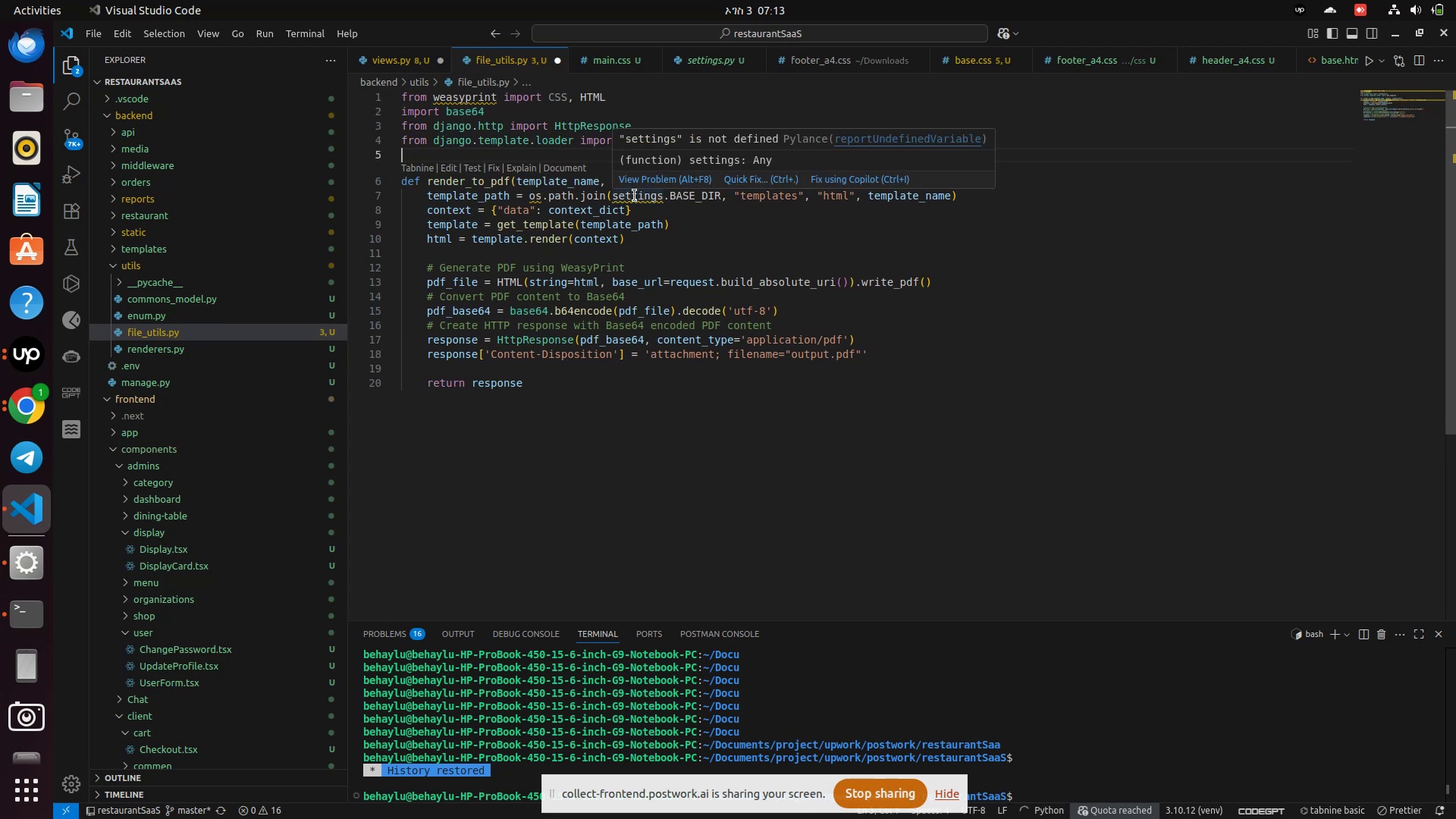 
left_click([726, 177])
 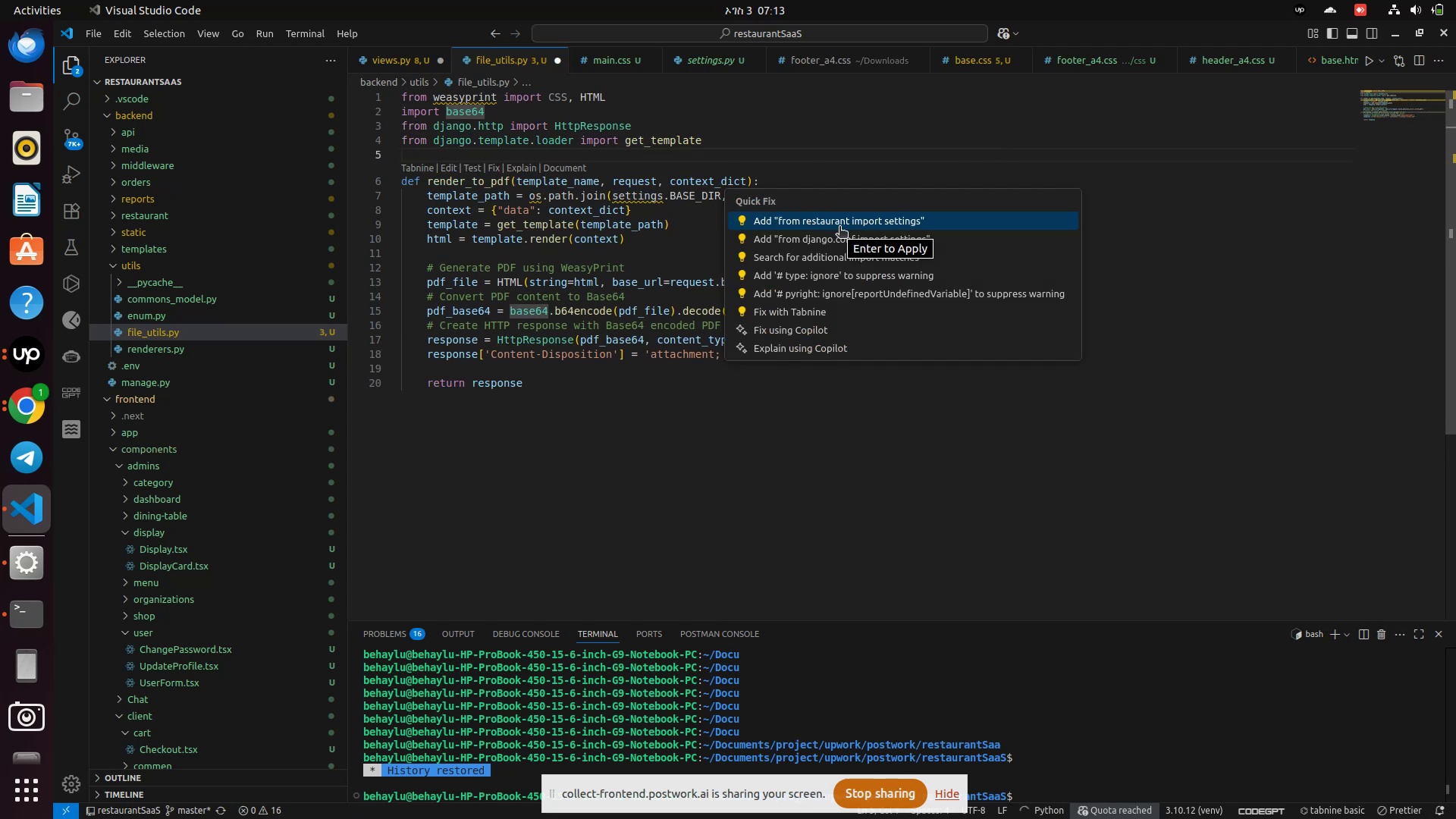 
left_click([839, 228])
 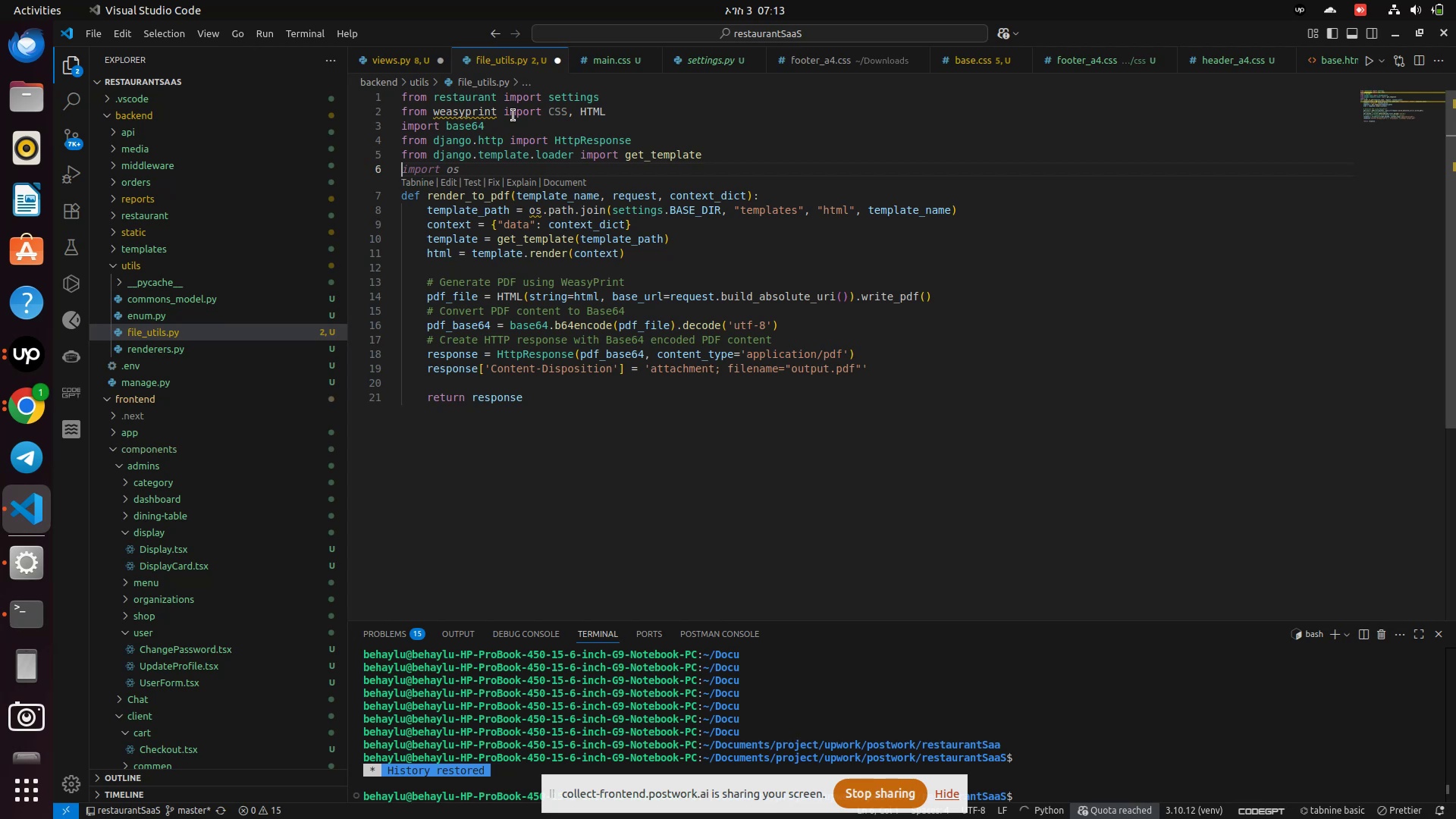 
double_click([477, 111])
 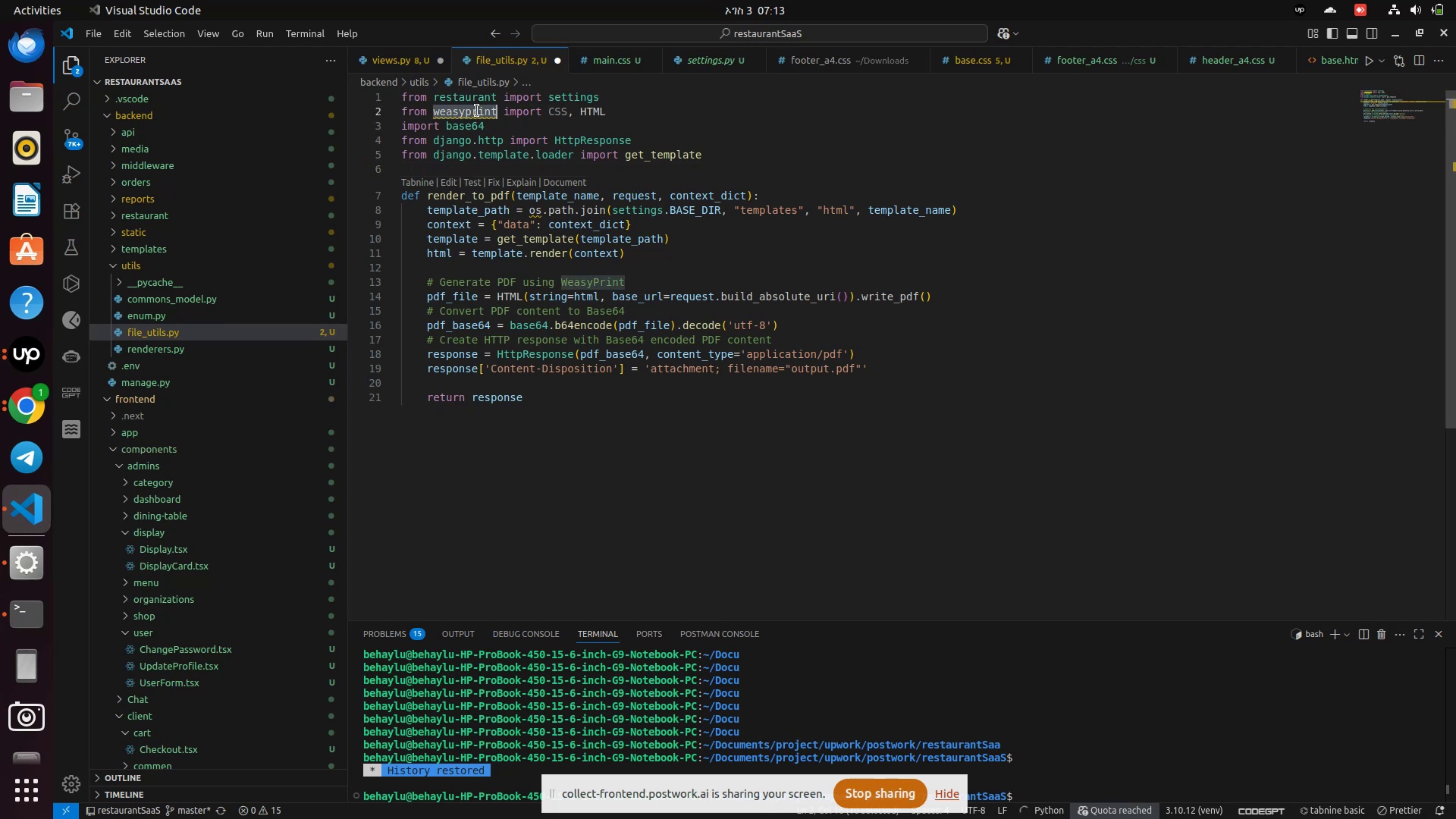 
key(Control+C)
 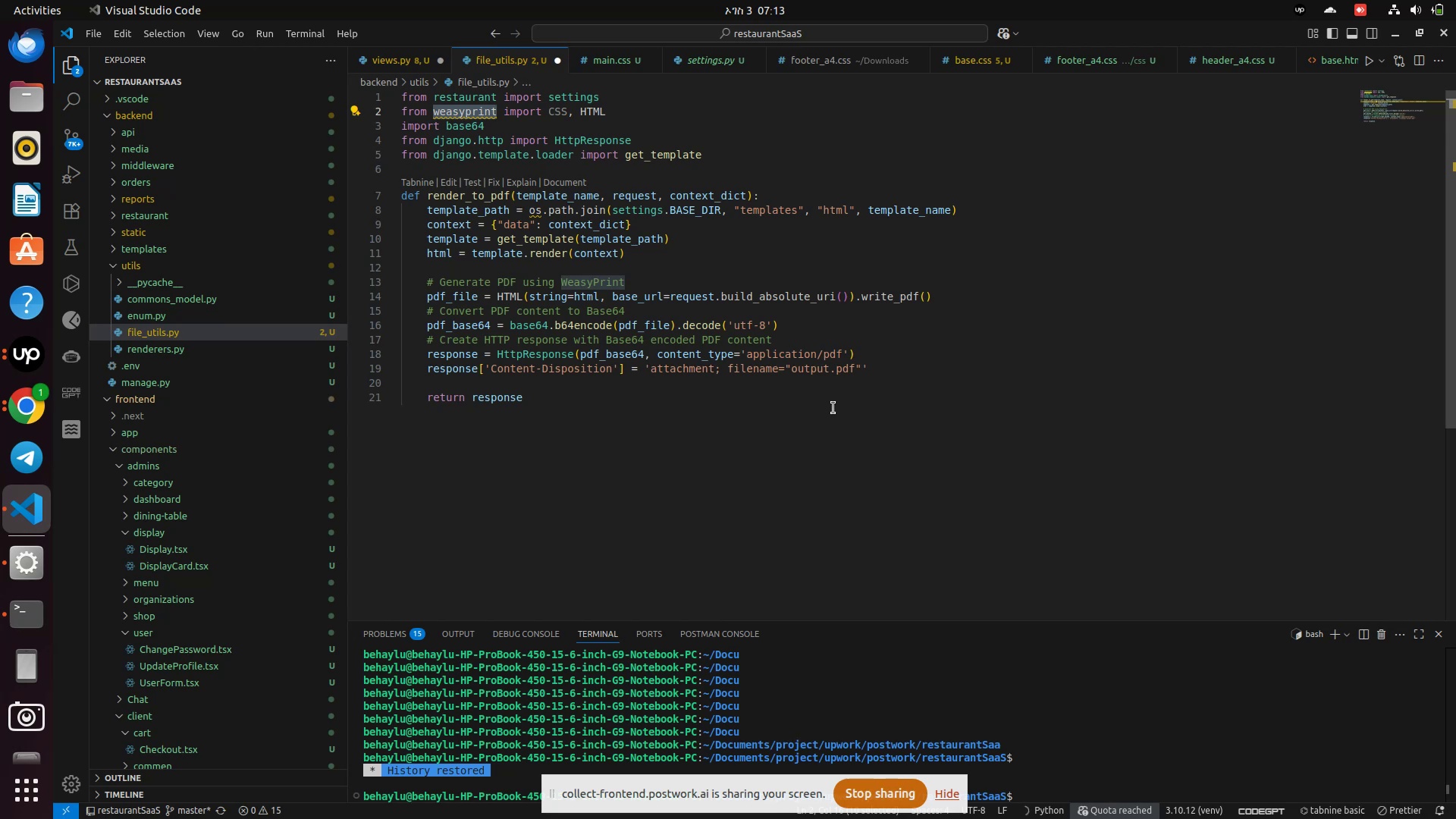 
wait(14.1)
 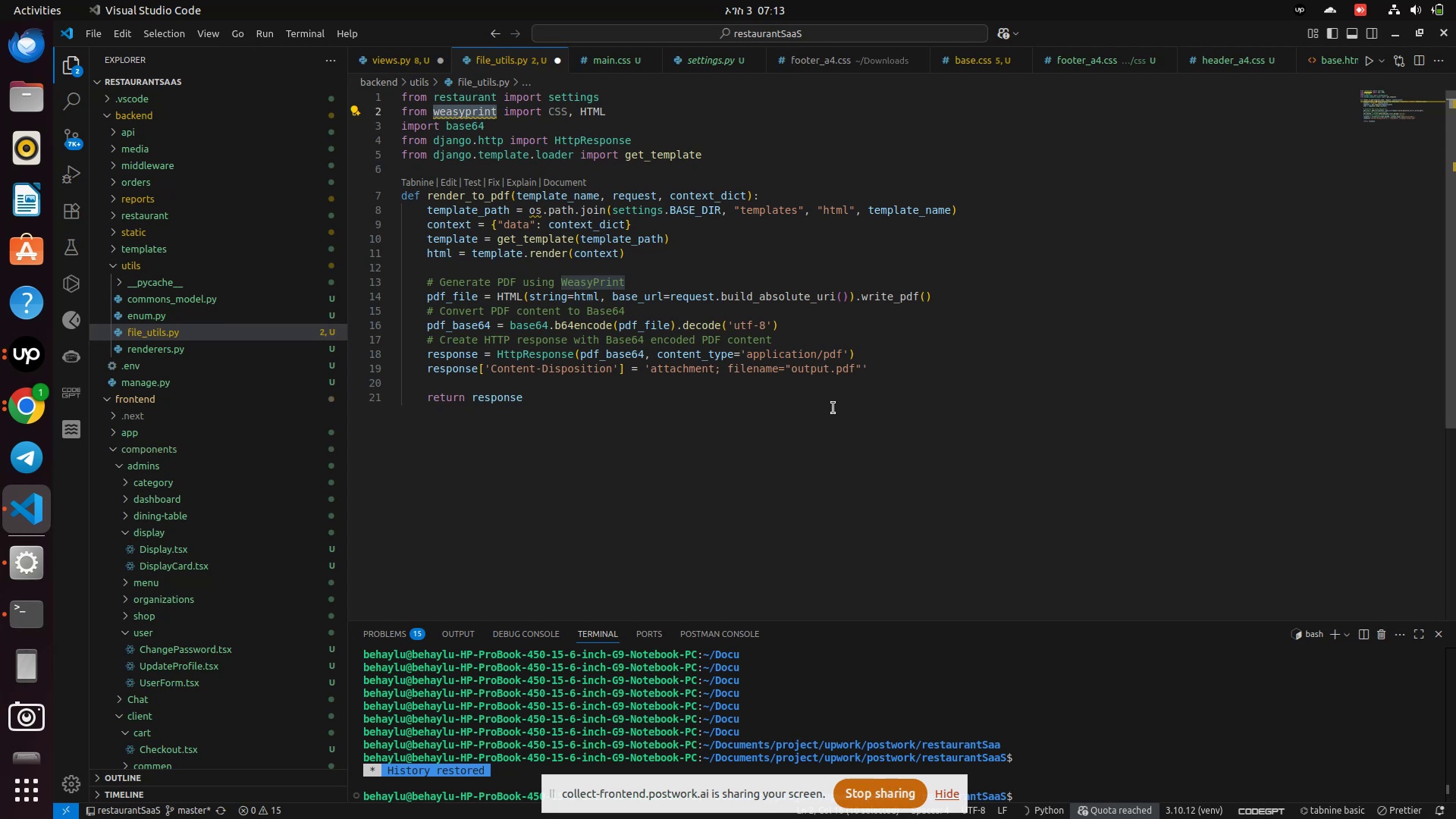 
left_click([20, 419])
 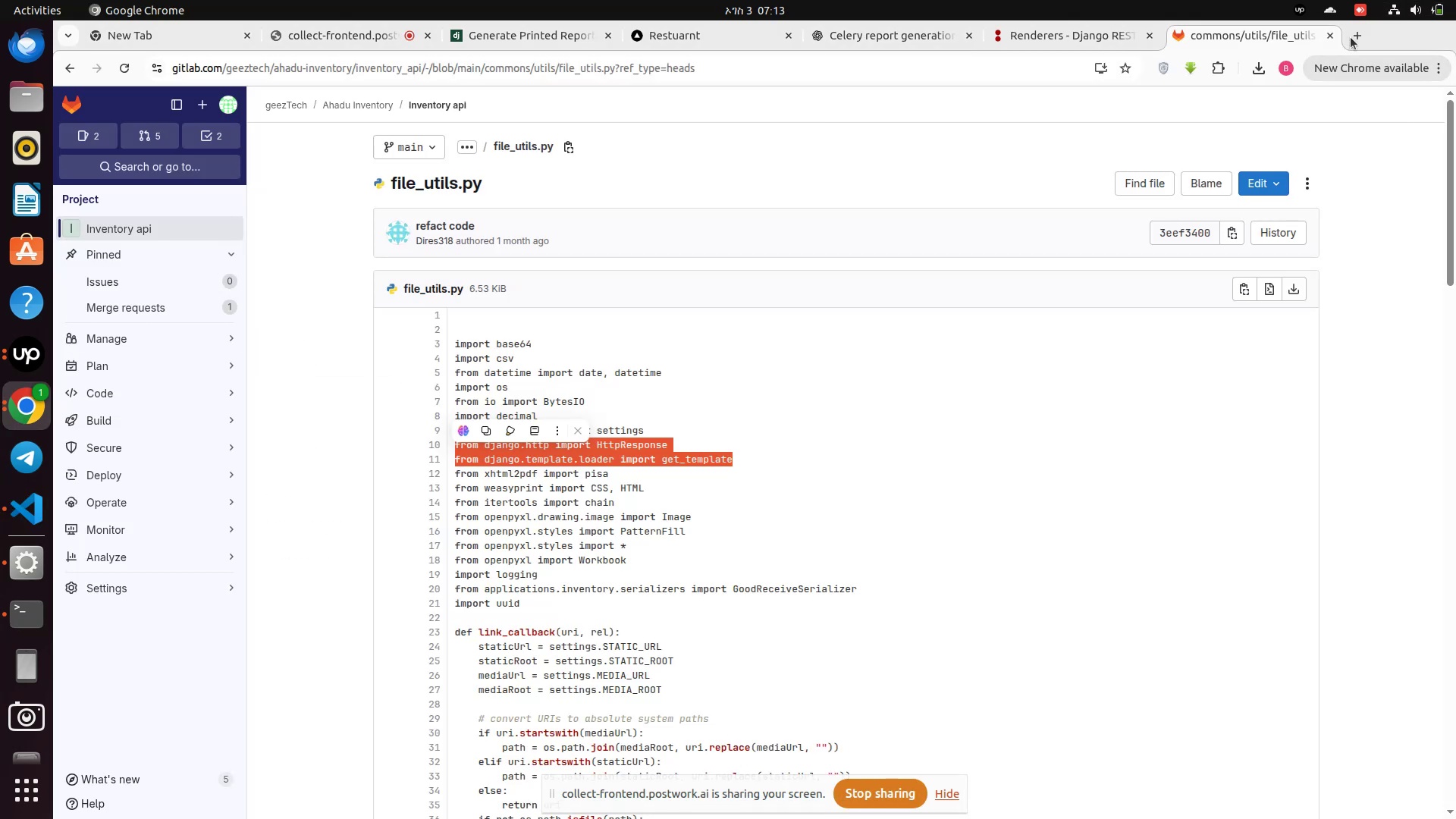 
left_click([1354, 36])
 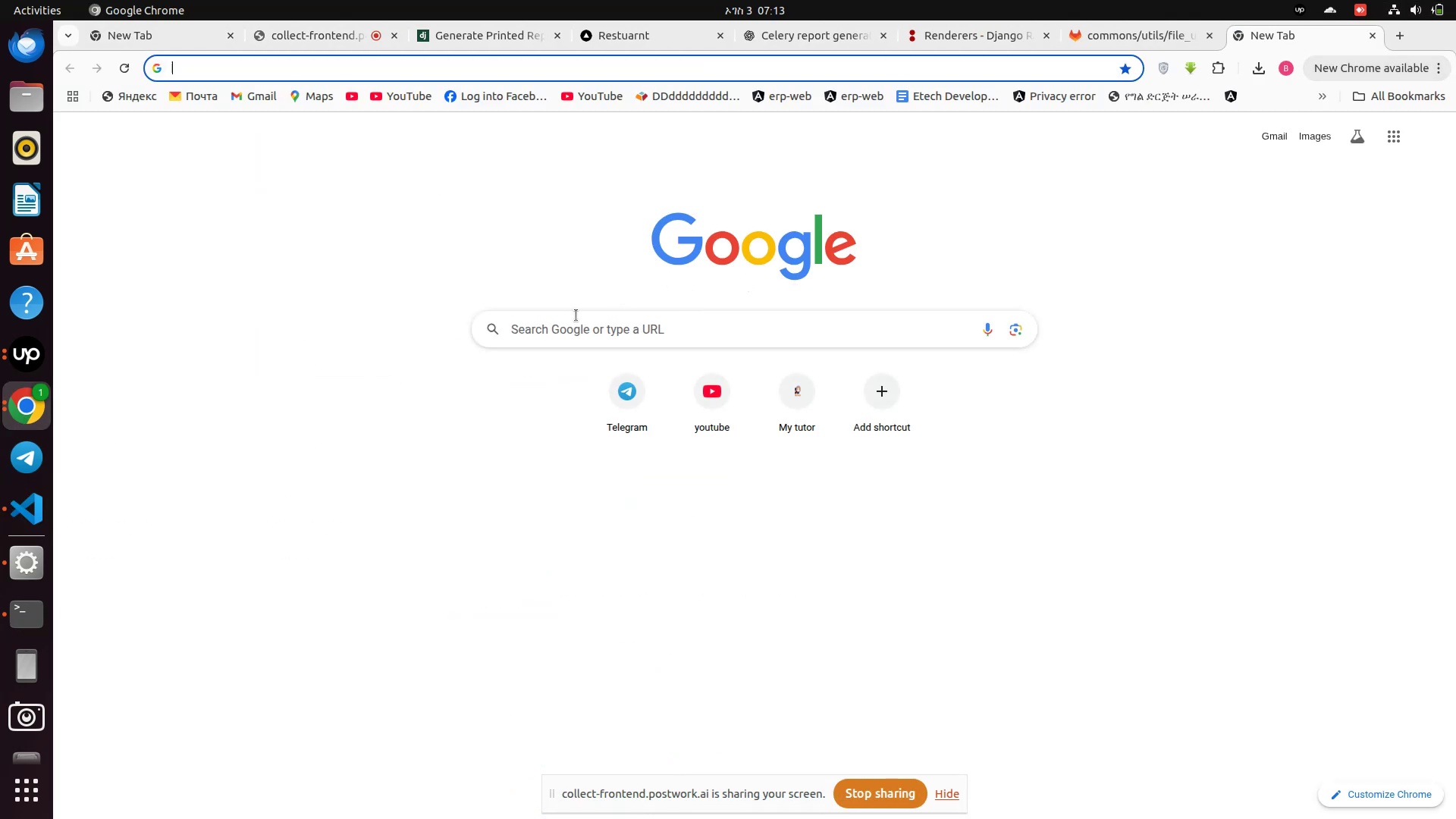 
left_click([573, 321])
 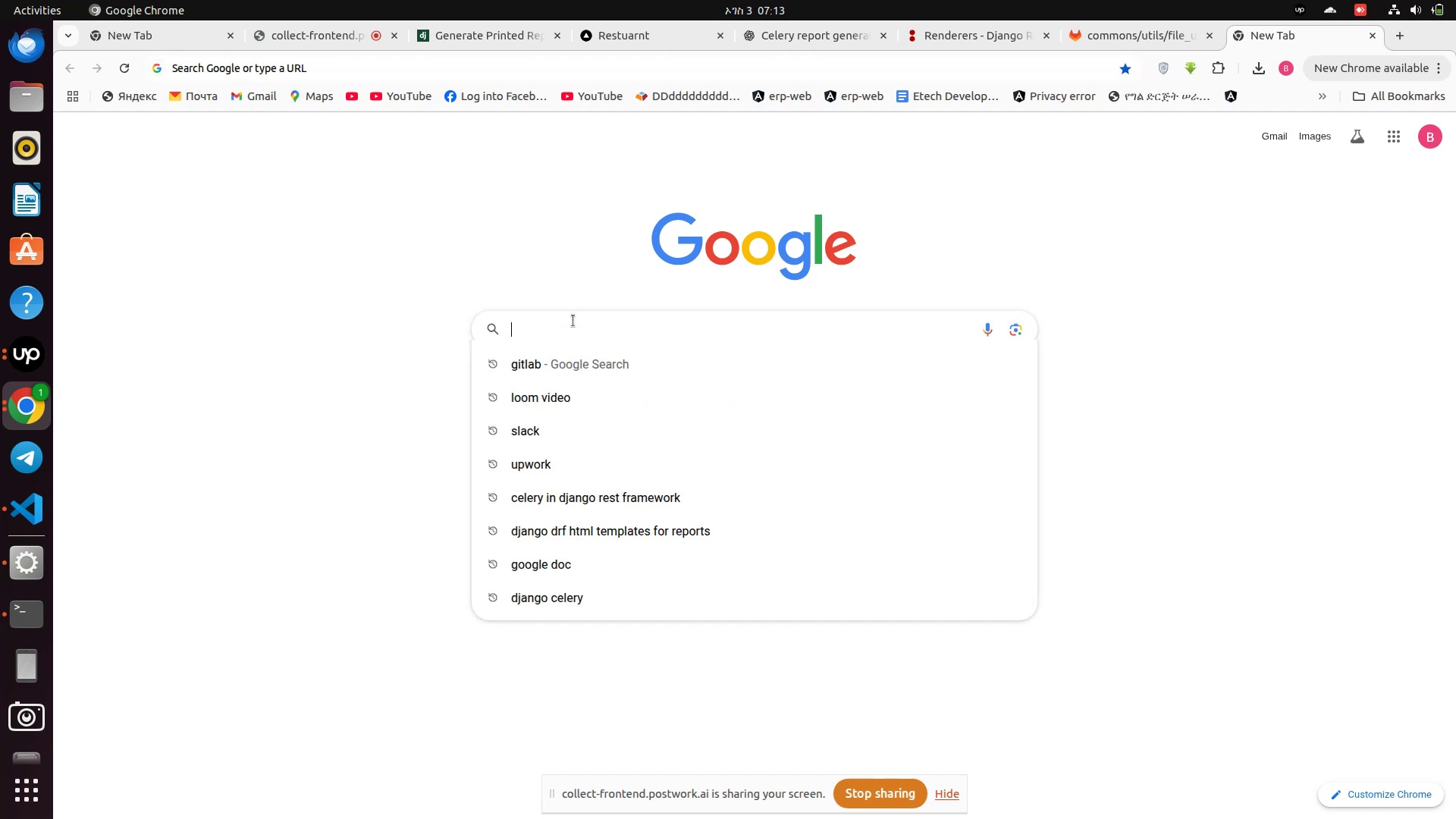 
key(Control+V)
 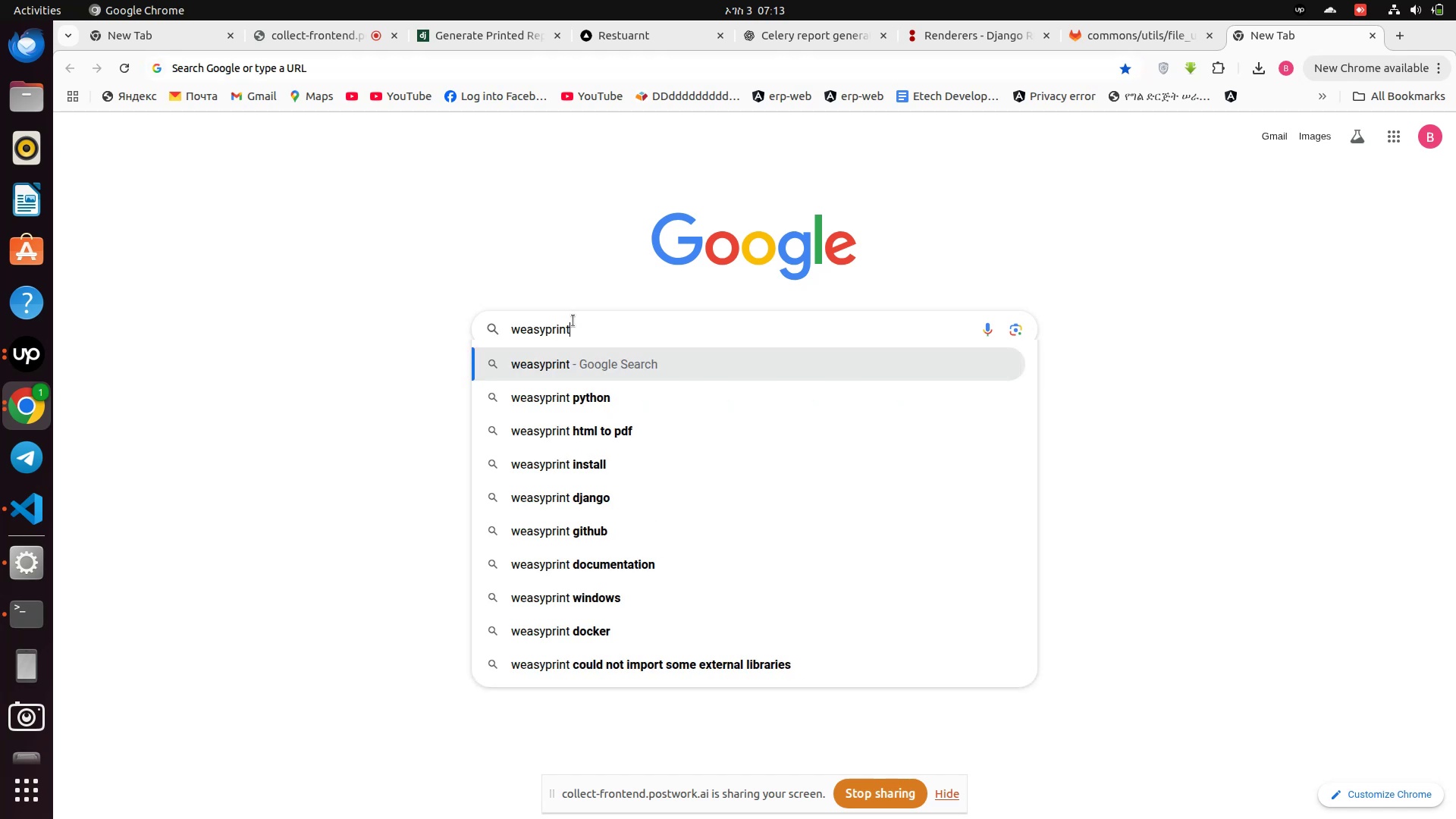 
key(Enter)
 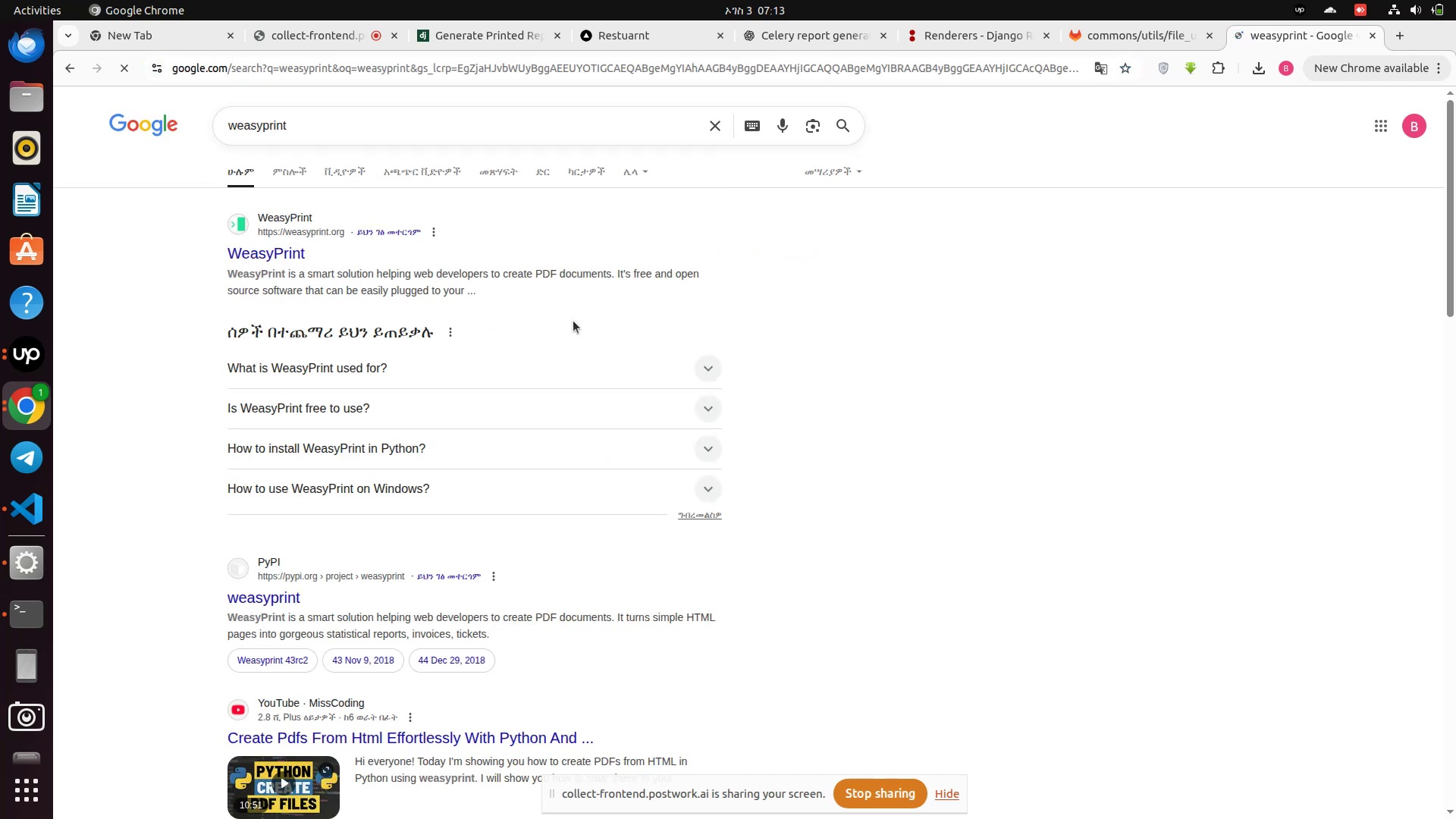 
scroll: coordinate [573, 322], scroll_direction: down, amount: 3.0
 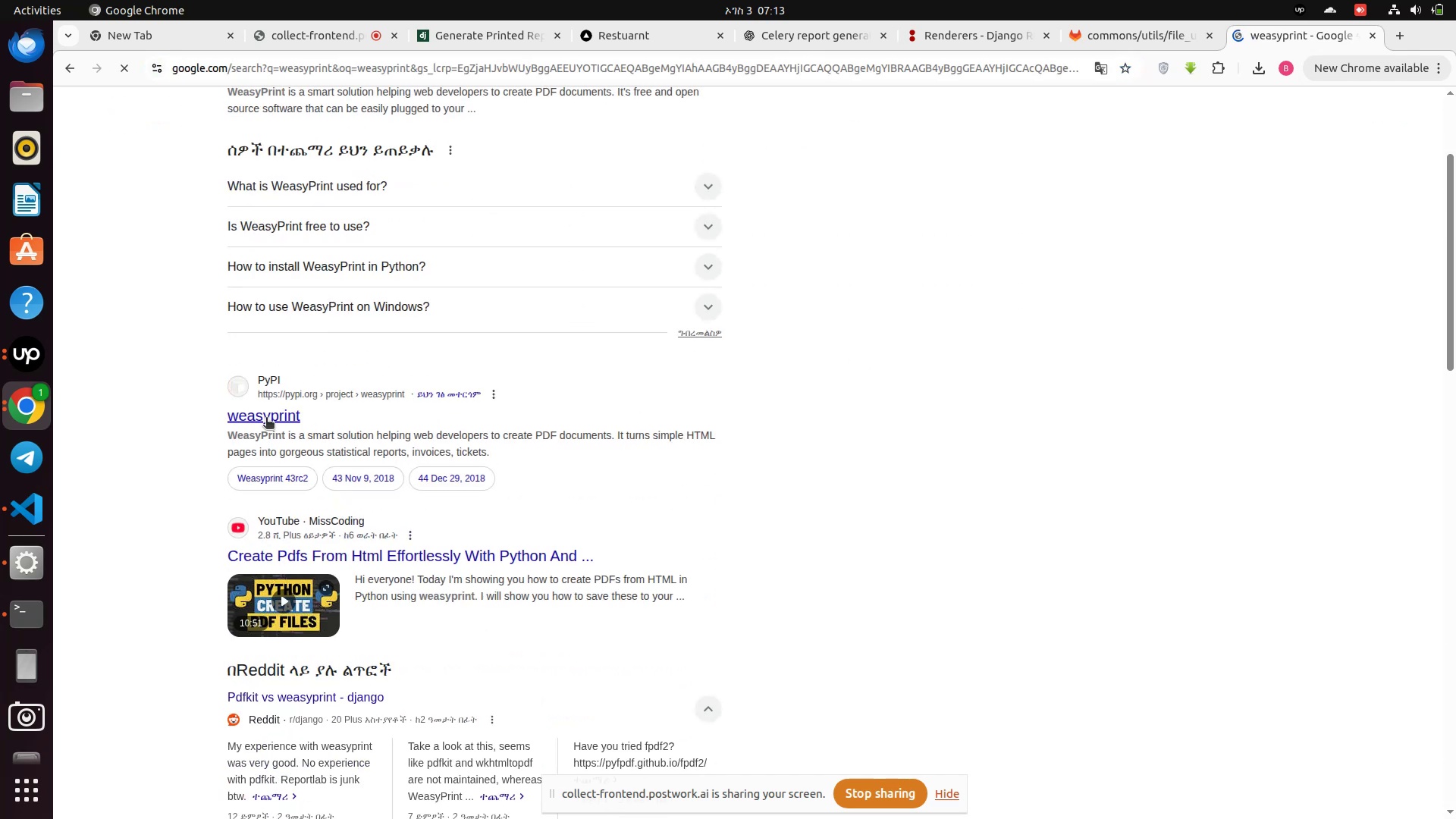 
left_click([266, 419])
 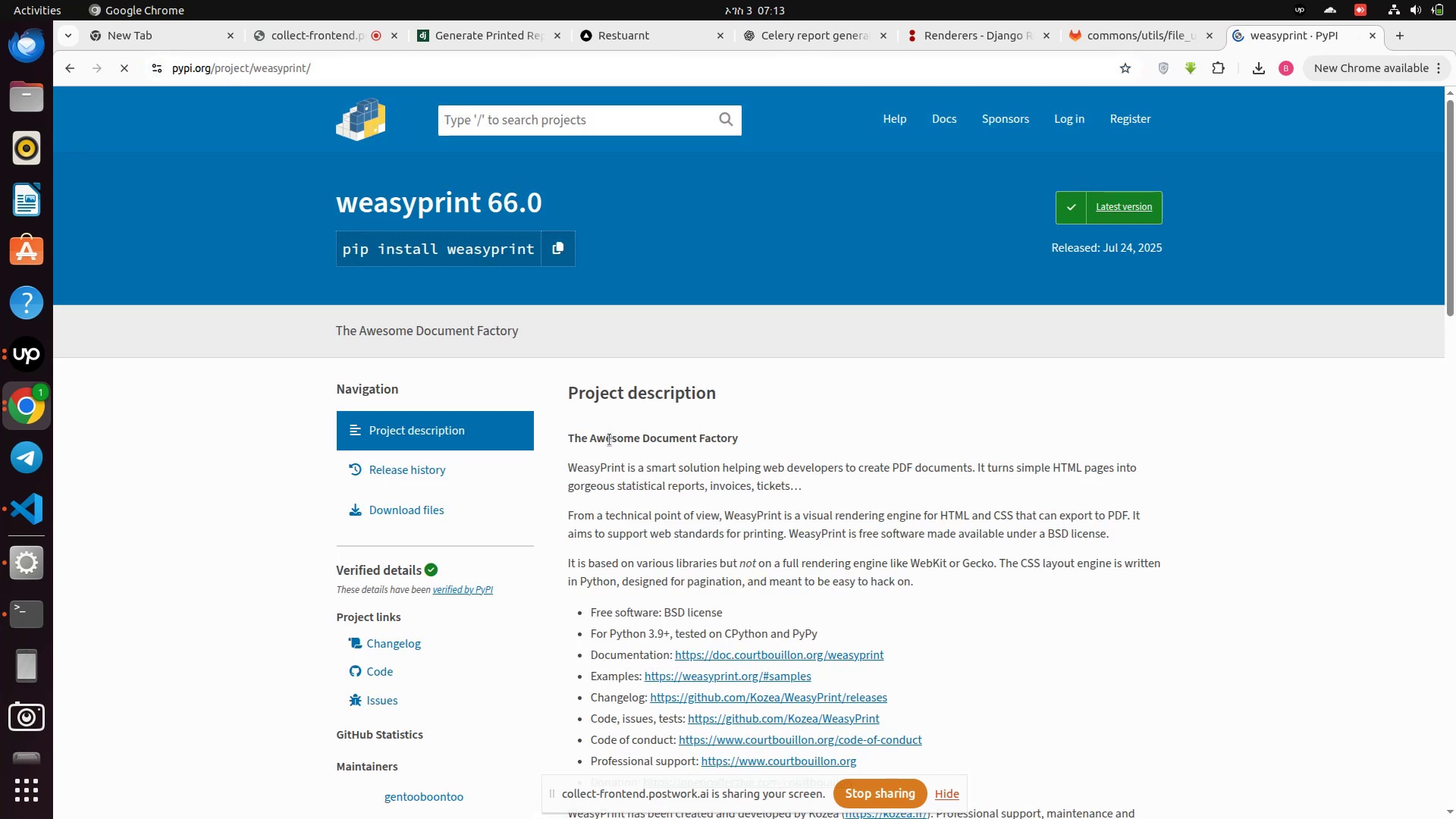 
scroll: coordinate [610, 440], scroll_direction: down, amount: 1.0
 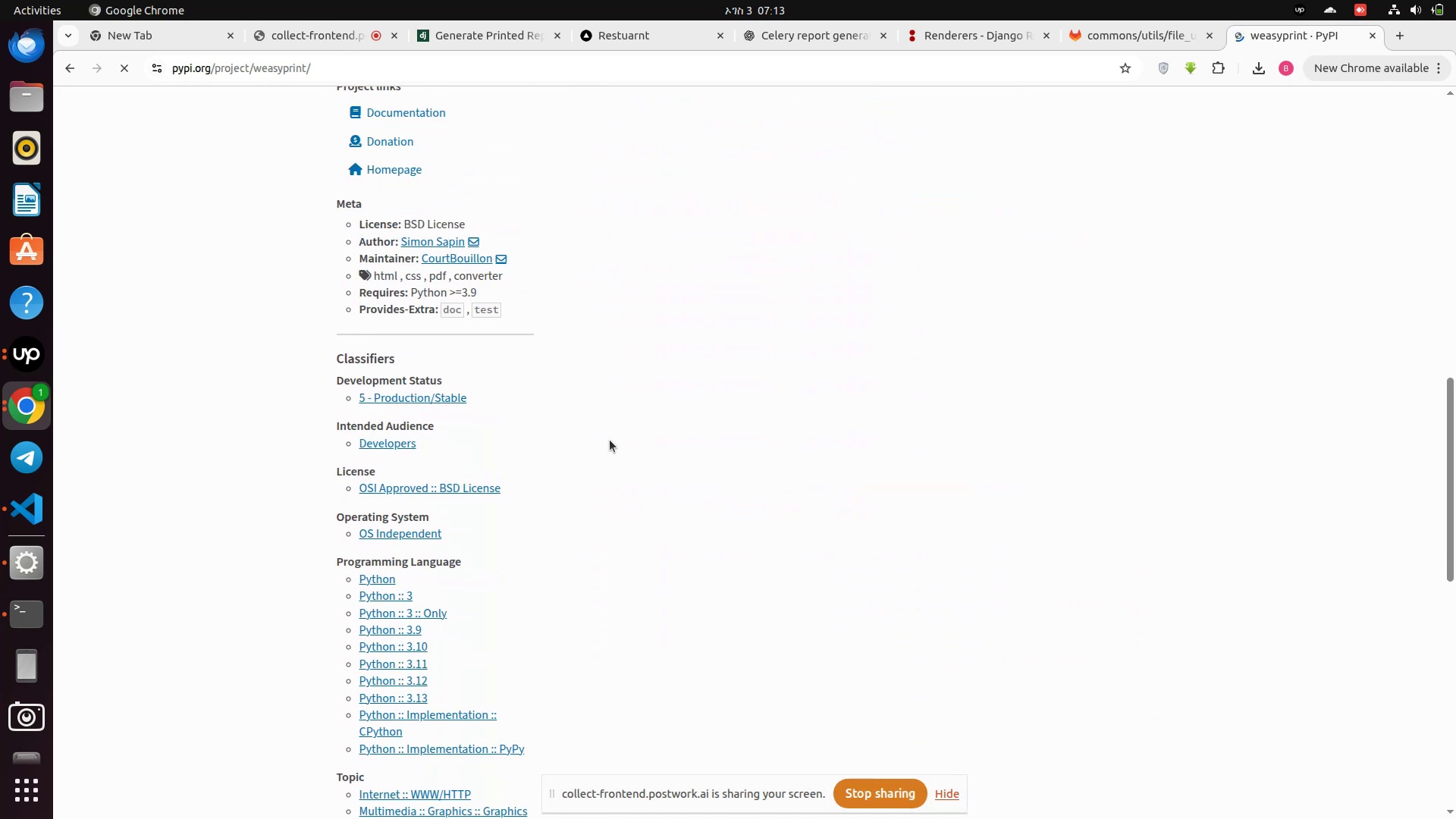 
scroll: coordinate [610, 440], scroll_direction: up, amount: 10.0
 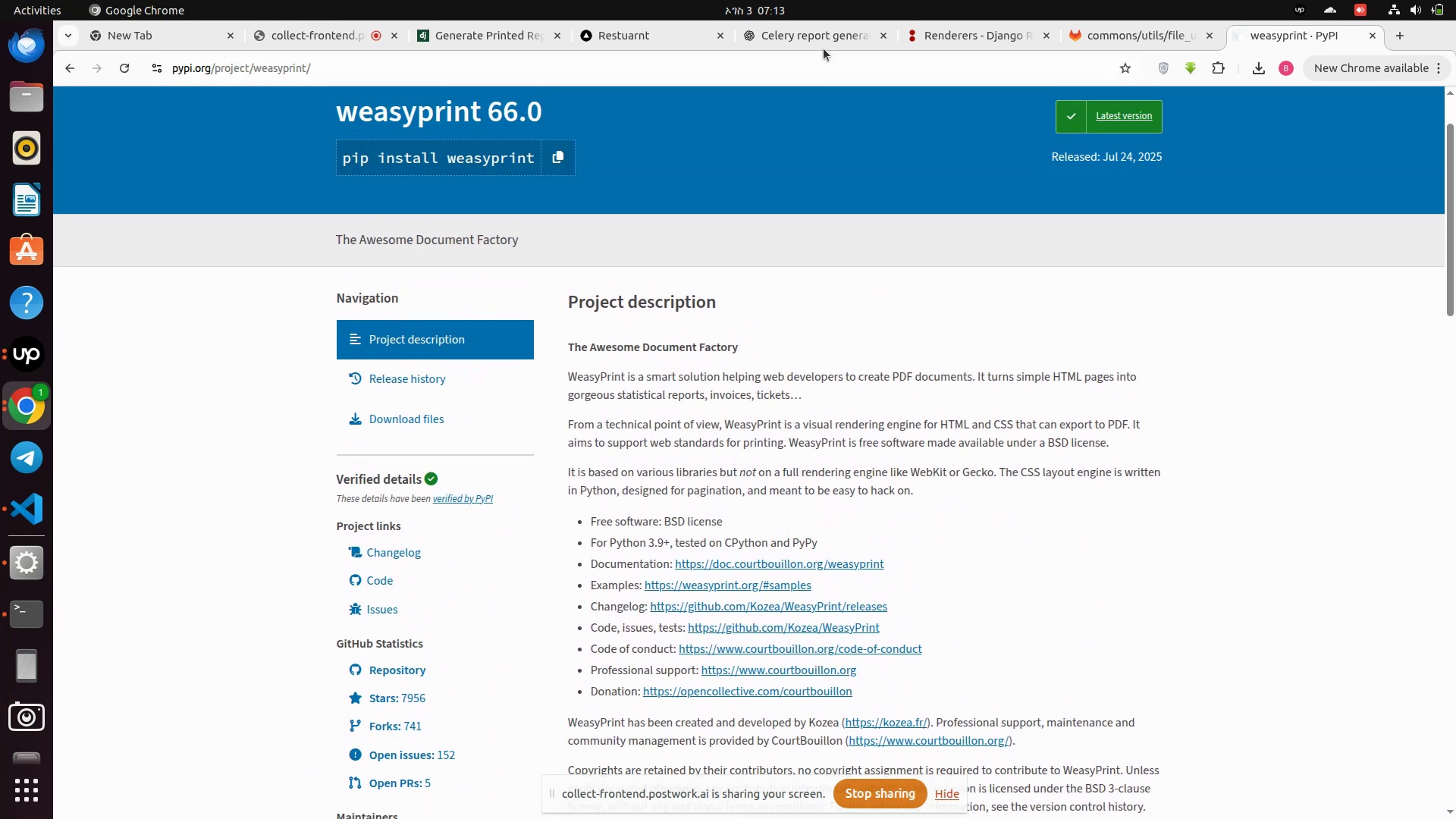 
left_click([785, 35])
 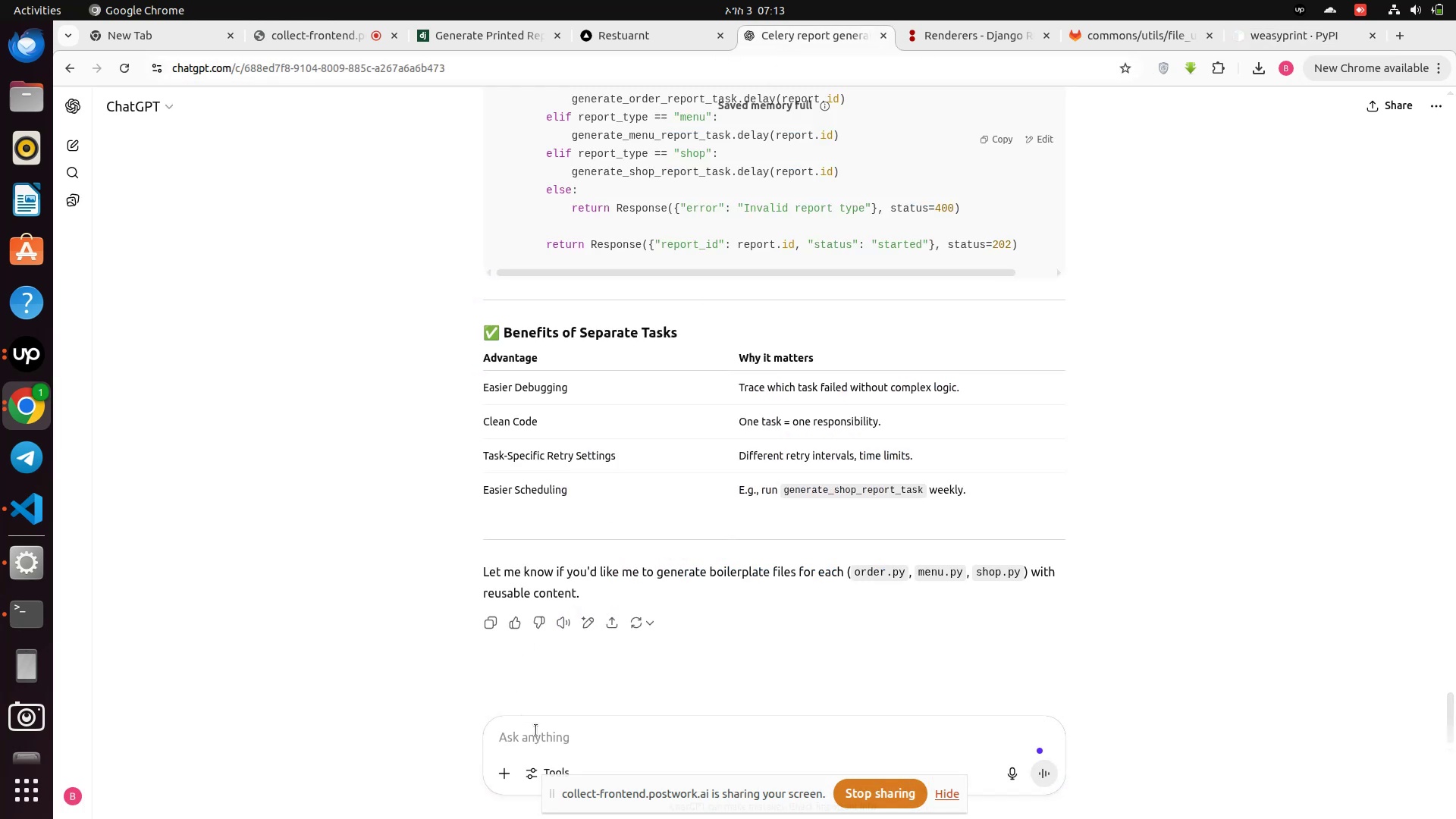 
key(Control+V)
 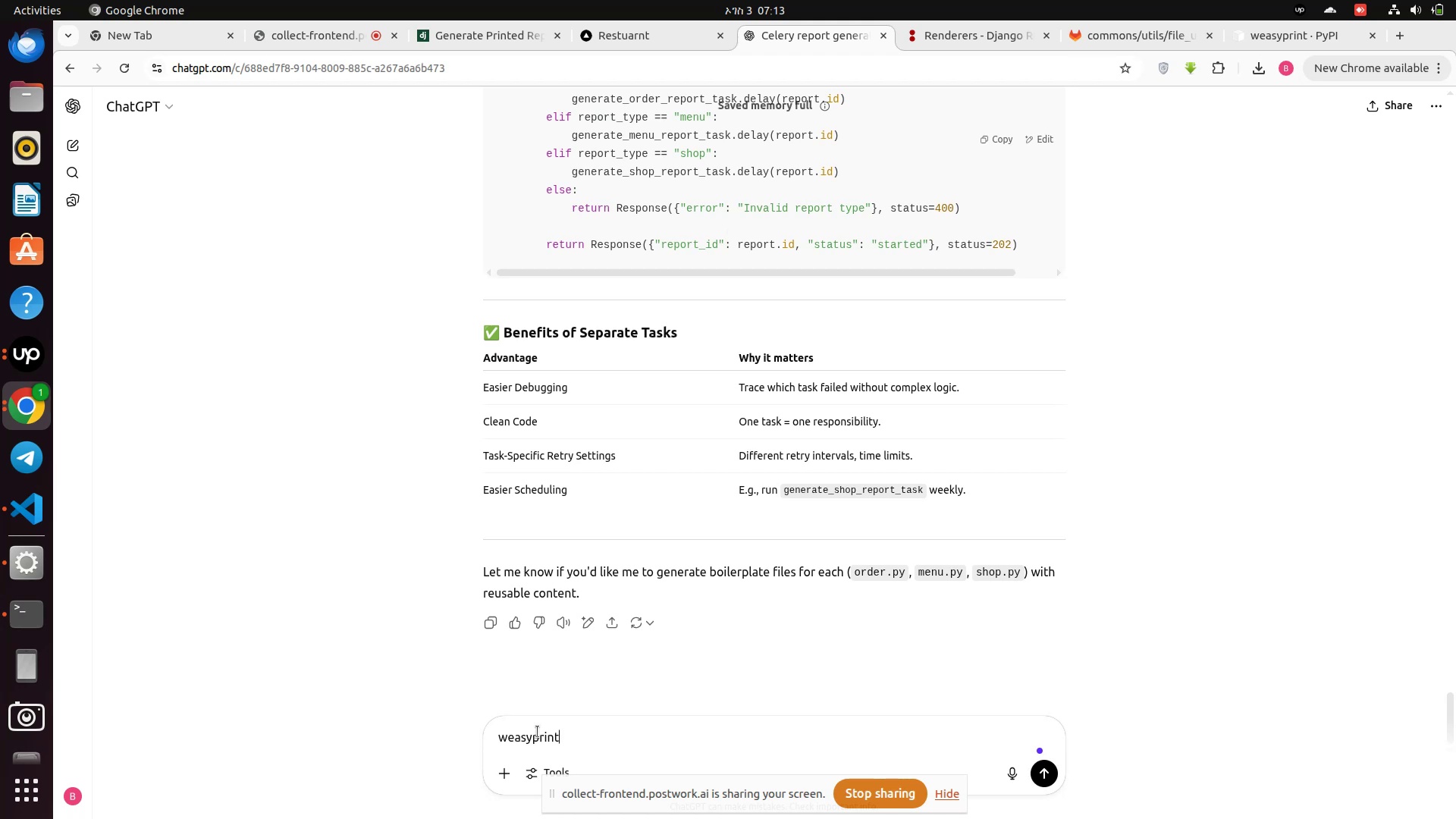 
type( in django )
 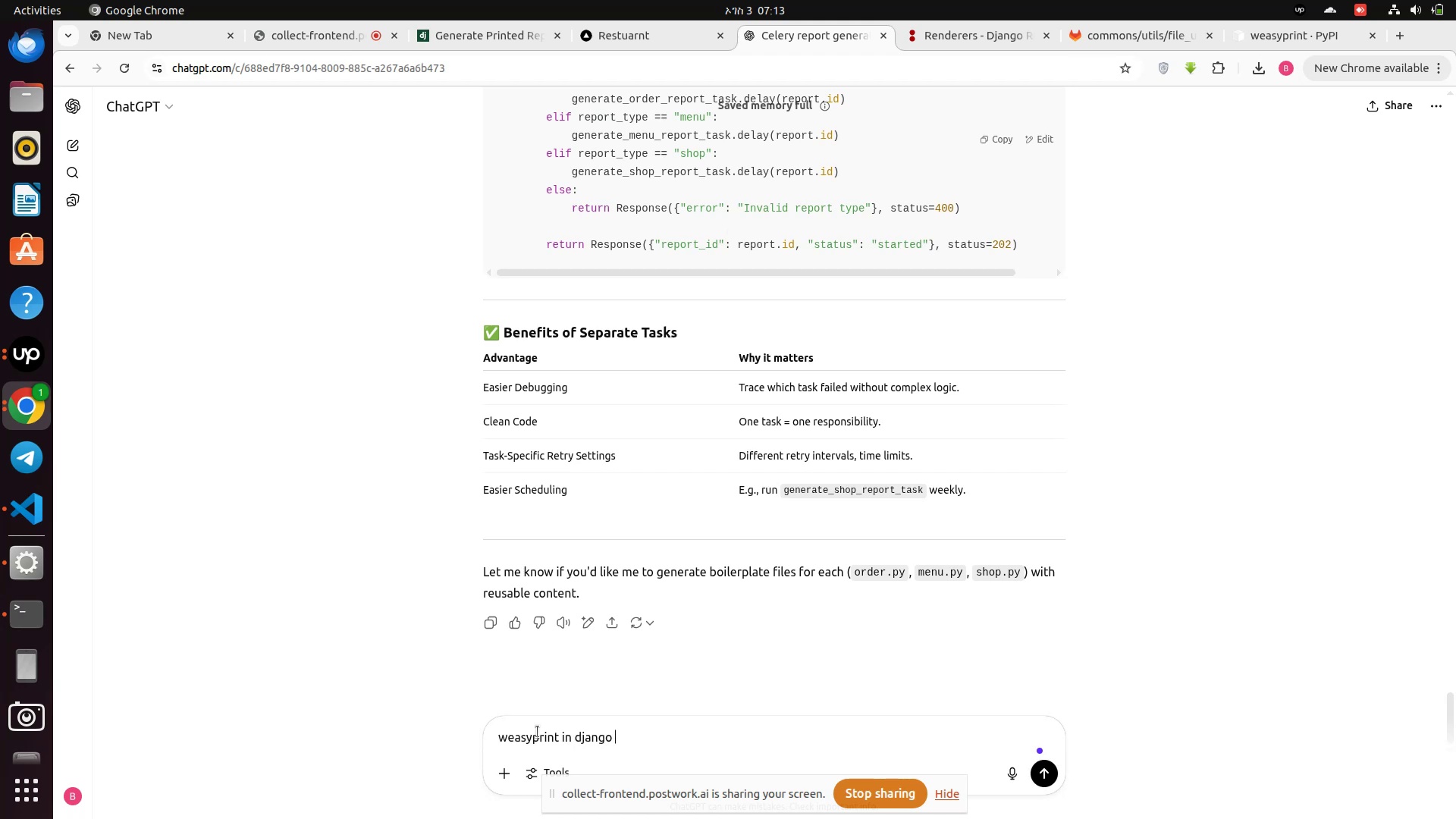 
key(Enter)
 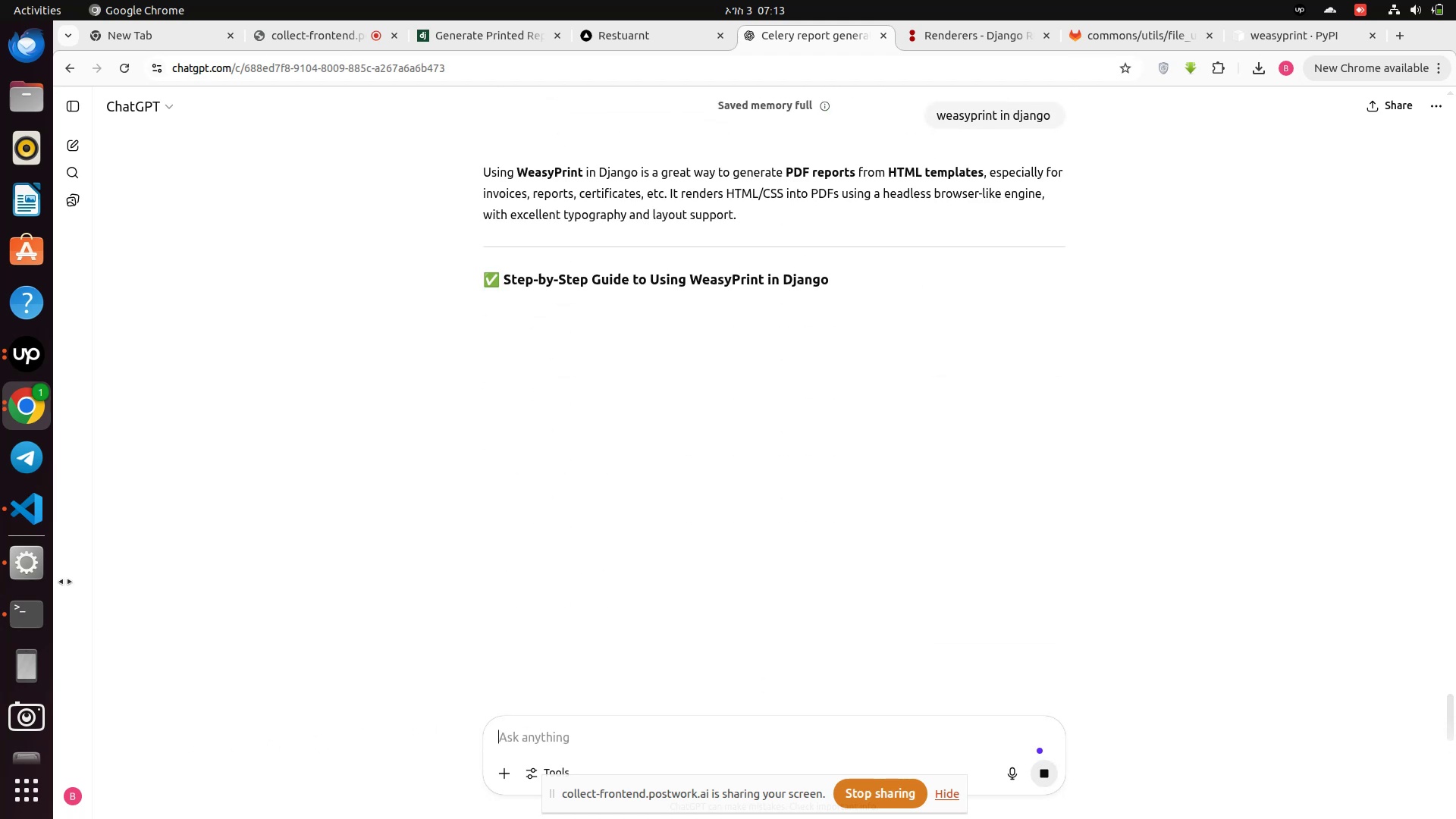 
left_click([15, 560])
 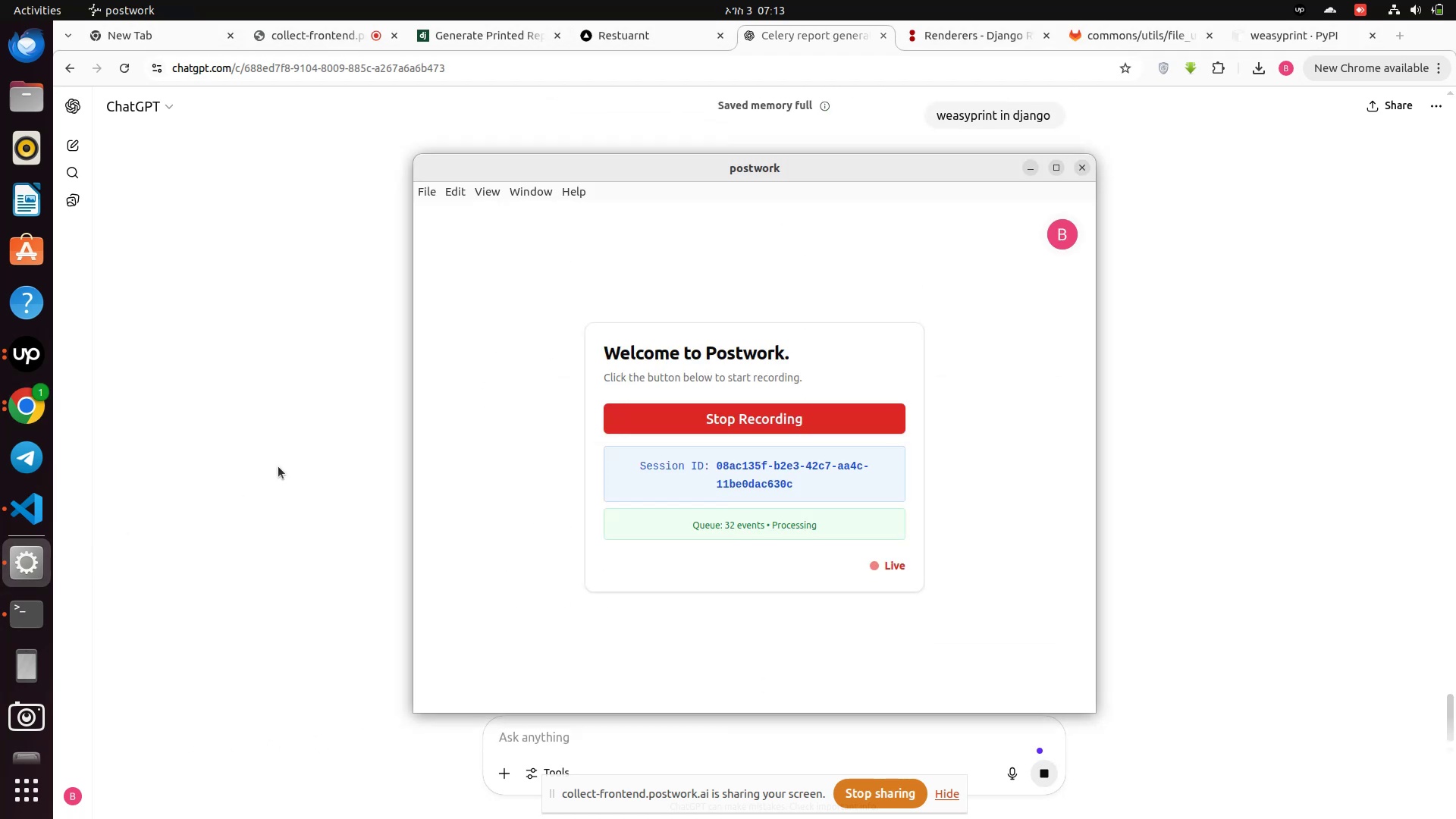 
left_click([290, 457])
 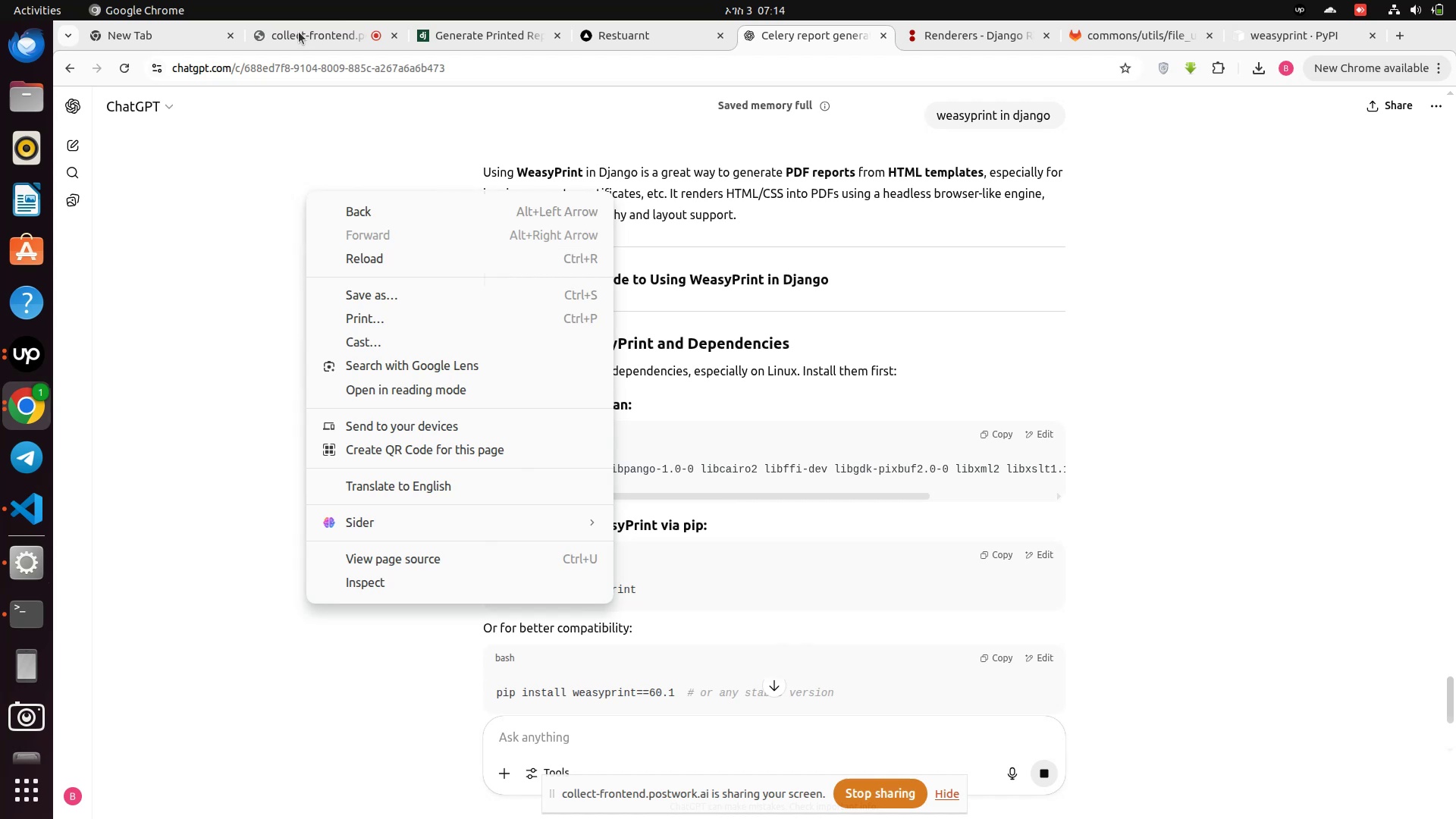 
left_click([287, 39])
 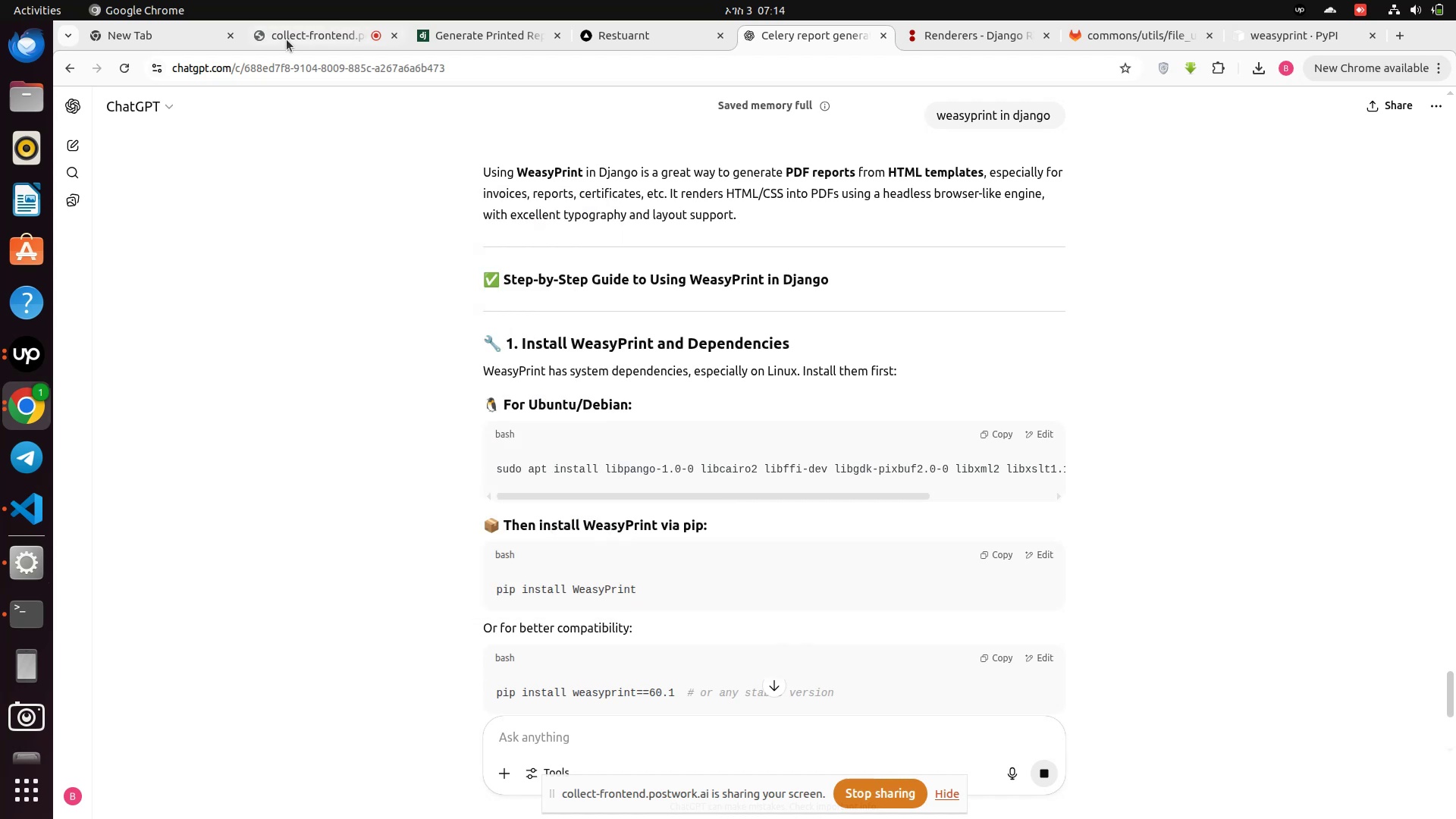 
left_click([287, 39])
 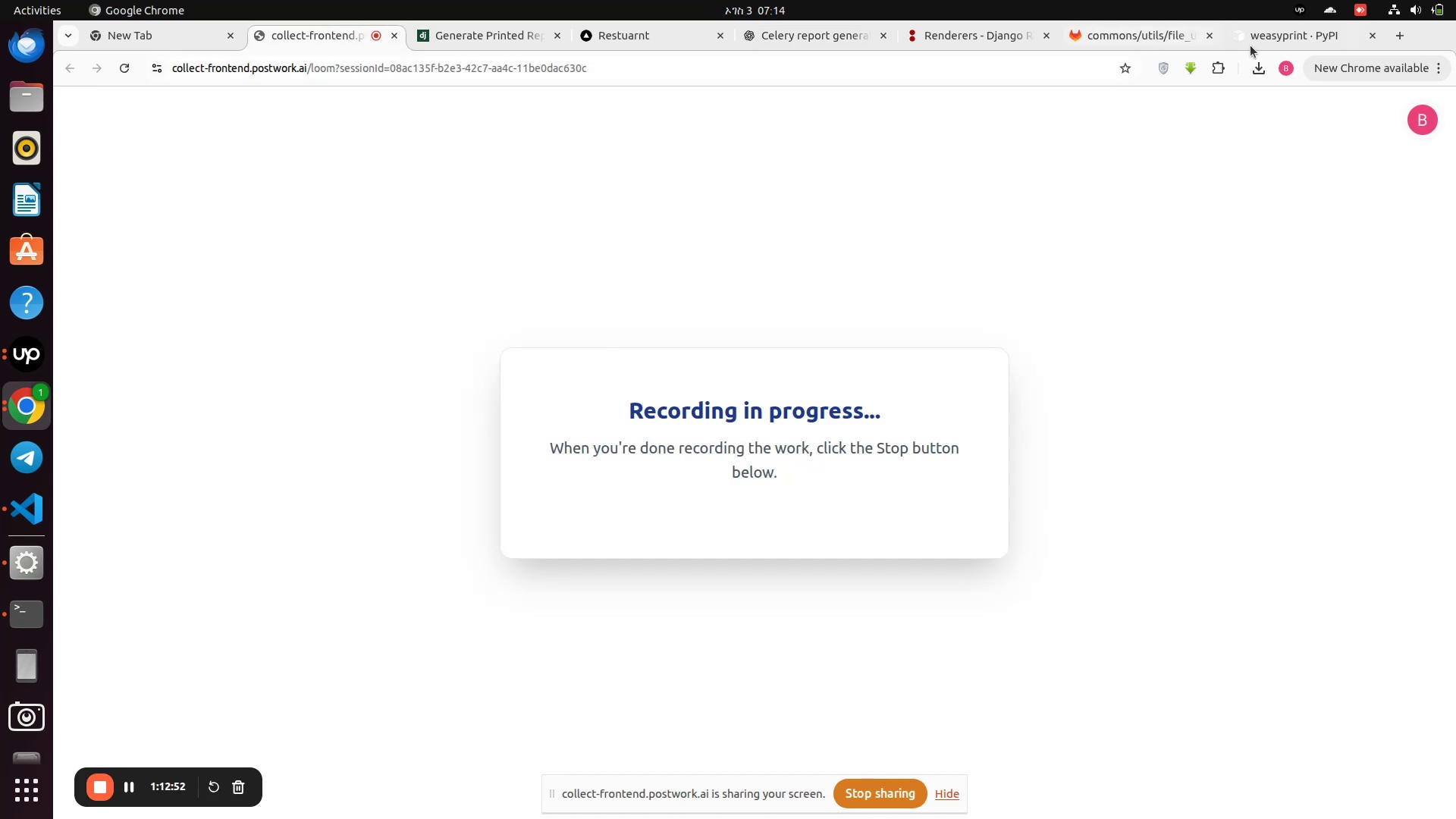 
left_click([1279, 38])
 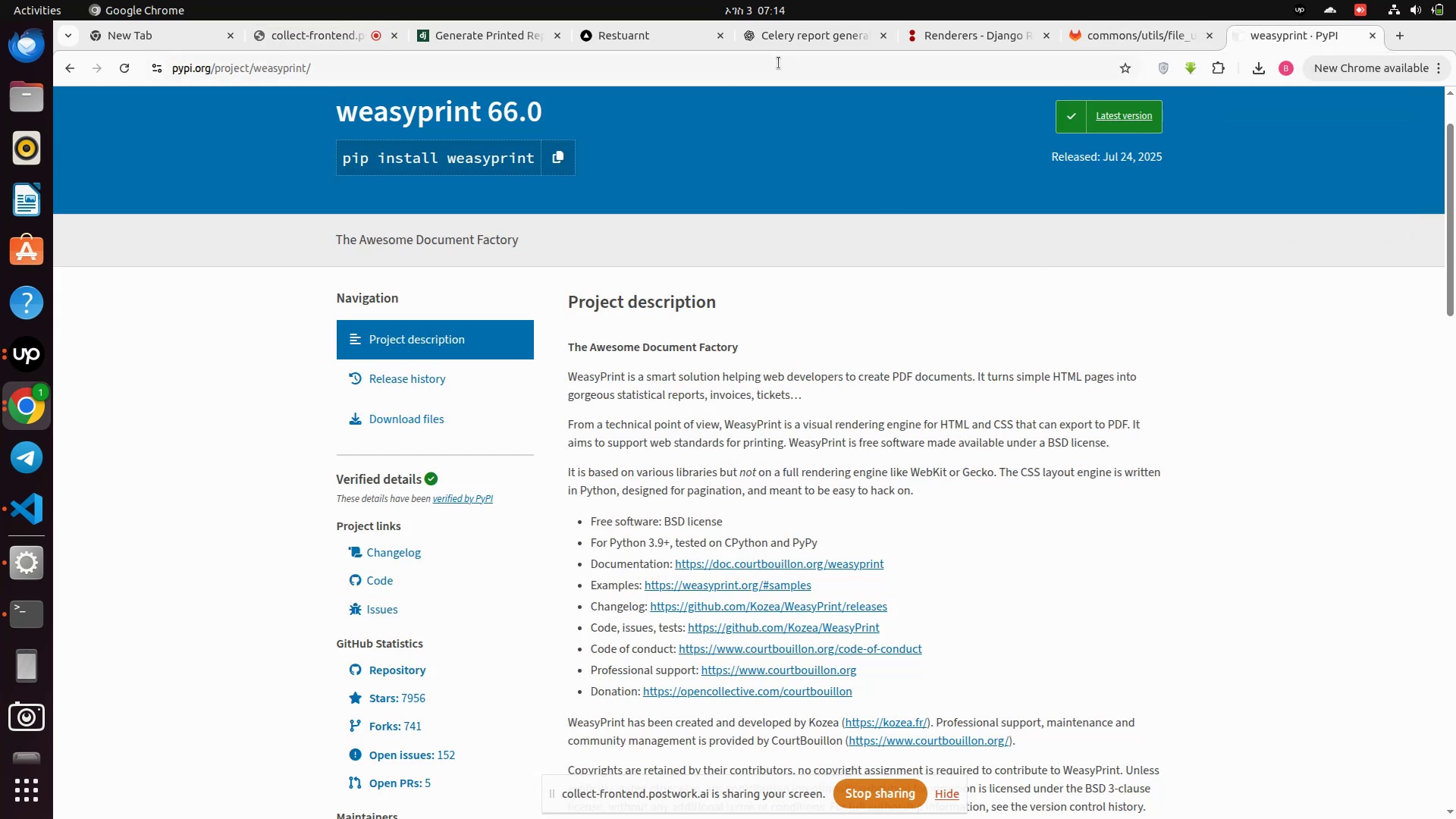 
left_click([771, 39])
 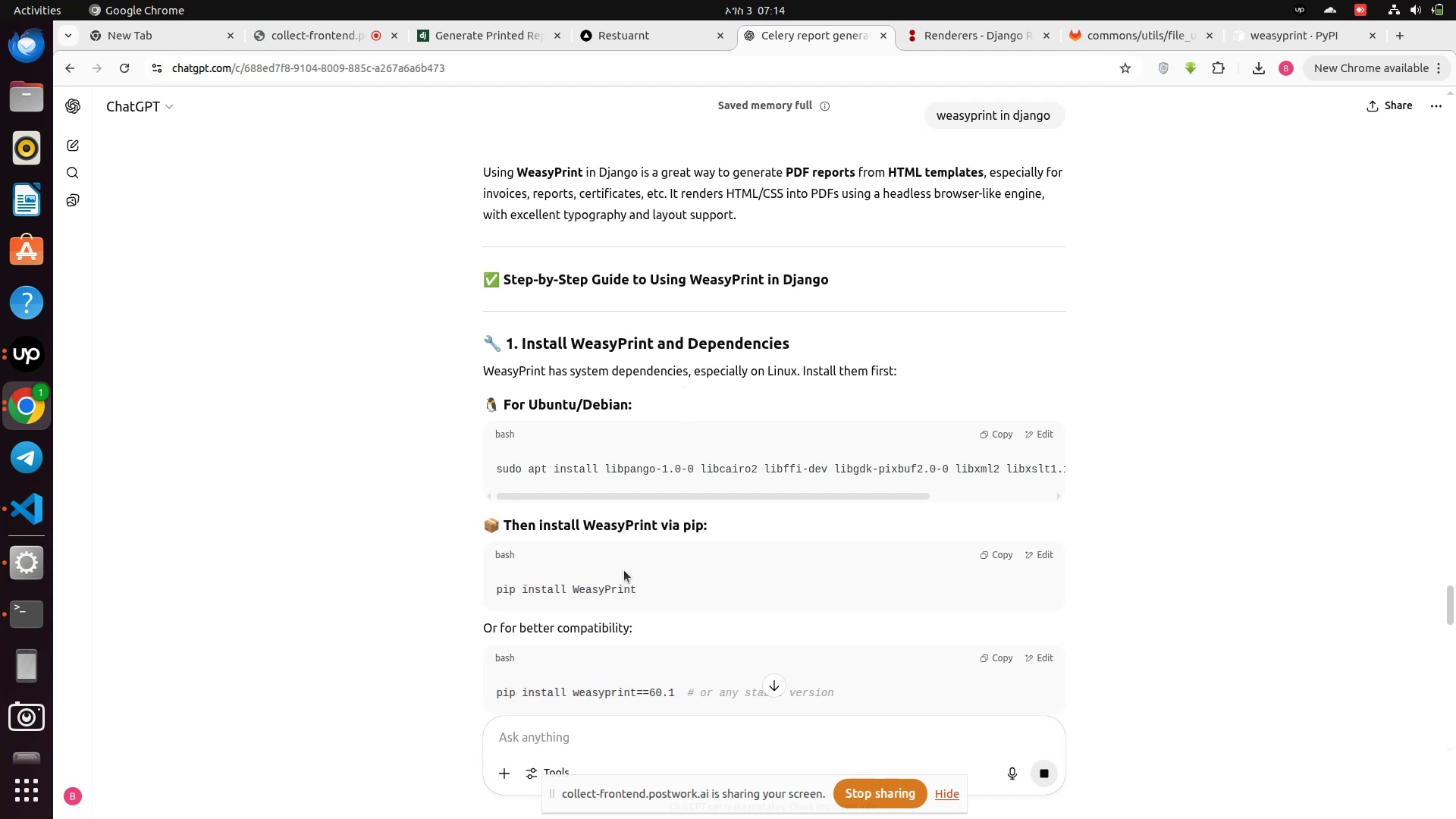 
wait(6.12)
 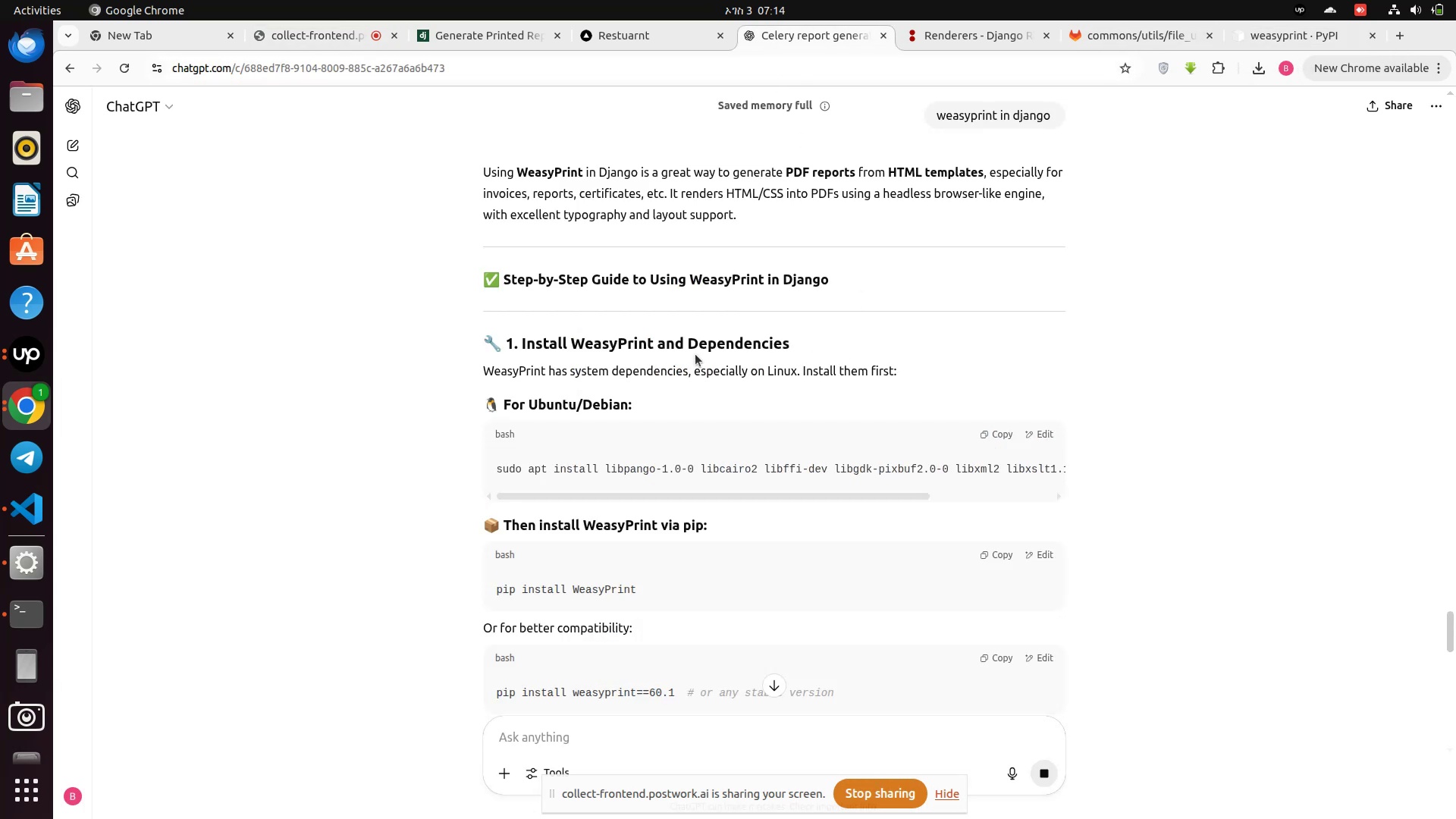 
scroll: coordinate [624, 570], scroll_direction: down, amount: 1.0
 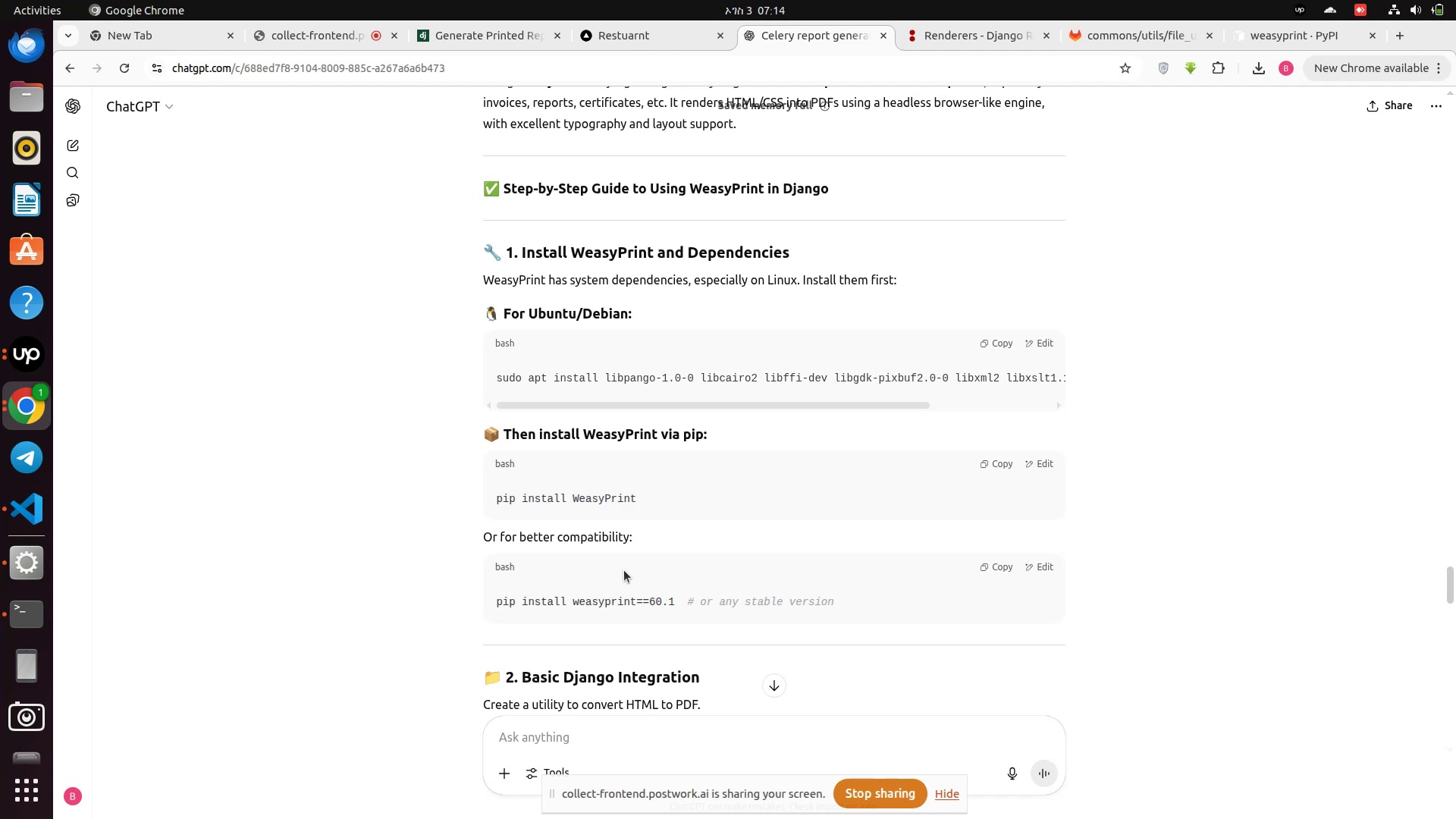 
wait(17.03)
 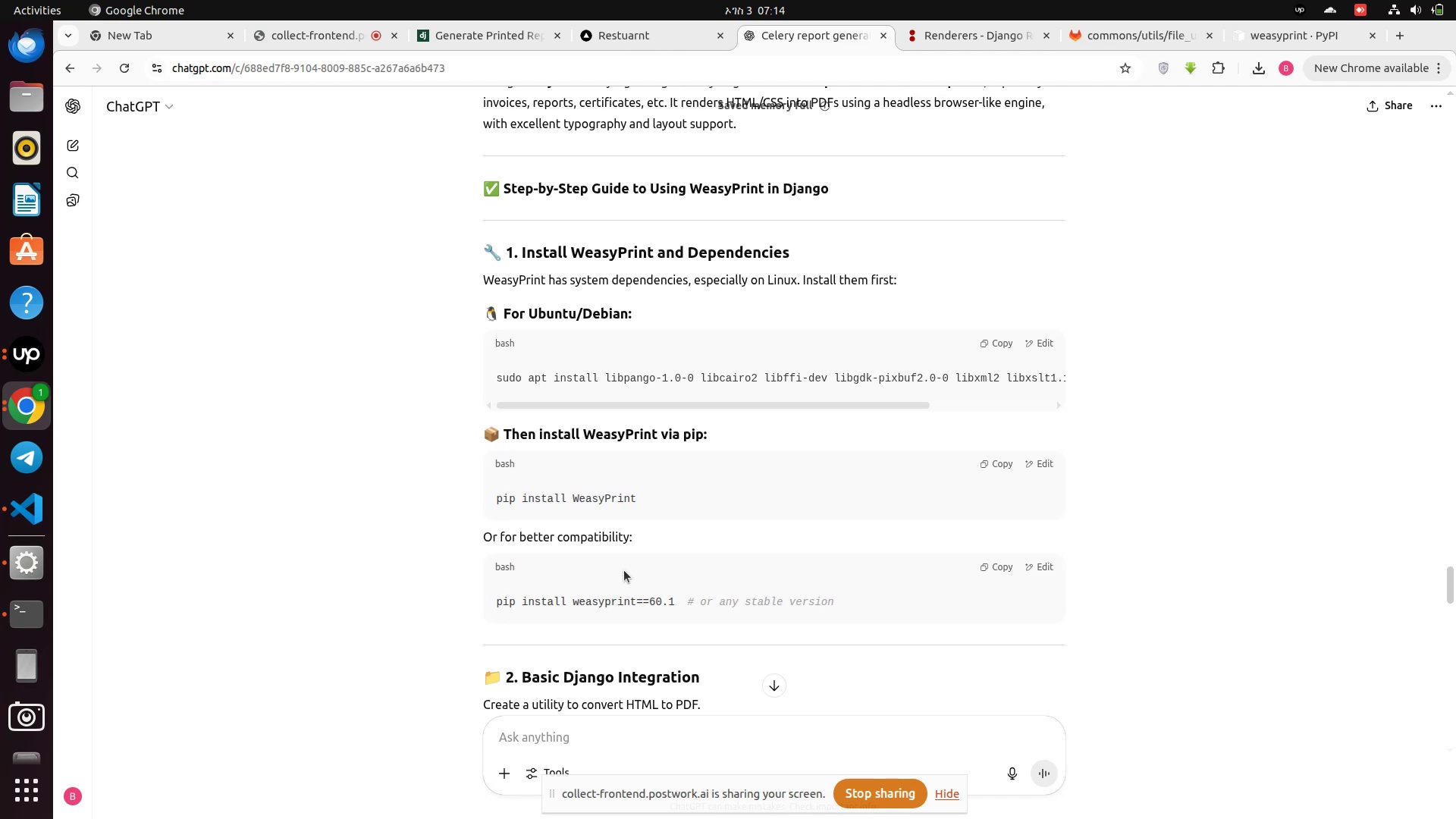 
scroll: coordinate [624, 570], scroll_direction: down, amount: 1.0
 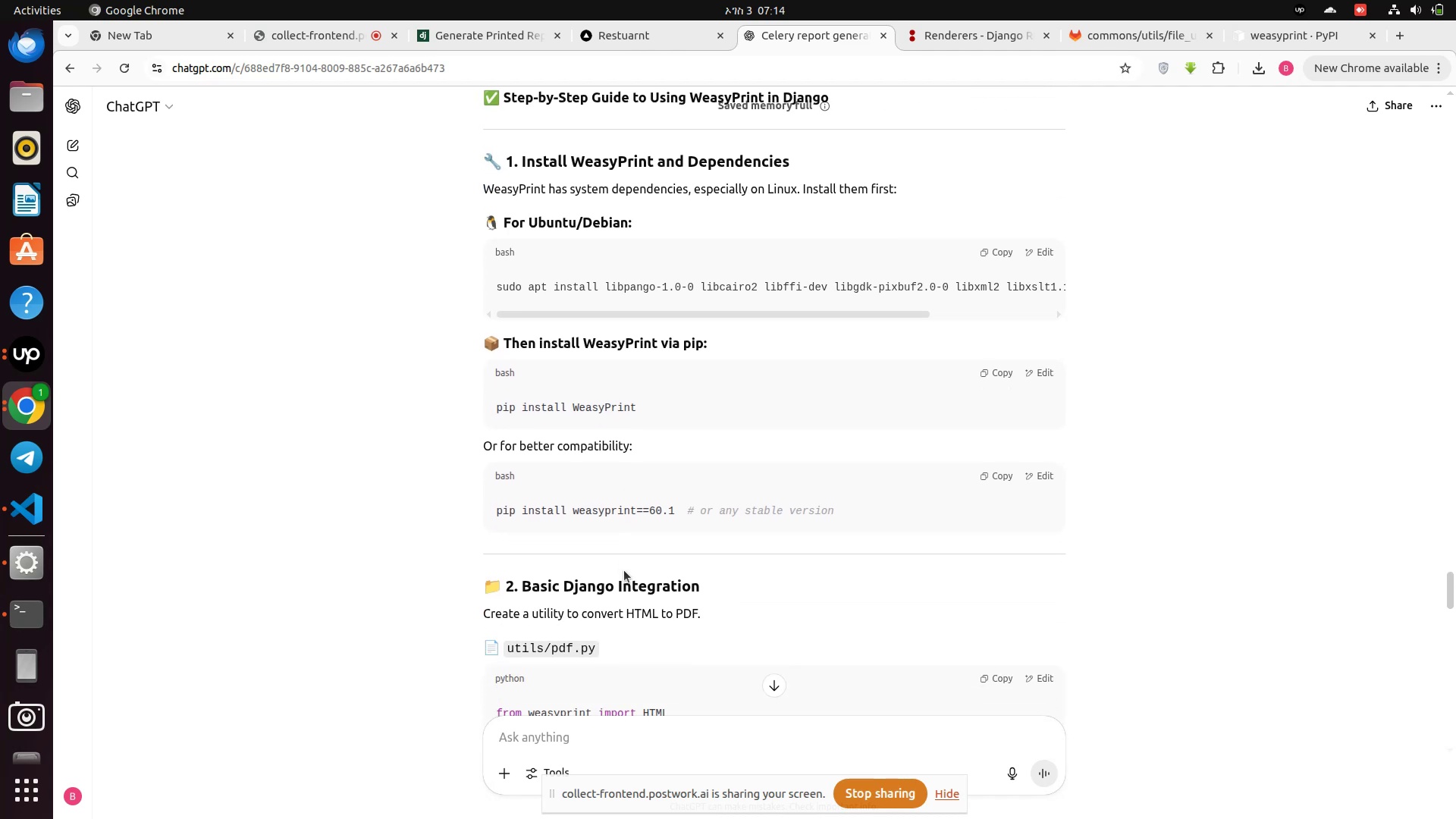 
wait(8.35)
 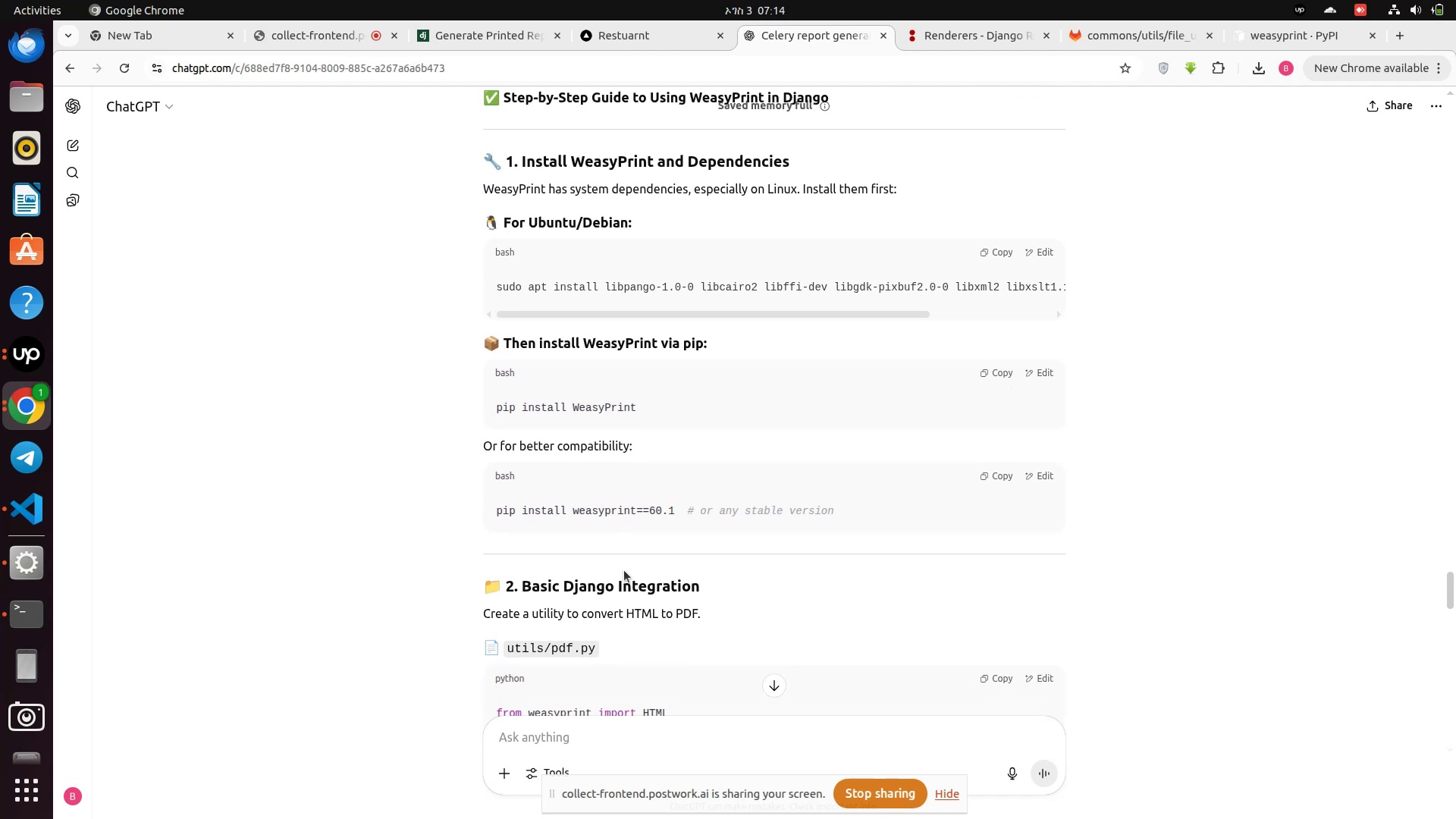 
scroll: coordinate [624, 570], scroll_direction: down, amount: 1.0
 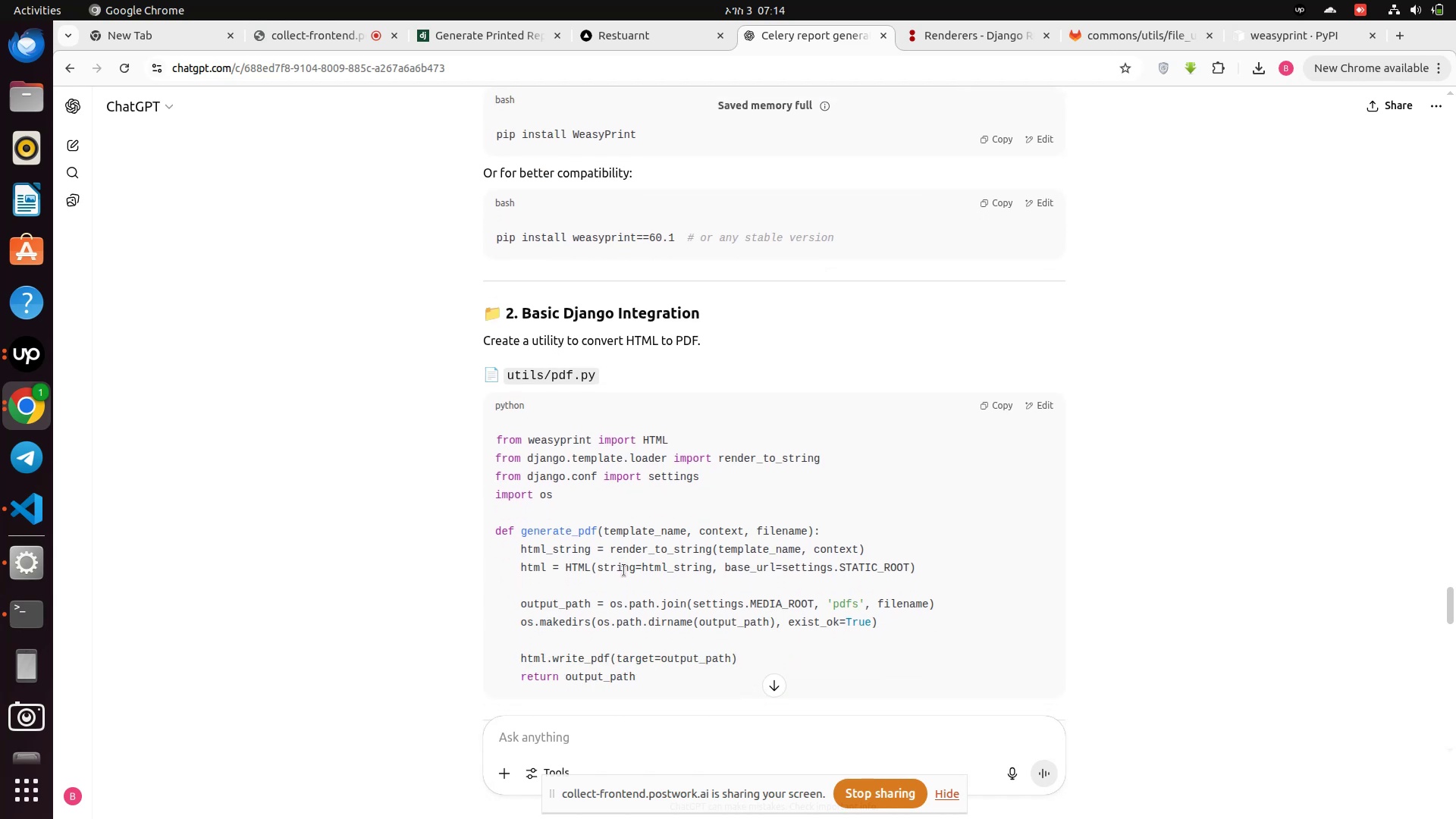 
scroll: coordinate [624, 570], scroll_direction: up, amount: 1.0
 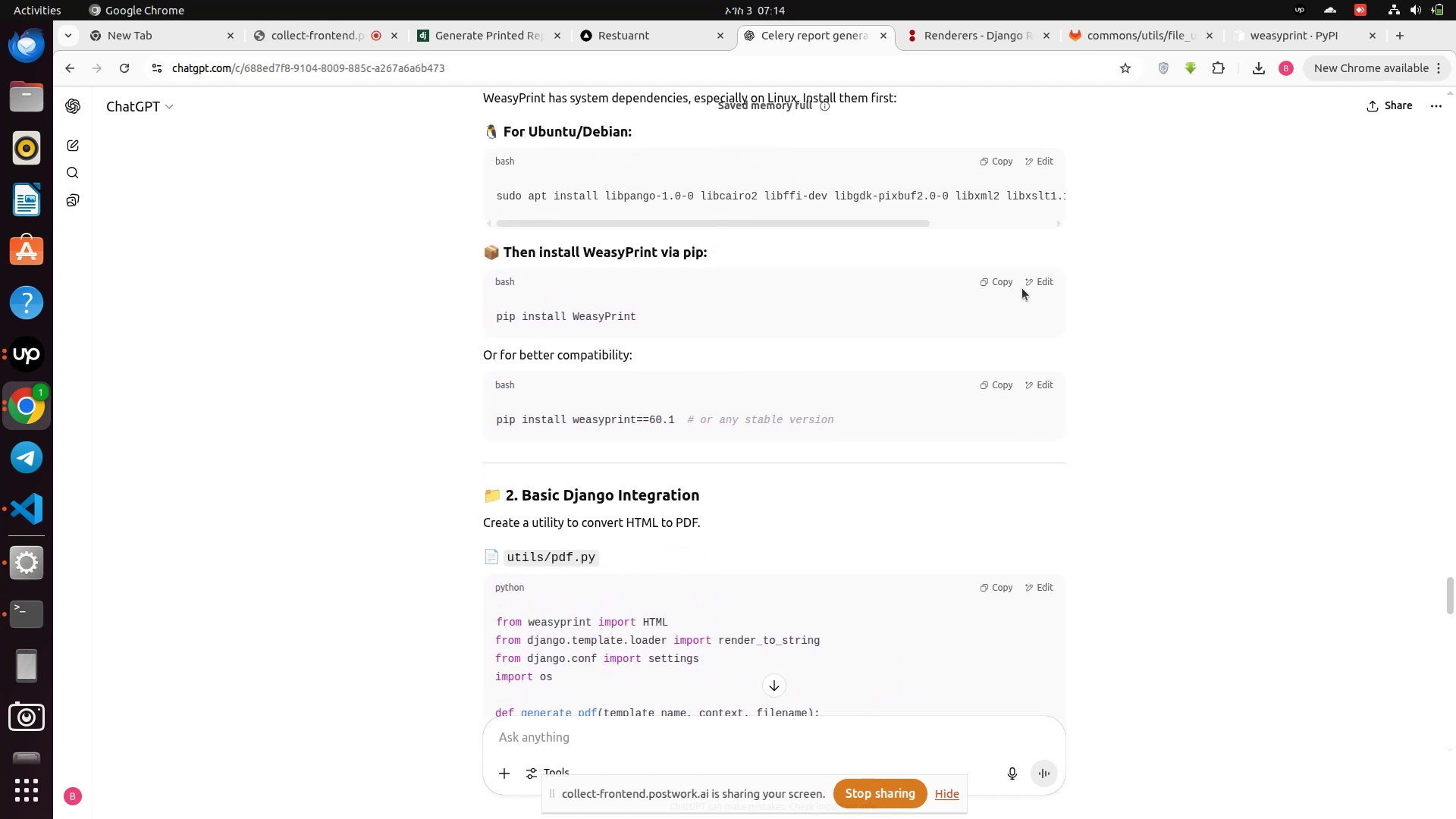 
left_click([995, 275])
 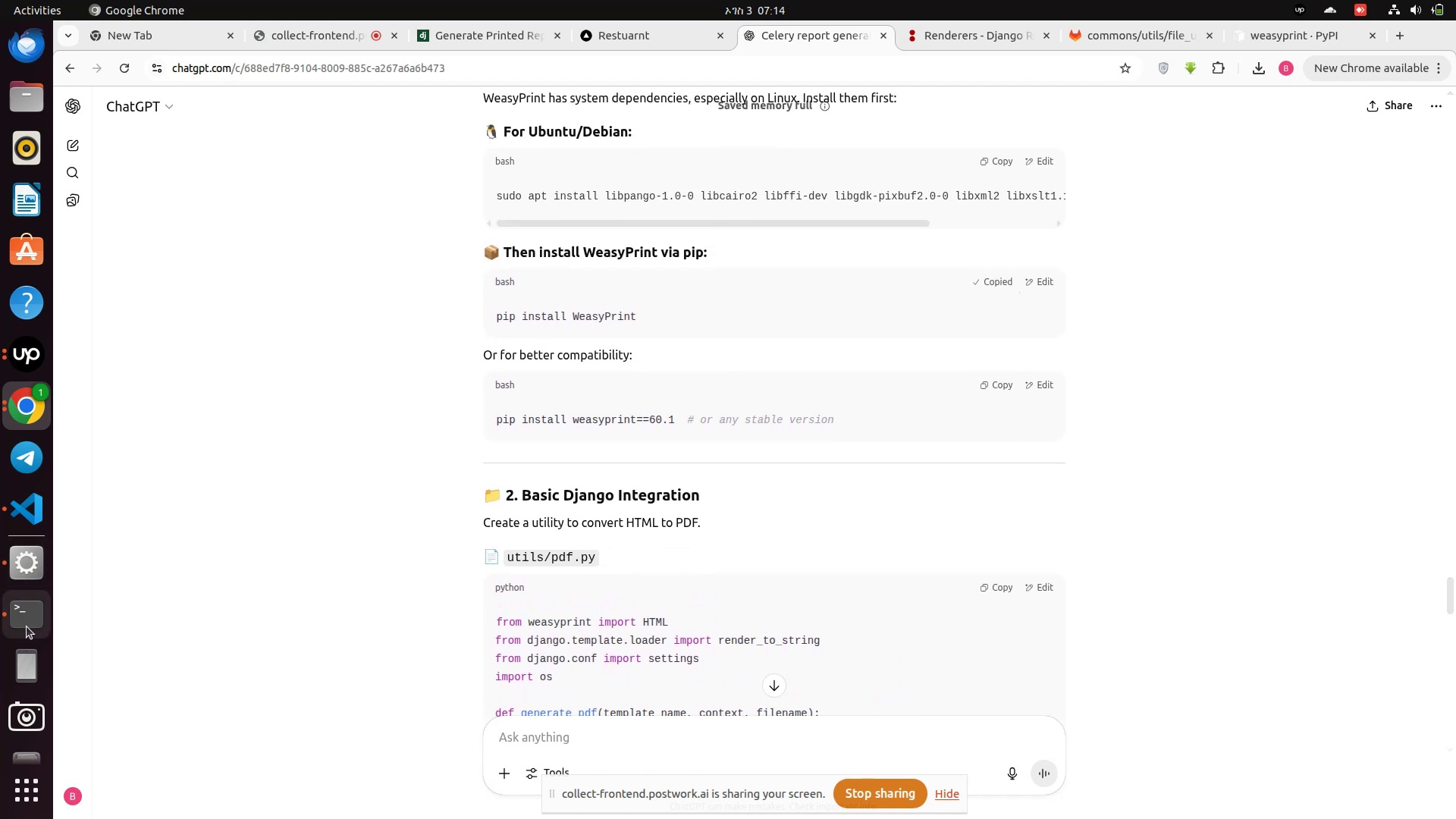 
left_click([29, 625])
 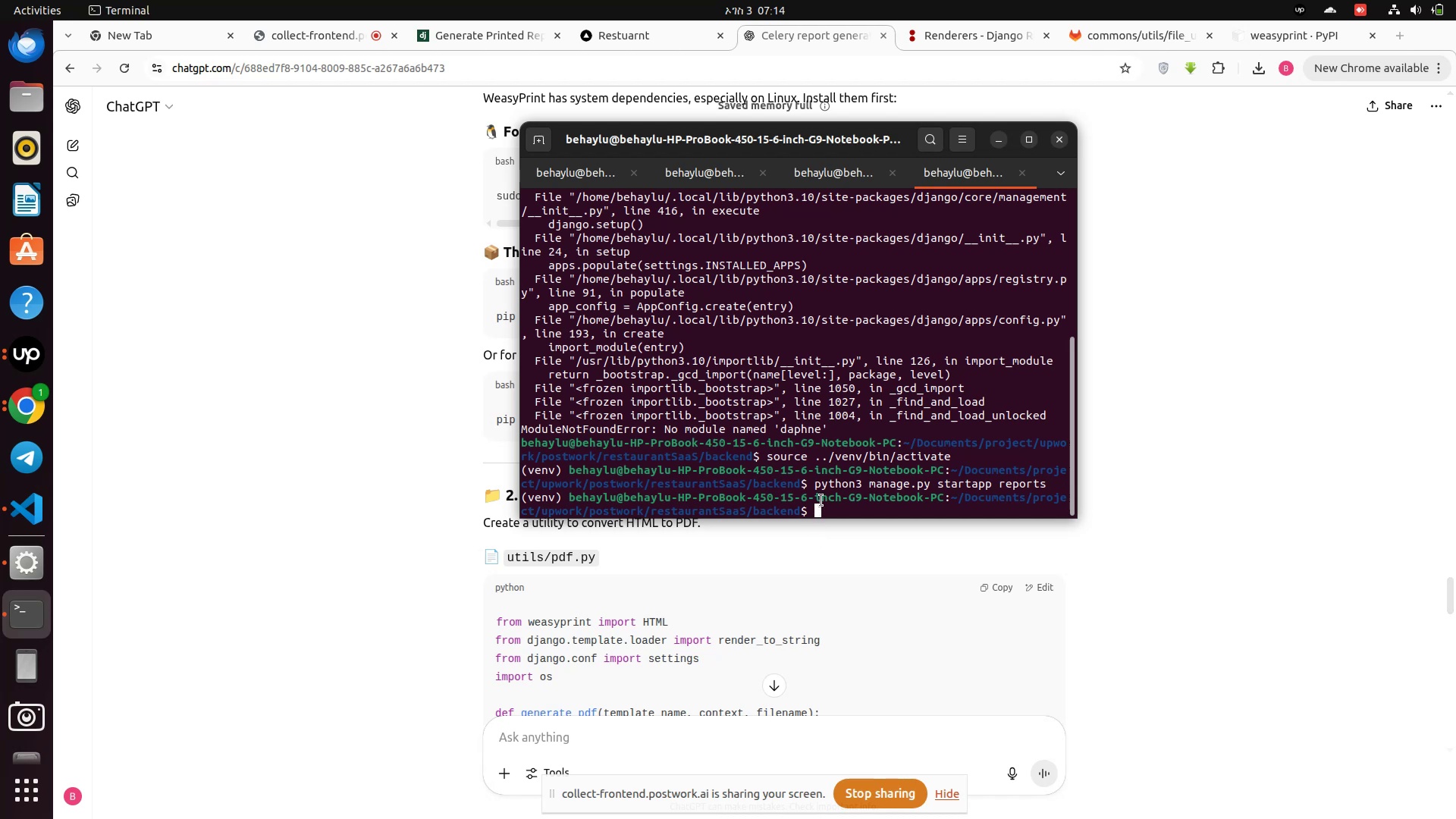 
right_click([821, 500])
 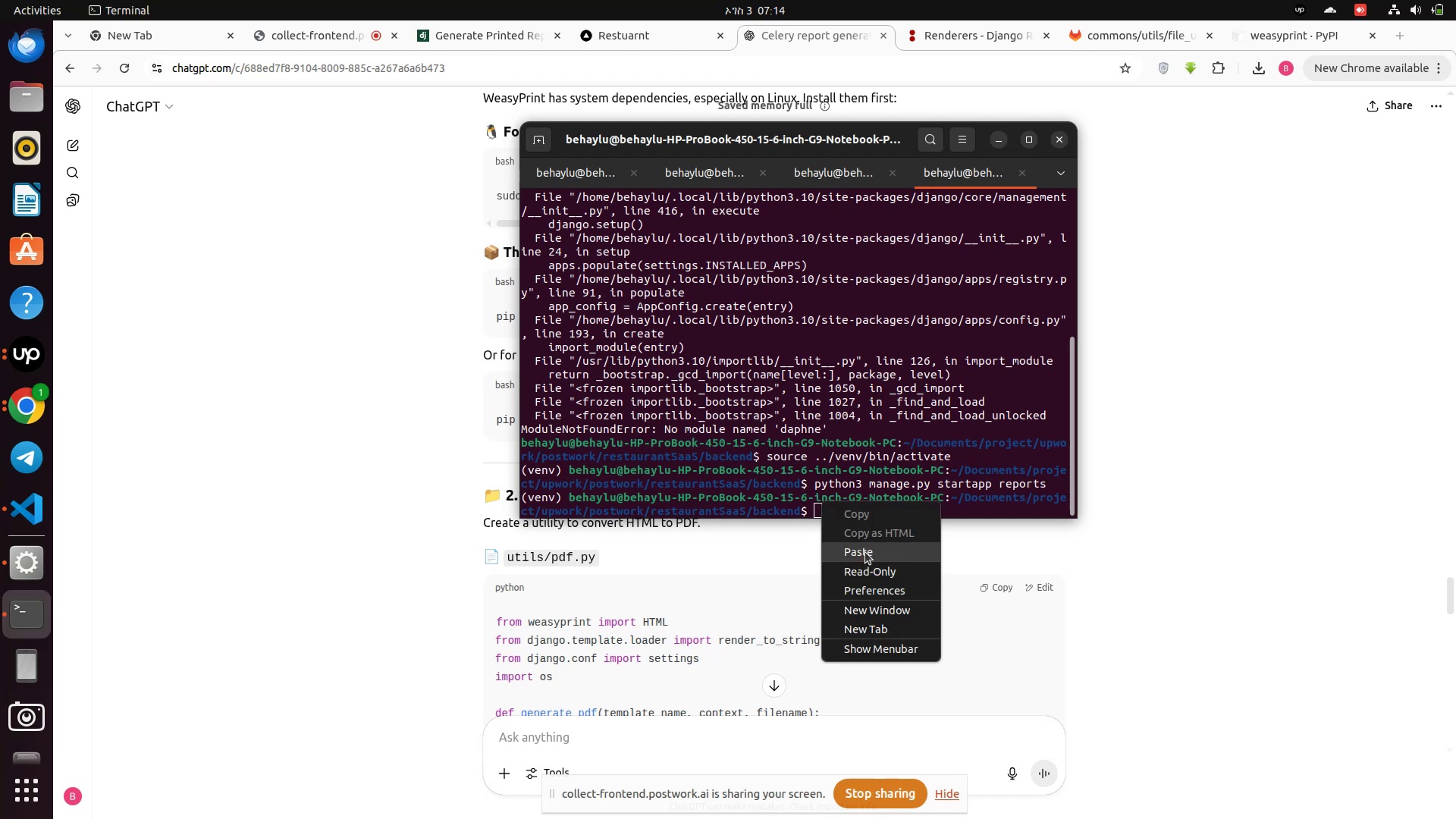 
left_click([865, 552])
 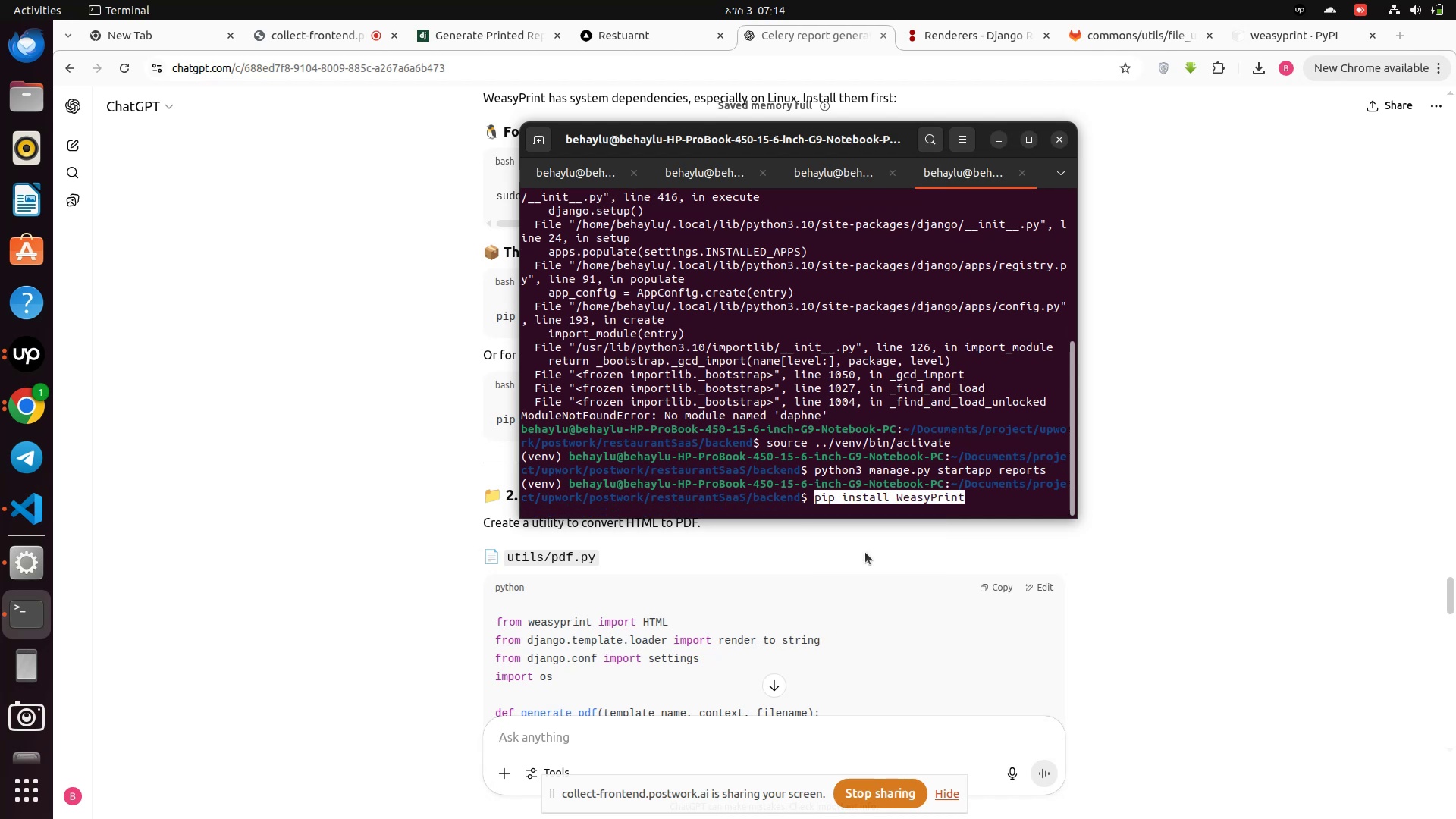 
key(Enter)
 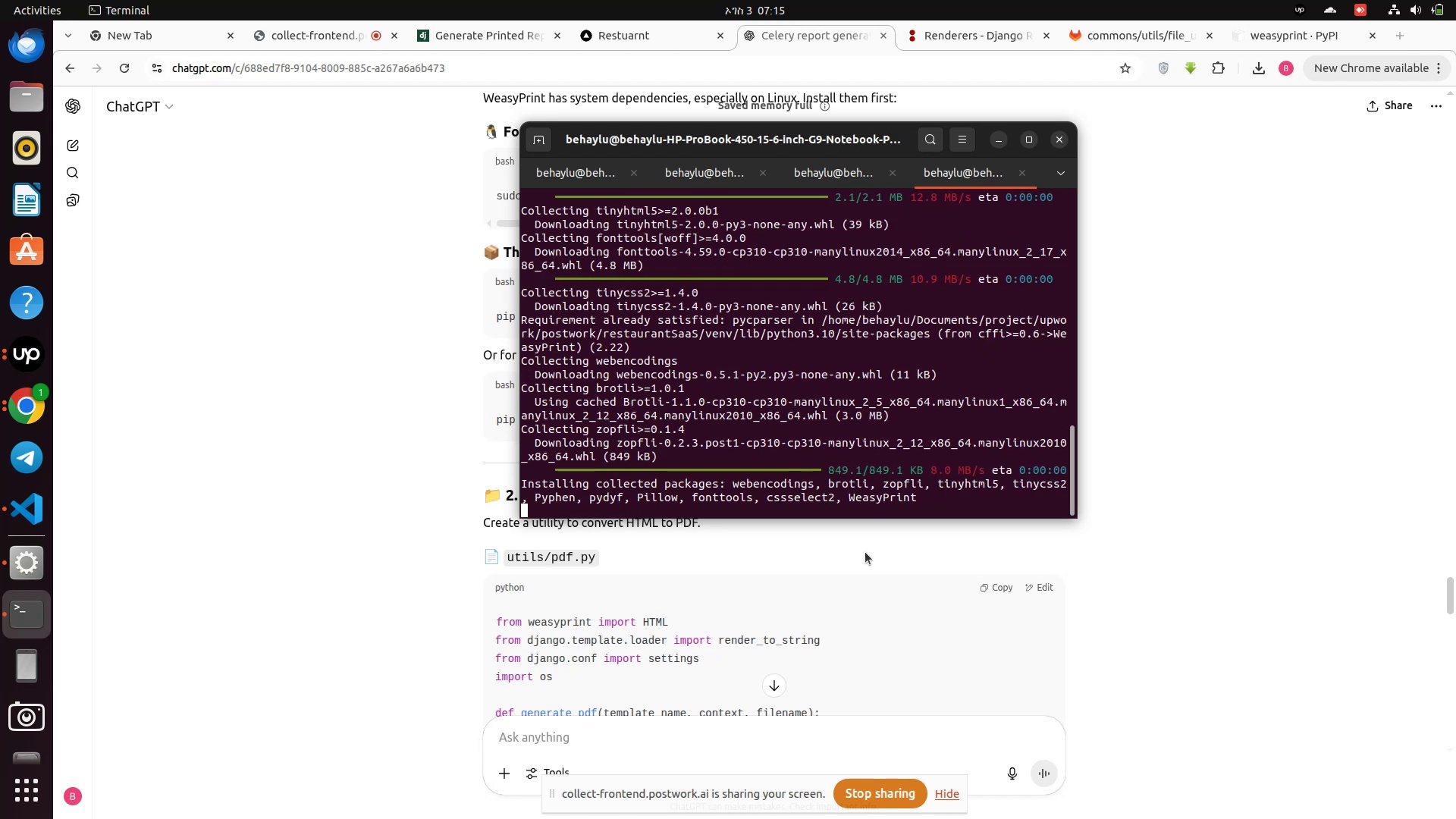 
wait(20.29)
 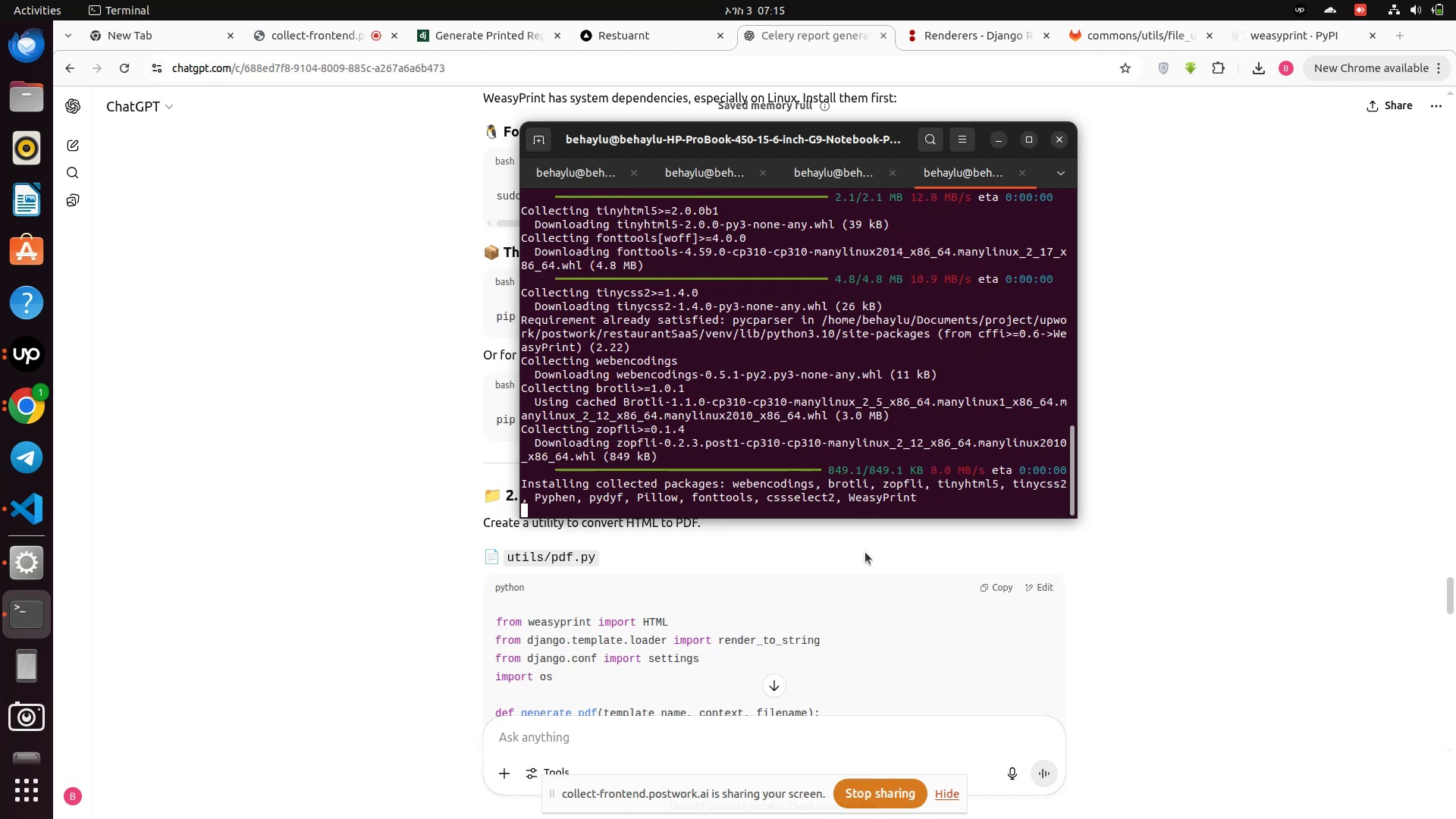 
left_click([36, 510])
 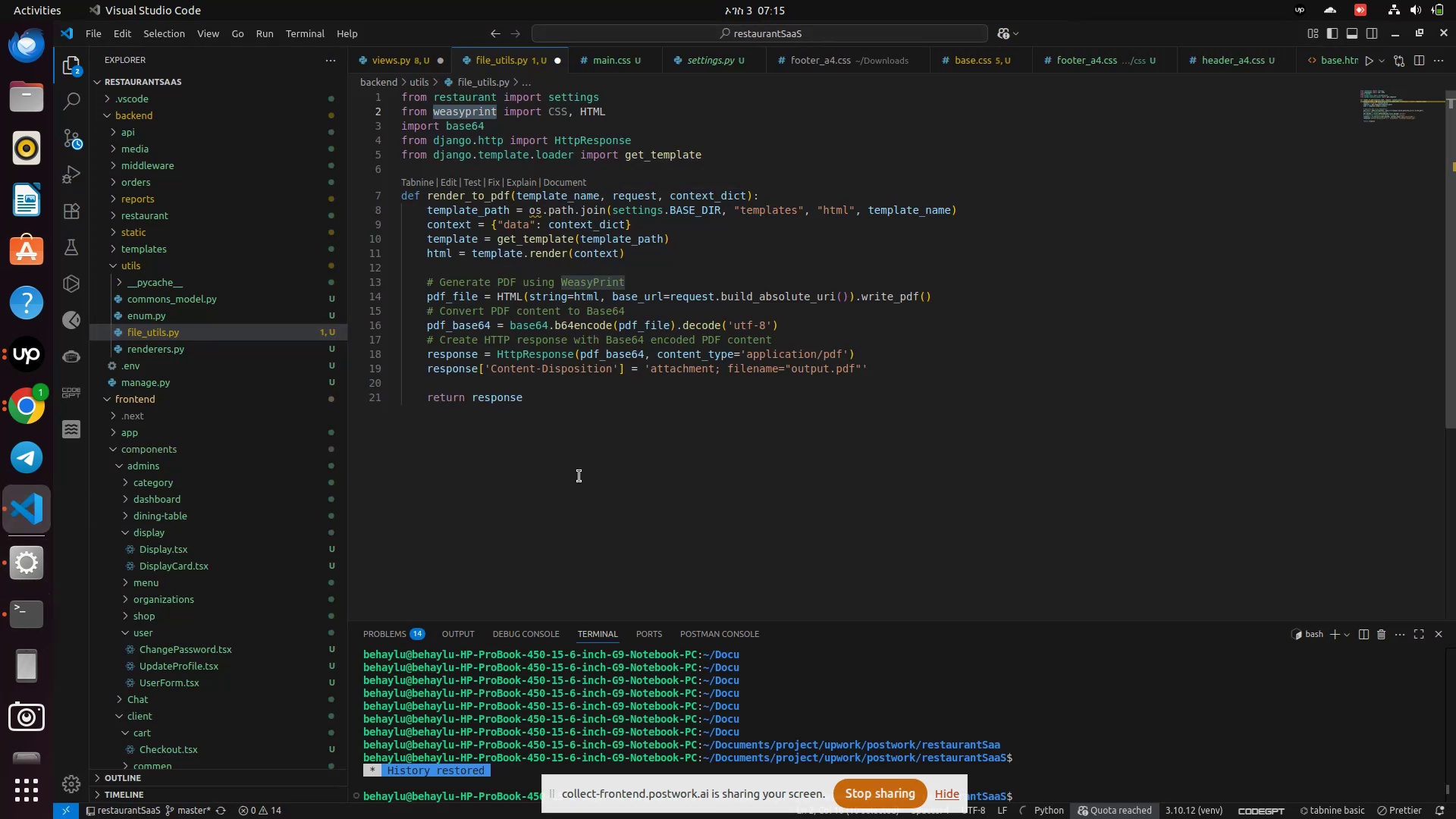 
left_click([579, 476])
 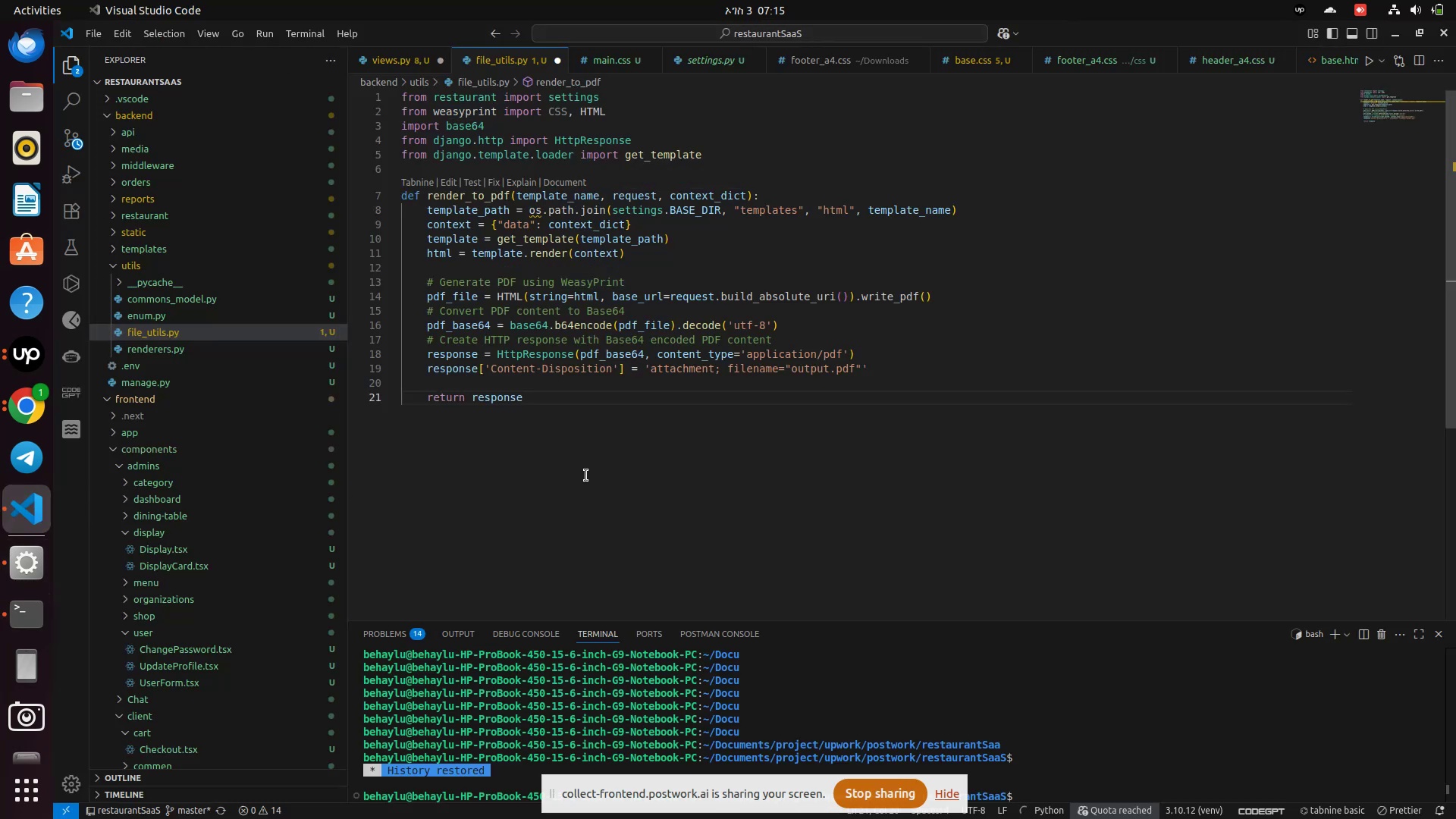 
scroll: coordinate [586, 475], scroll_direction: up, amount: 5.0
 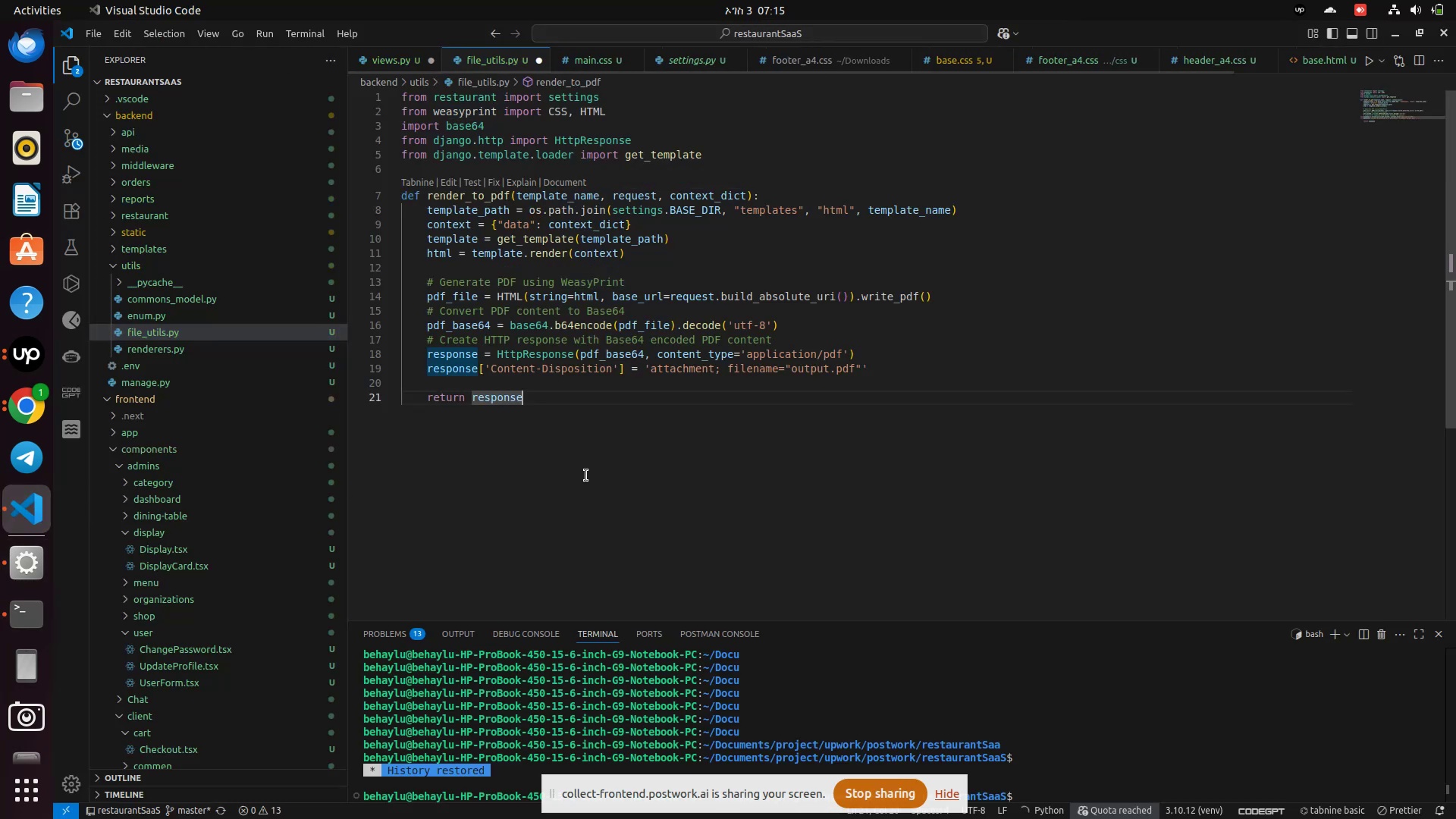 
key(Control+S)
 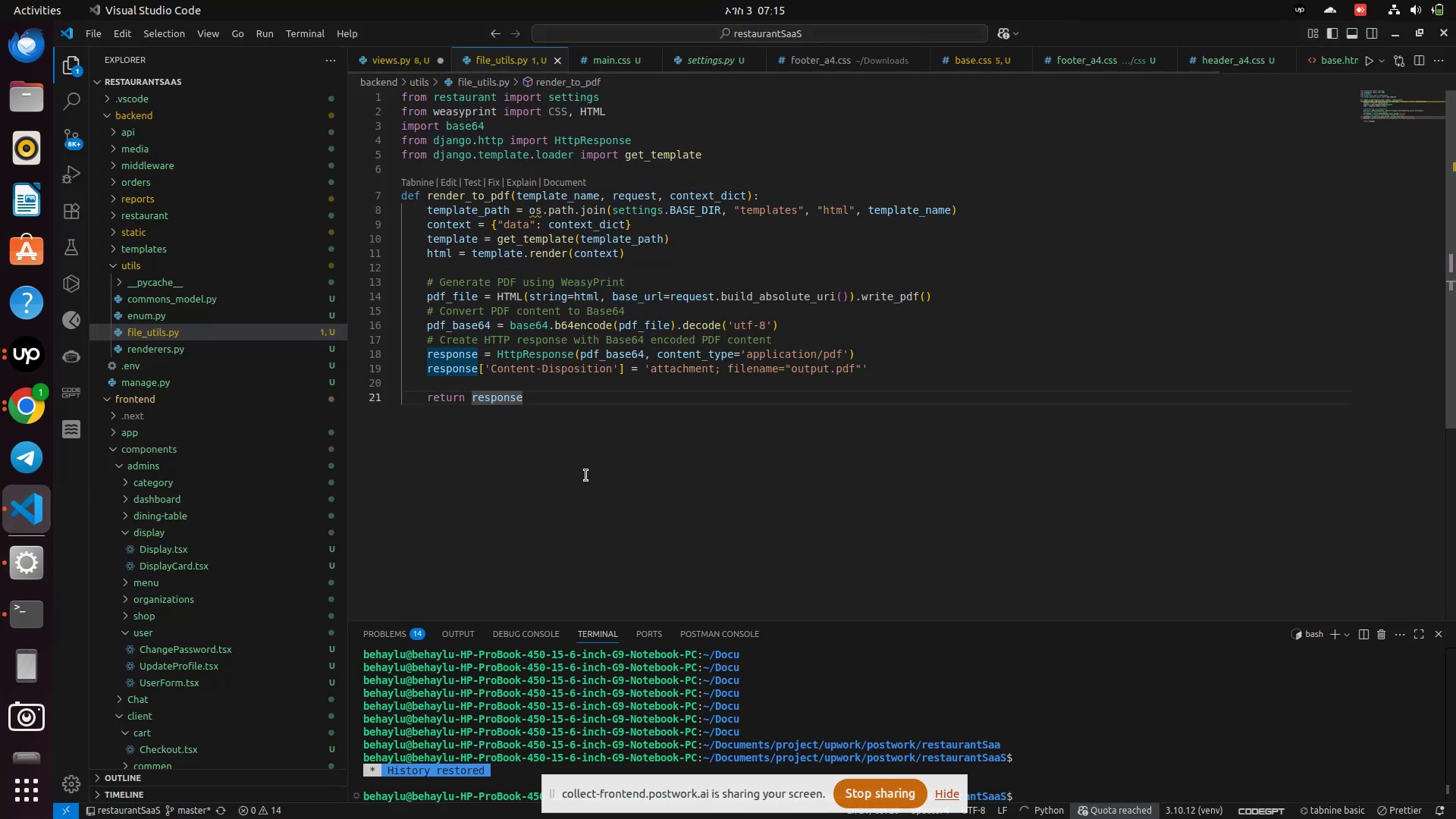 
left_click([586, 475])
 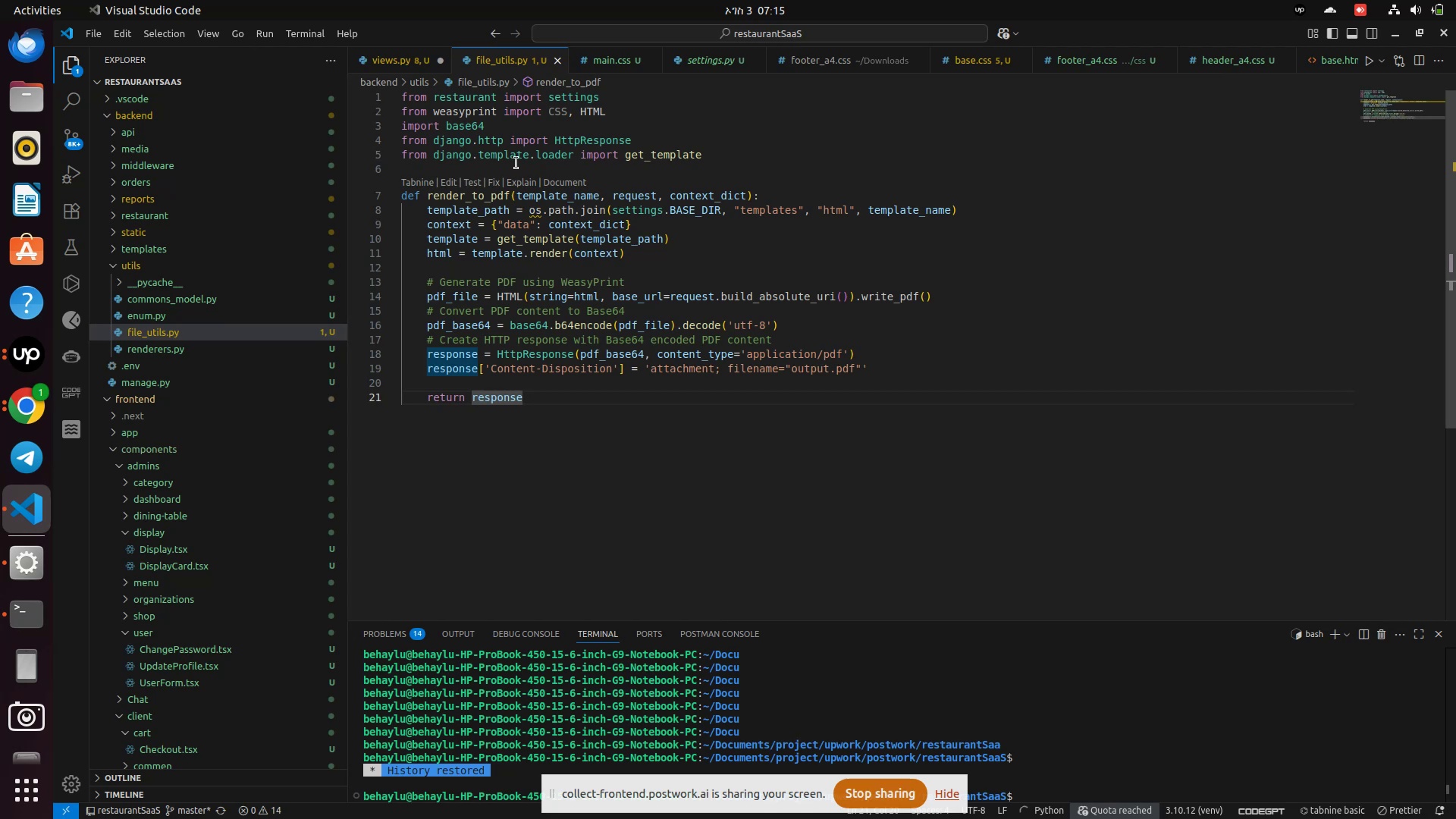 
hold_key(key=ControlLeft, duration=2.17)
left_click([472, 109])
 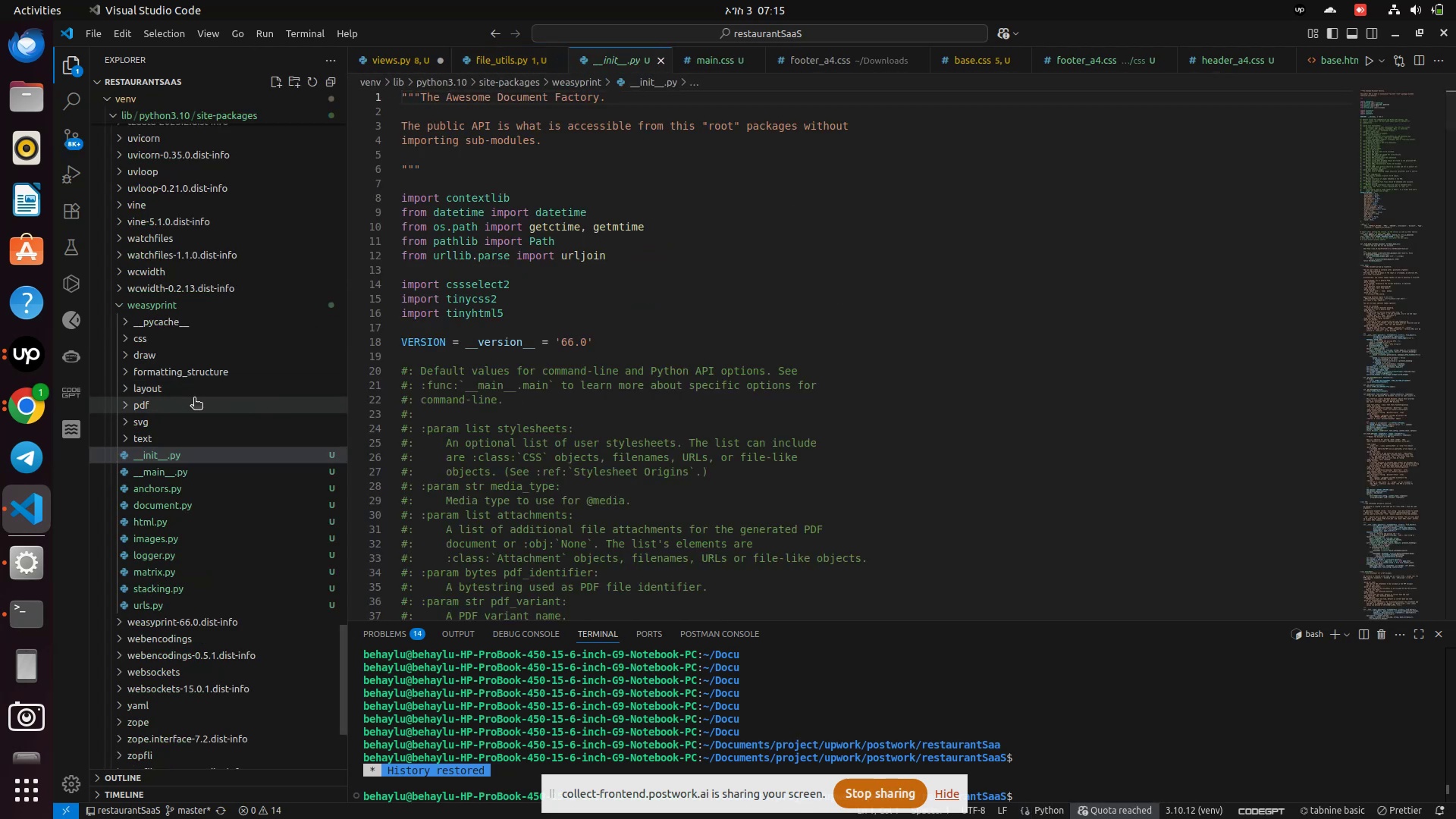 
left_click([147, 304])
 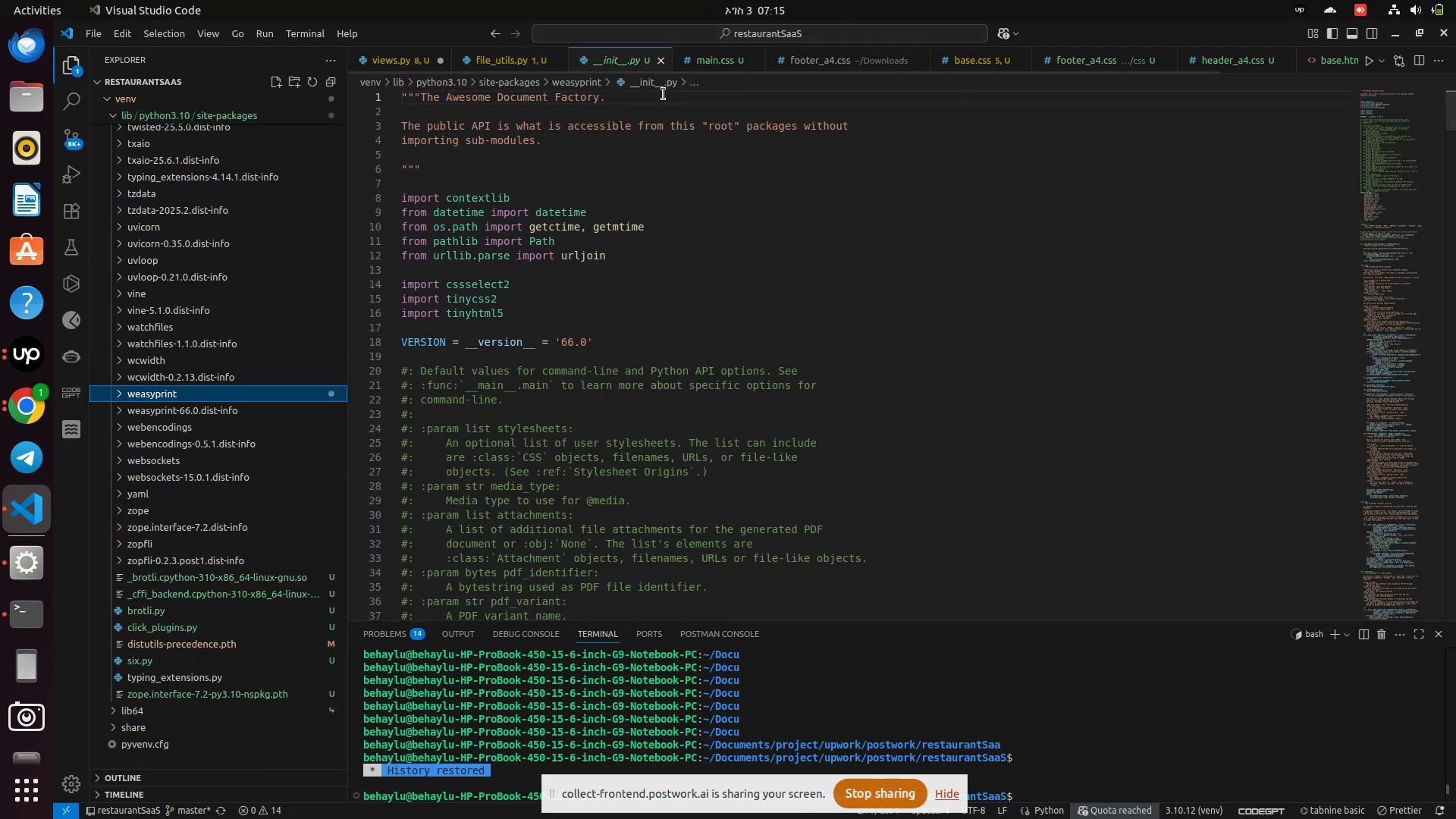 
left_click([658, 61])
 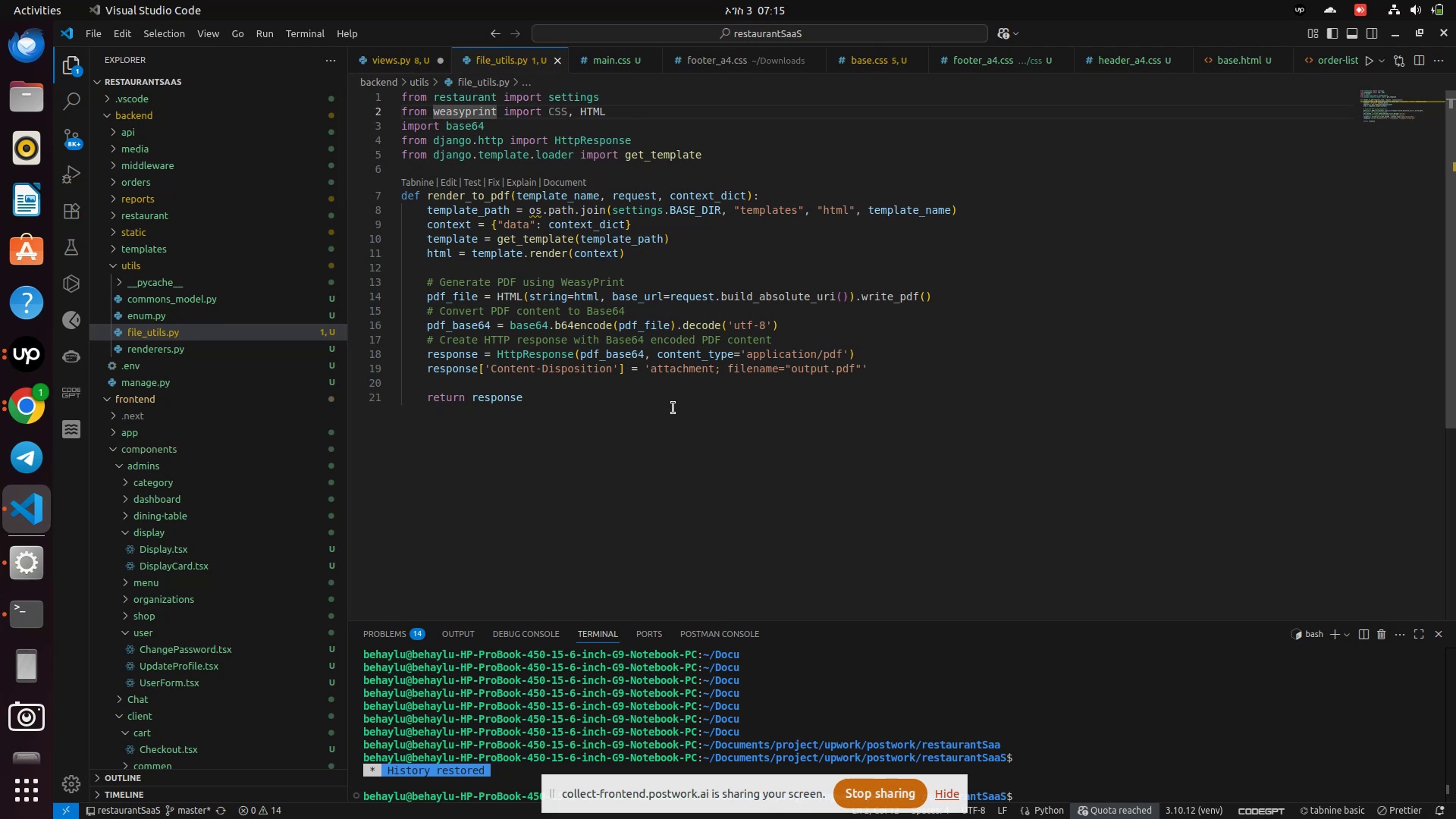 
wait(10.85)
 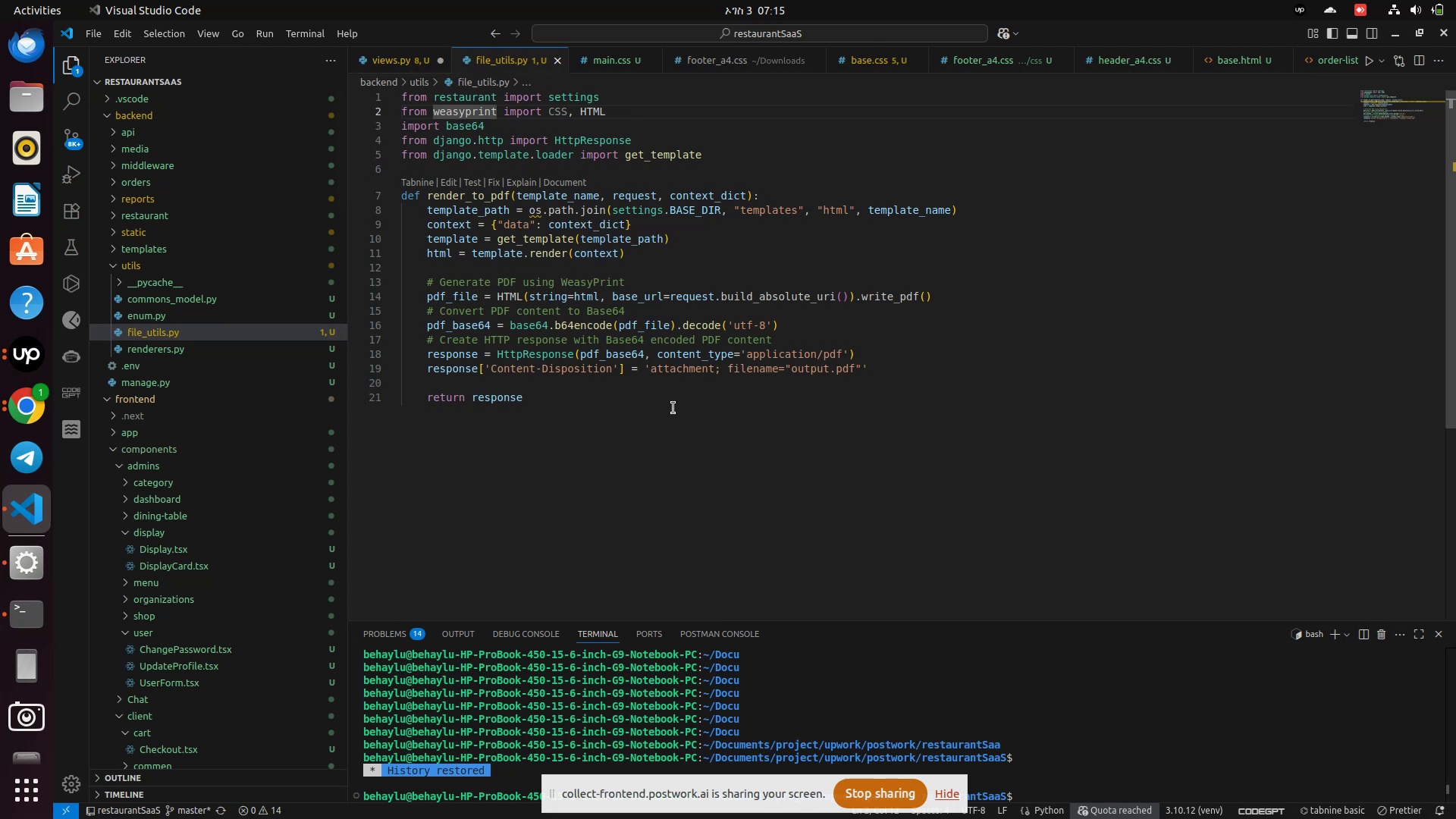 
scroll: coordinate [220, 348], scroll_direction: up, amount: 1.0
 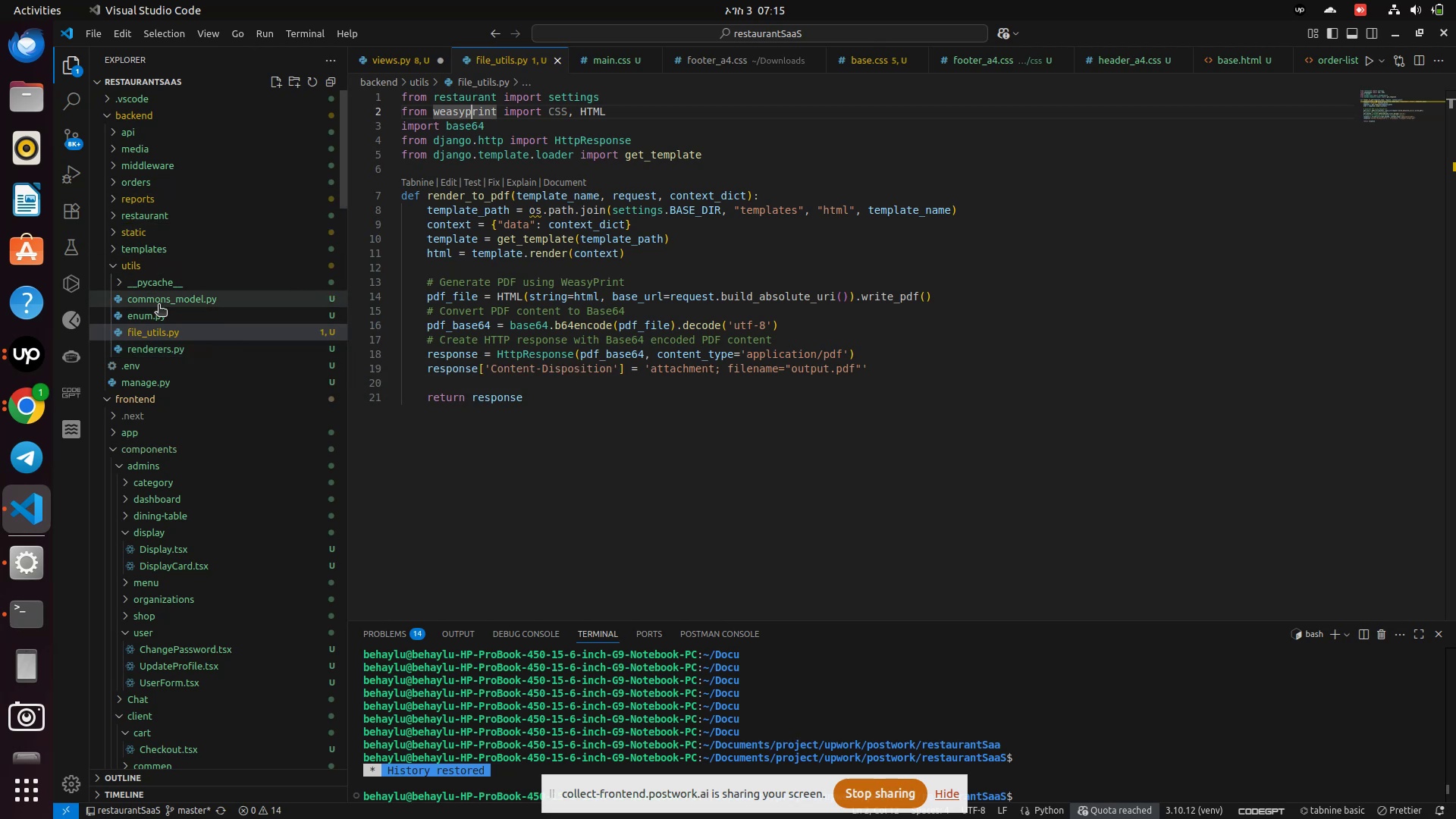 
left_click([124, 268])
 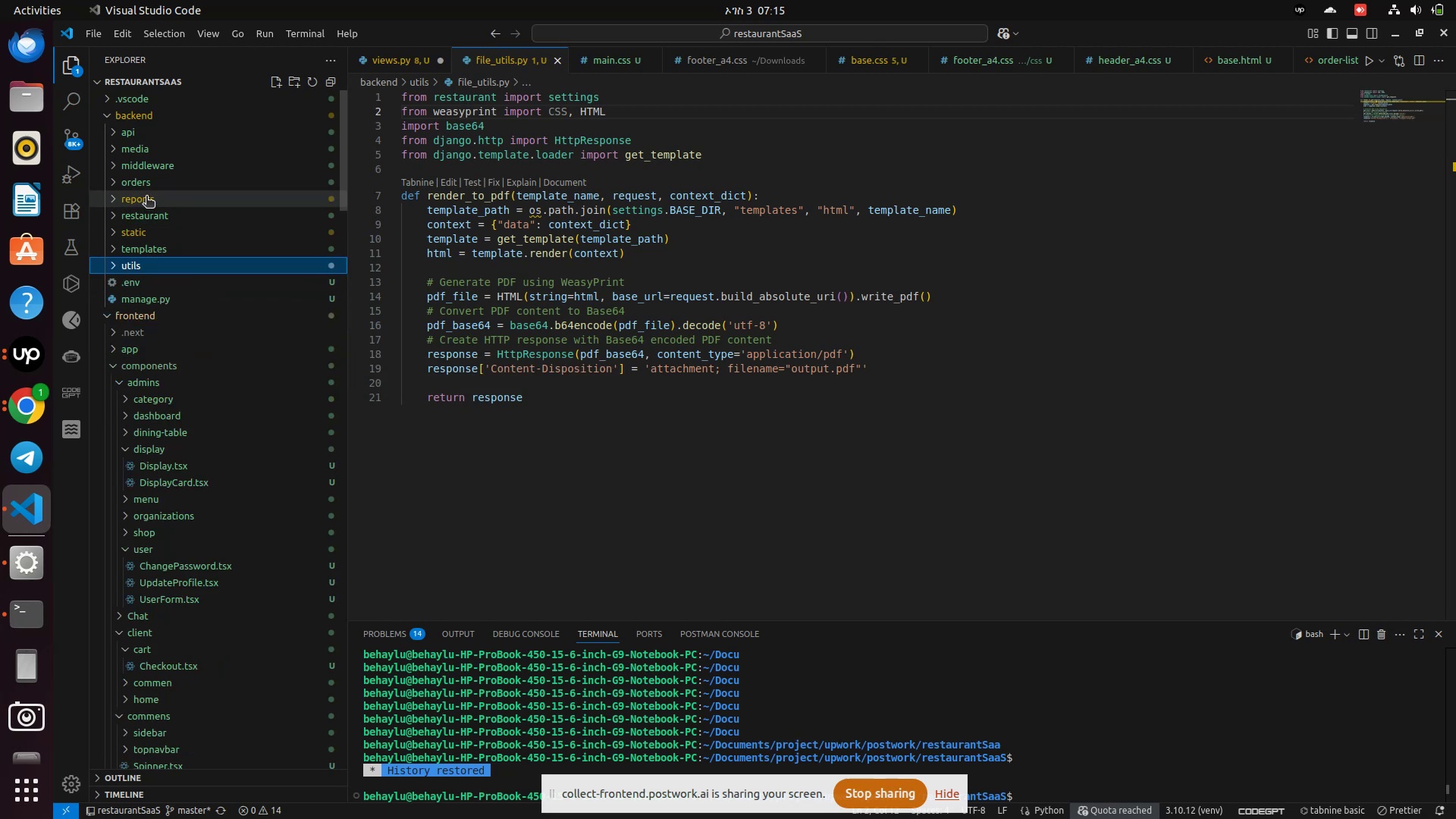 
left_click([146, 196])
 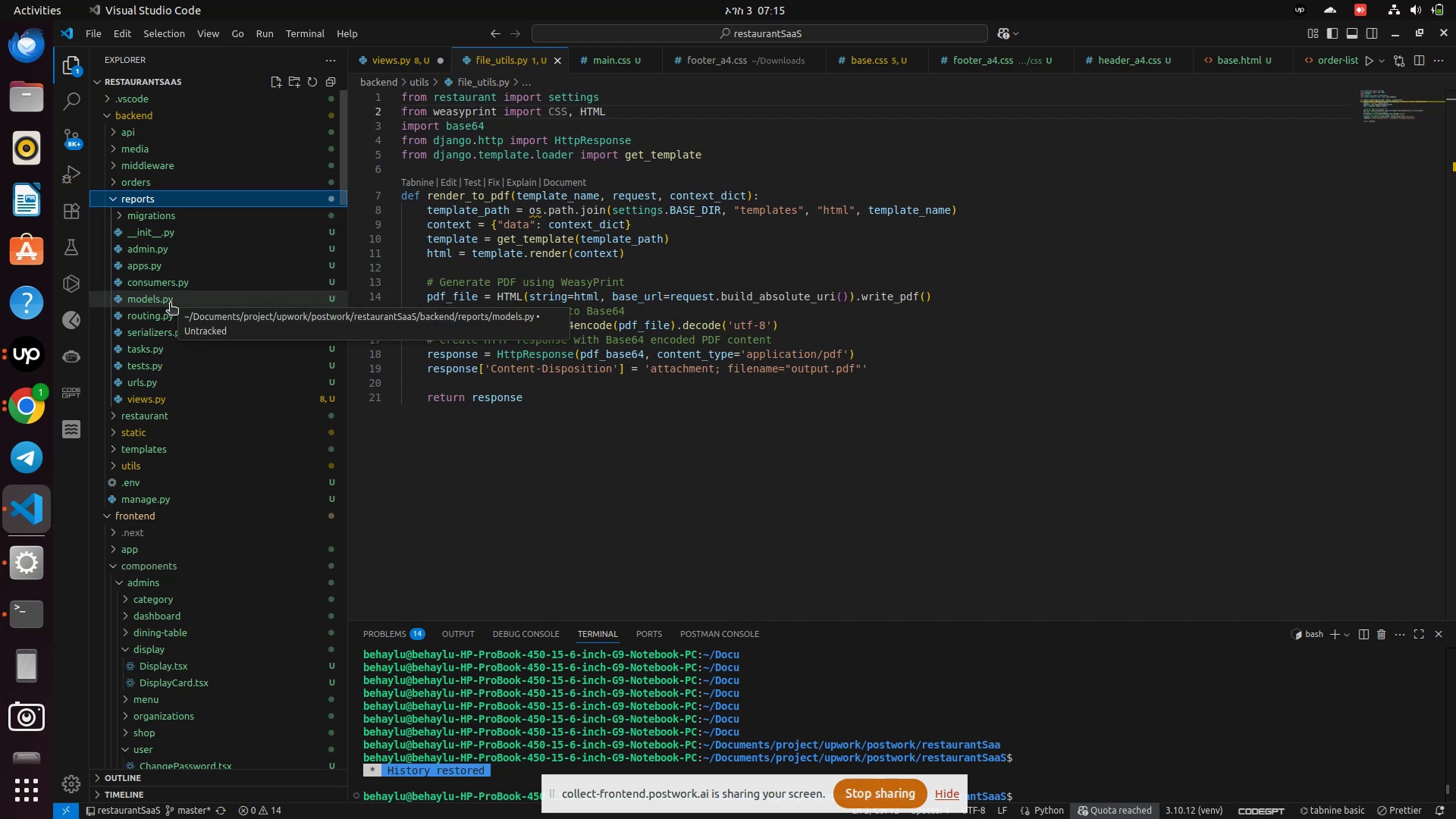 
wait(16.29)
 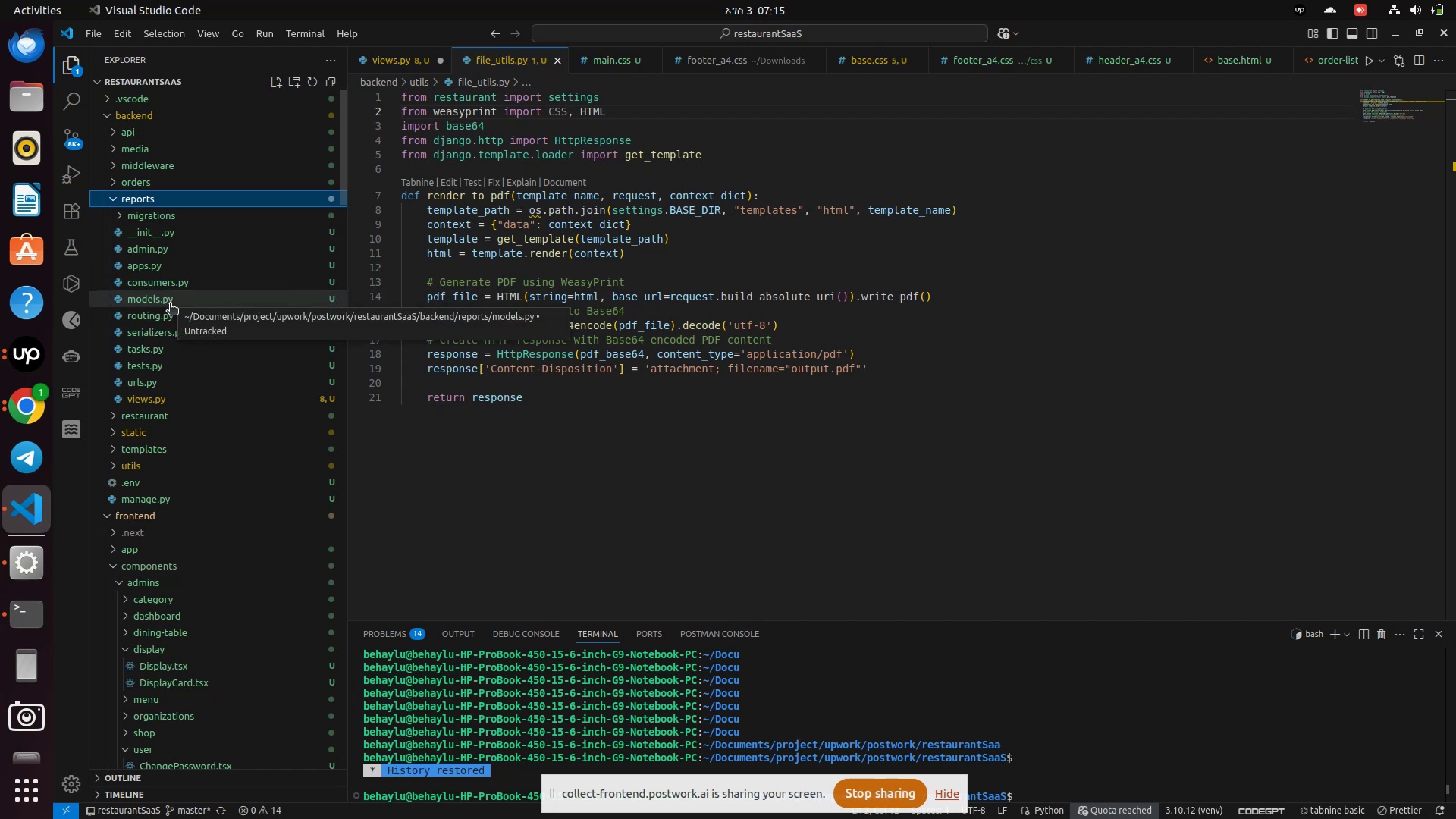 
left_click([146, 399])
 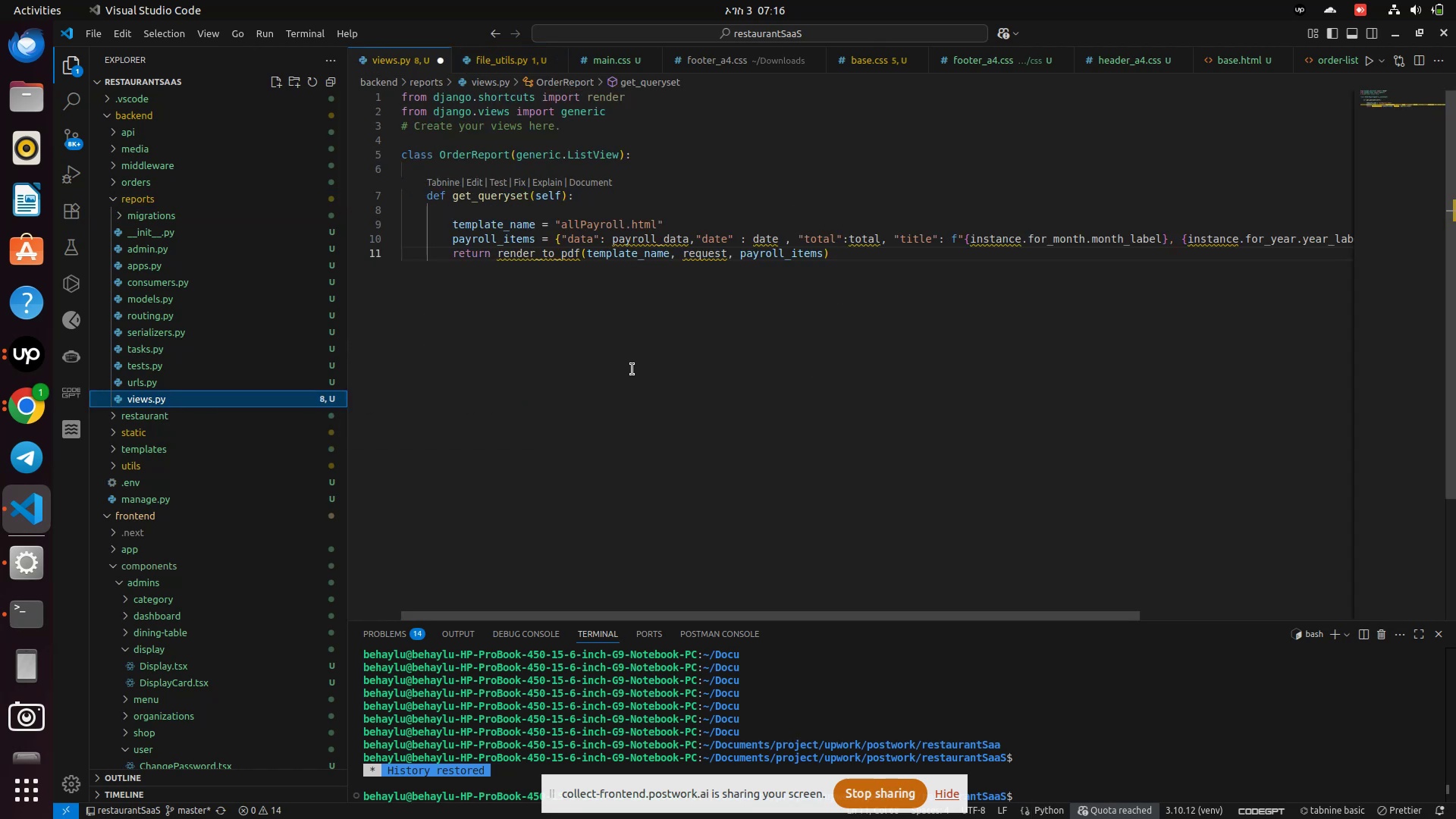 
mouse_move([579, 252])
 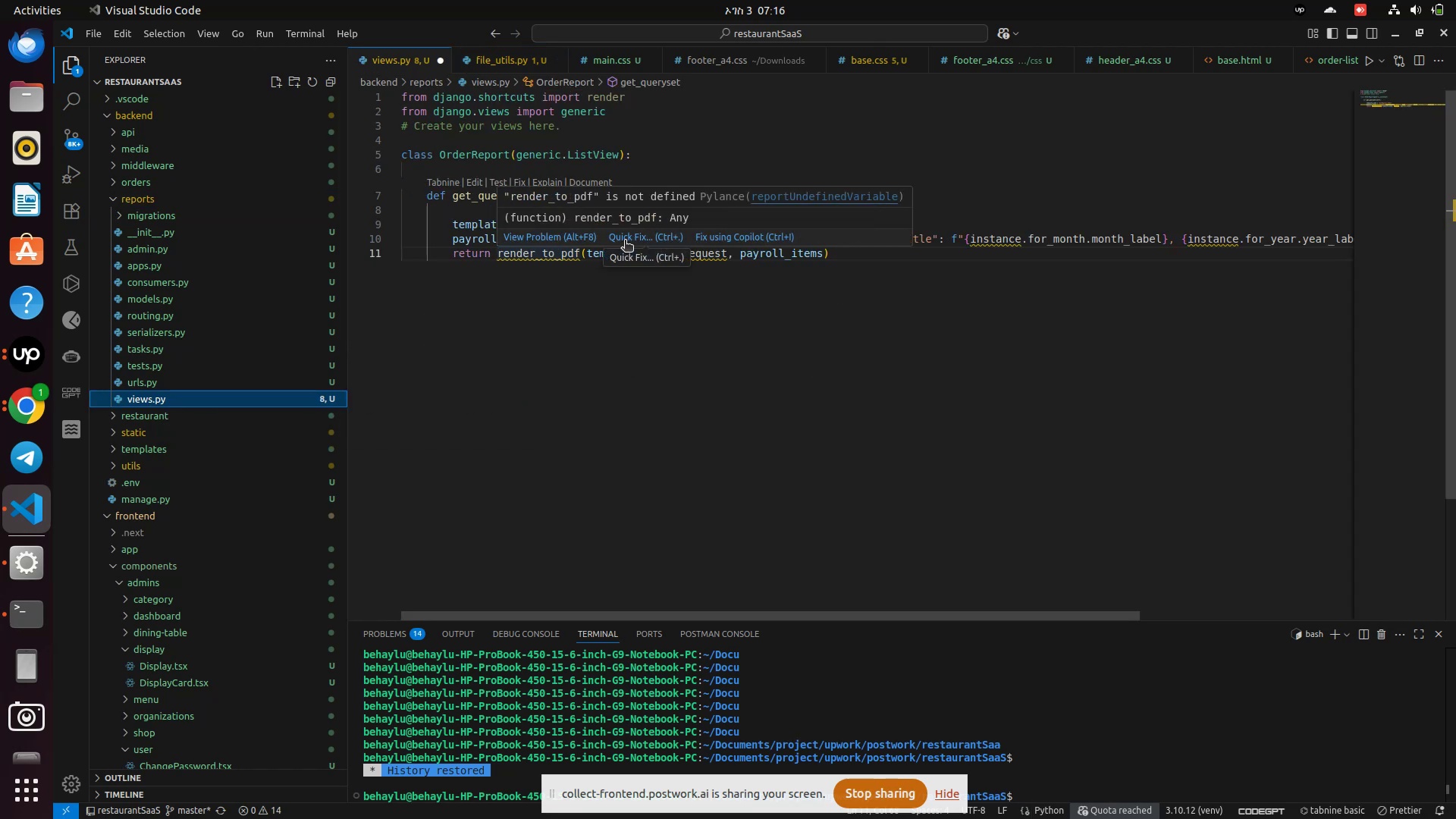 
left_click([625, 241])
 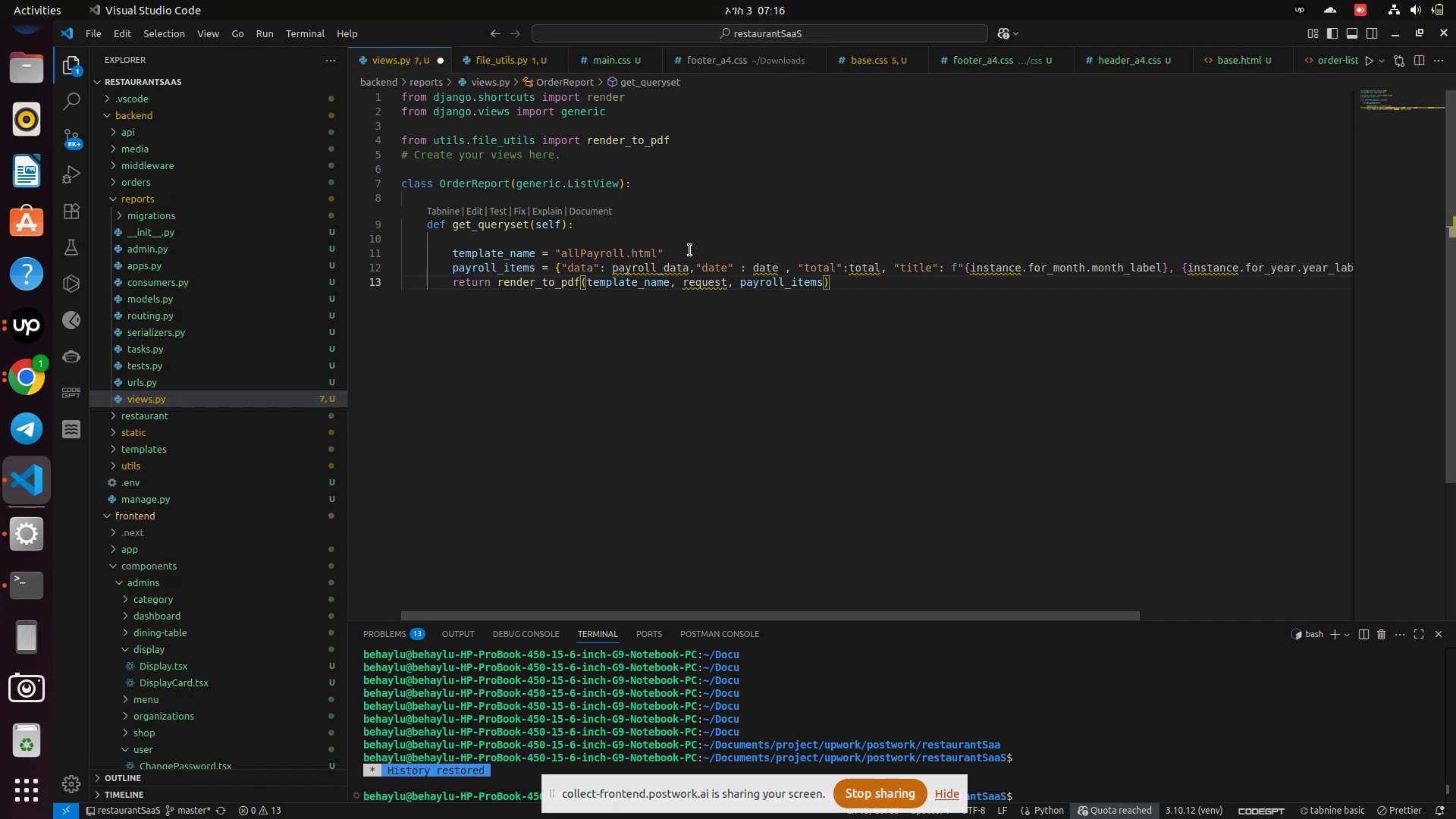 
wait(37.53)
 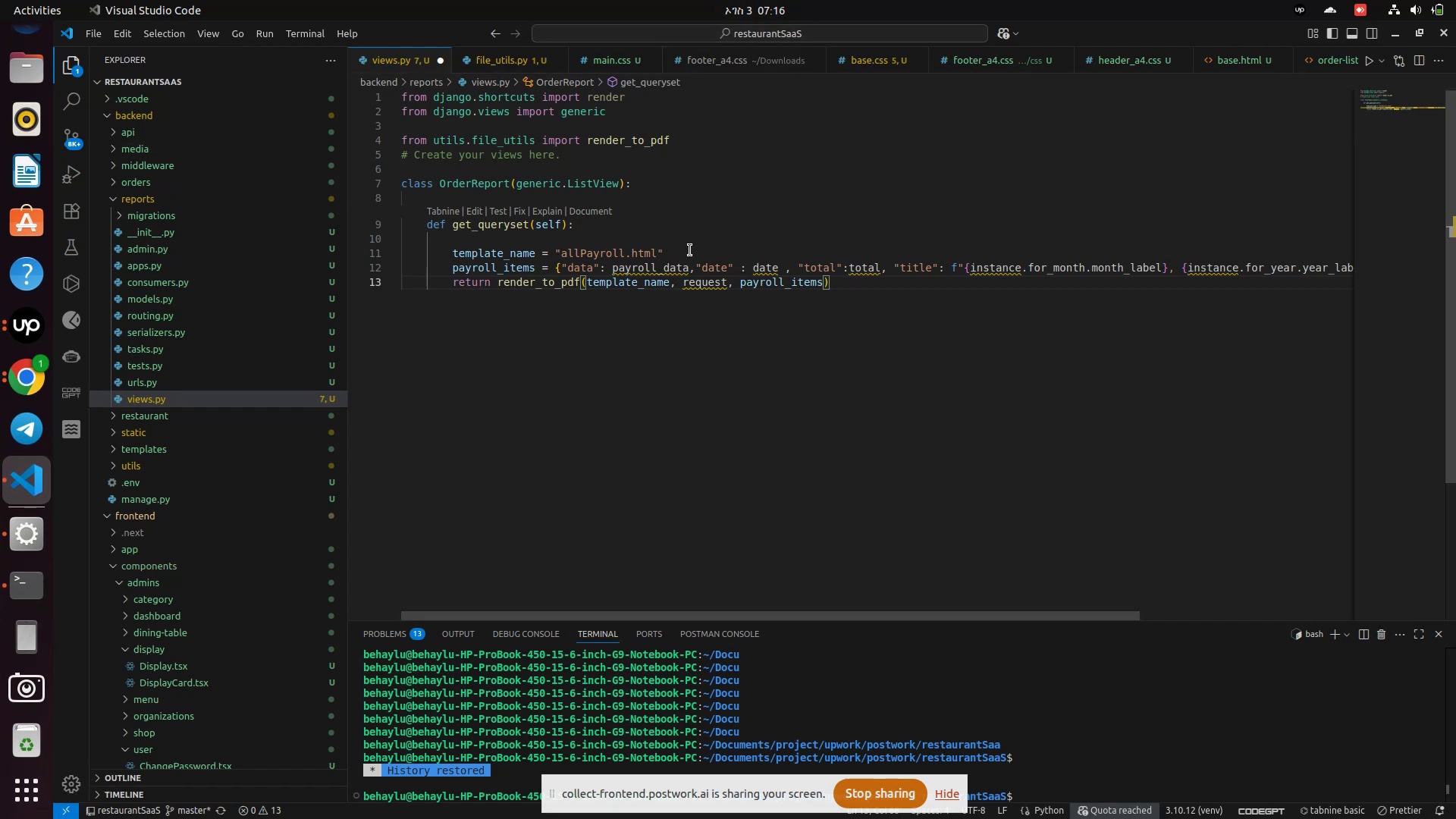 
left_click([855, 285])
 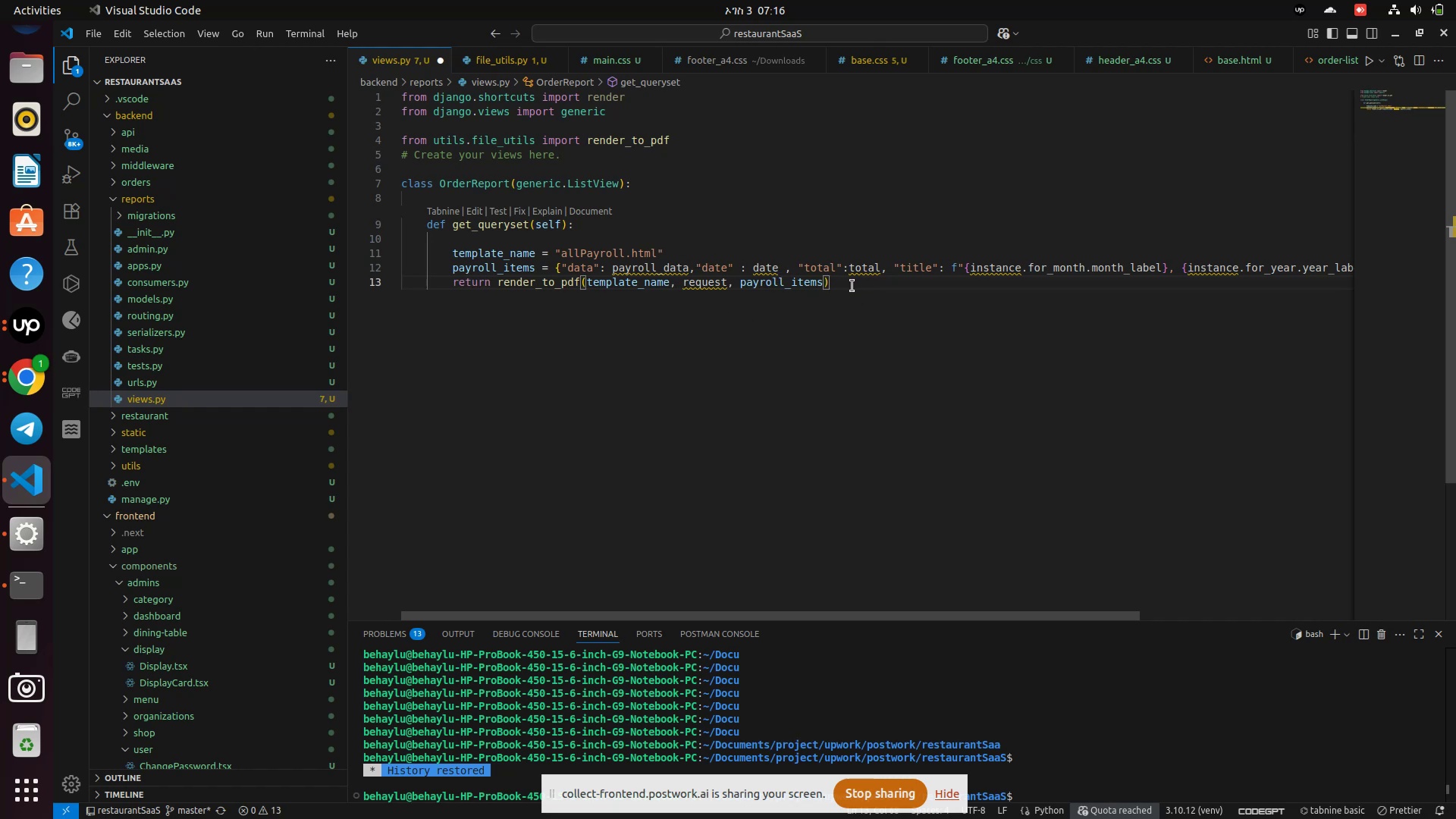 
hold_key(key=Backspace, duration=1.12)
 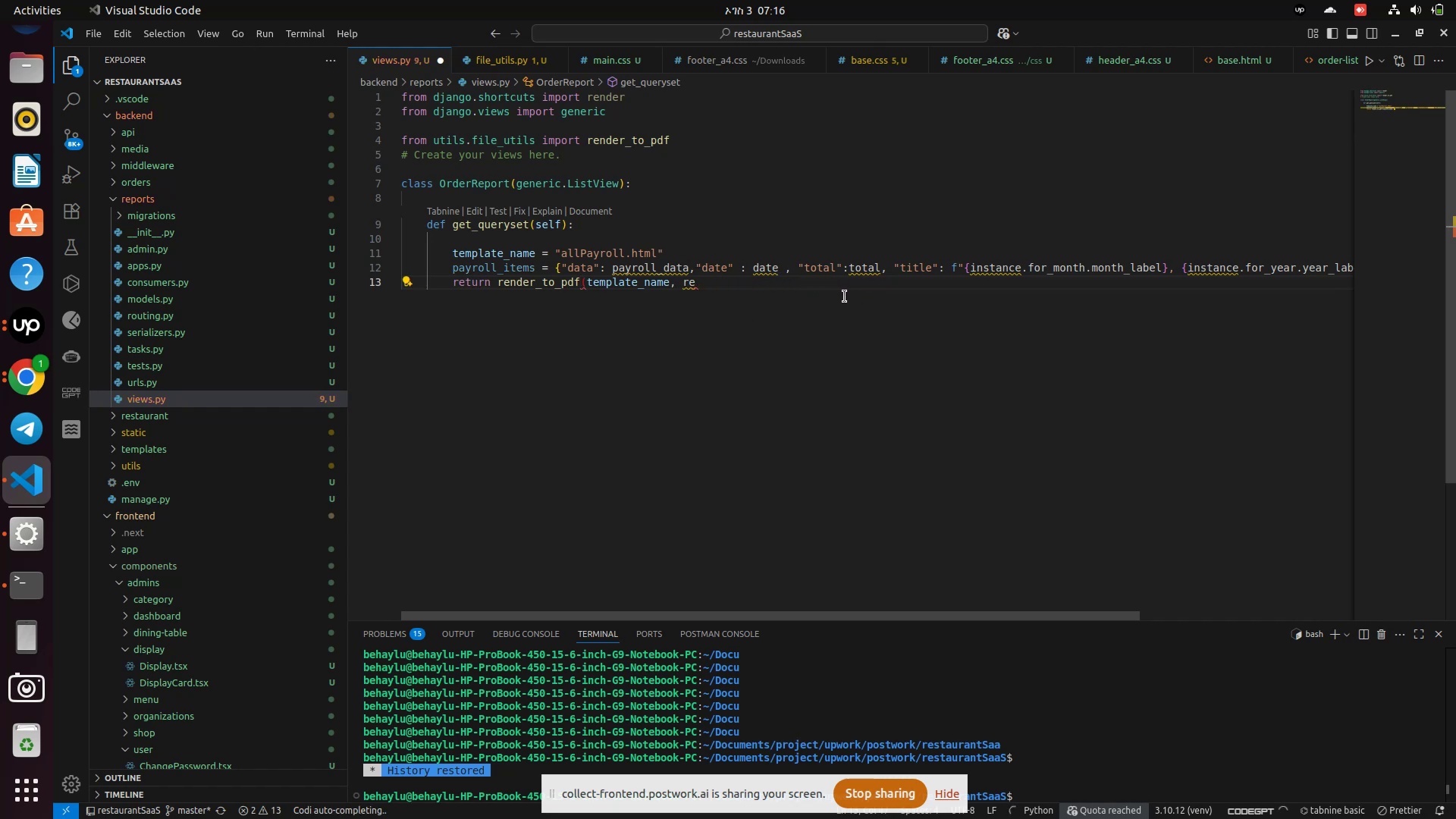 
key(Control+Z)
 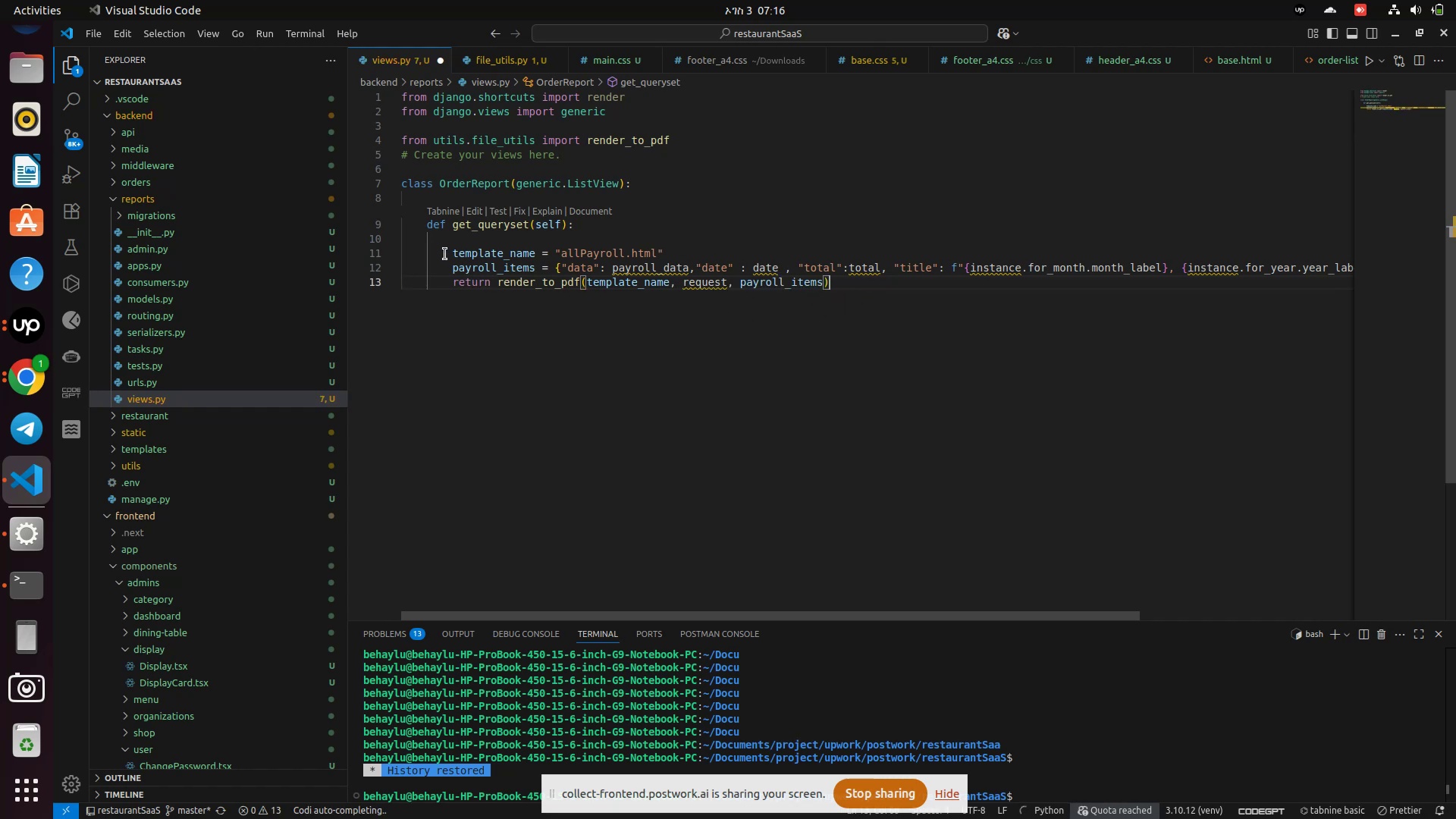 
left_click_drag(start_coordinate=[446, 254], to_coordinate=[846, 290])
 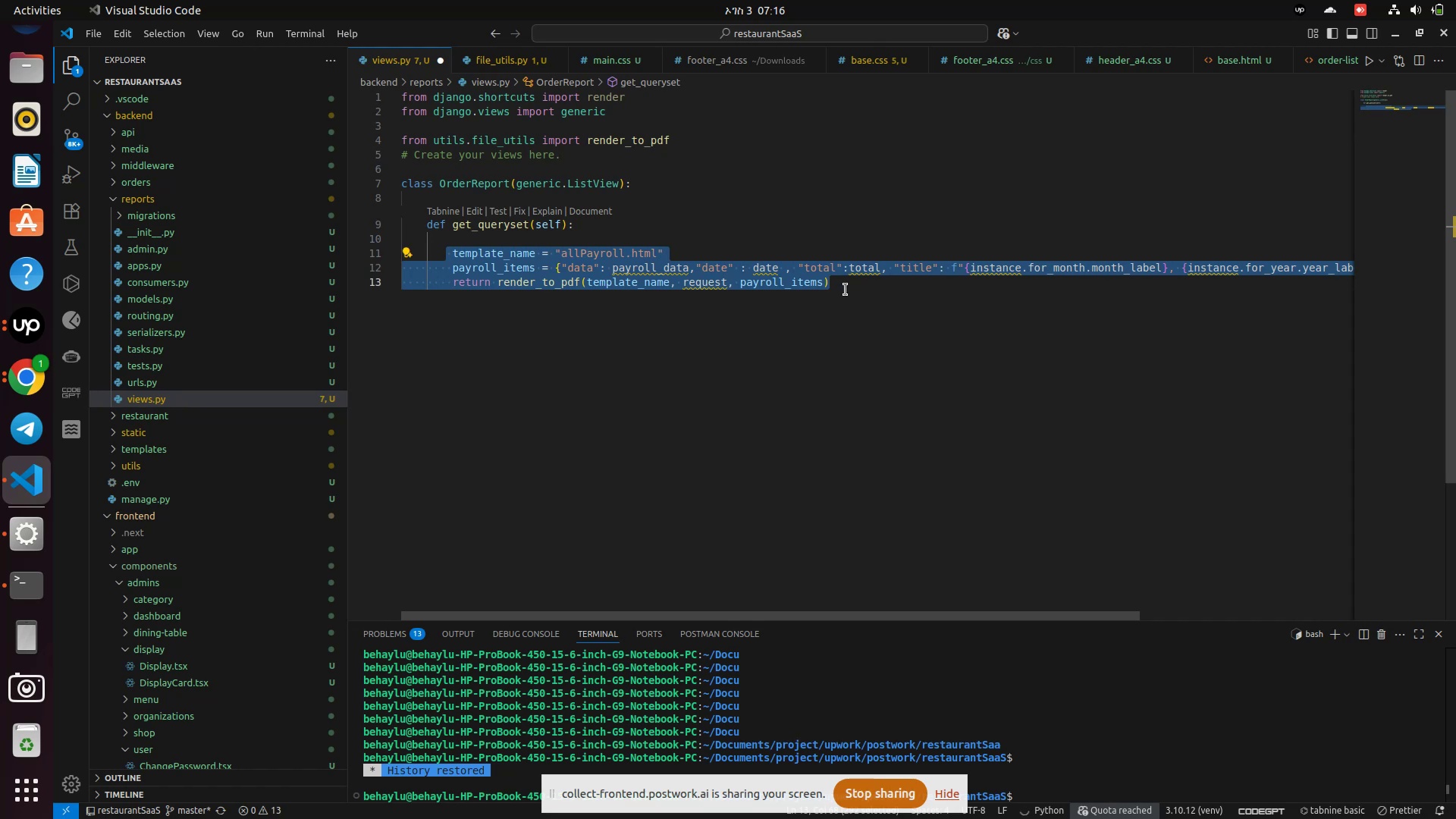 
key(Control+X)
 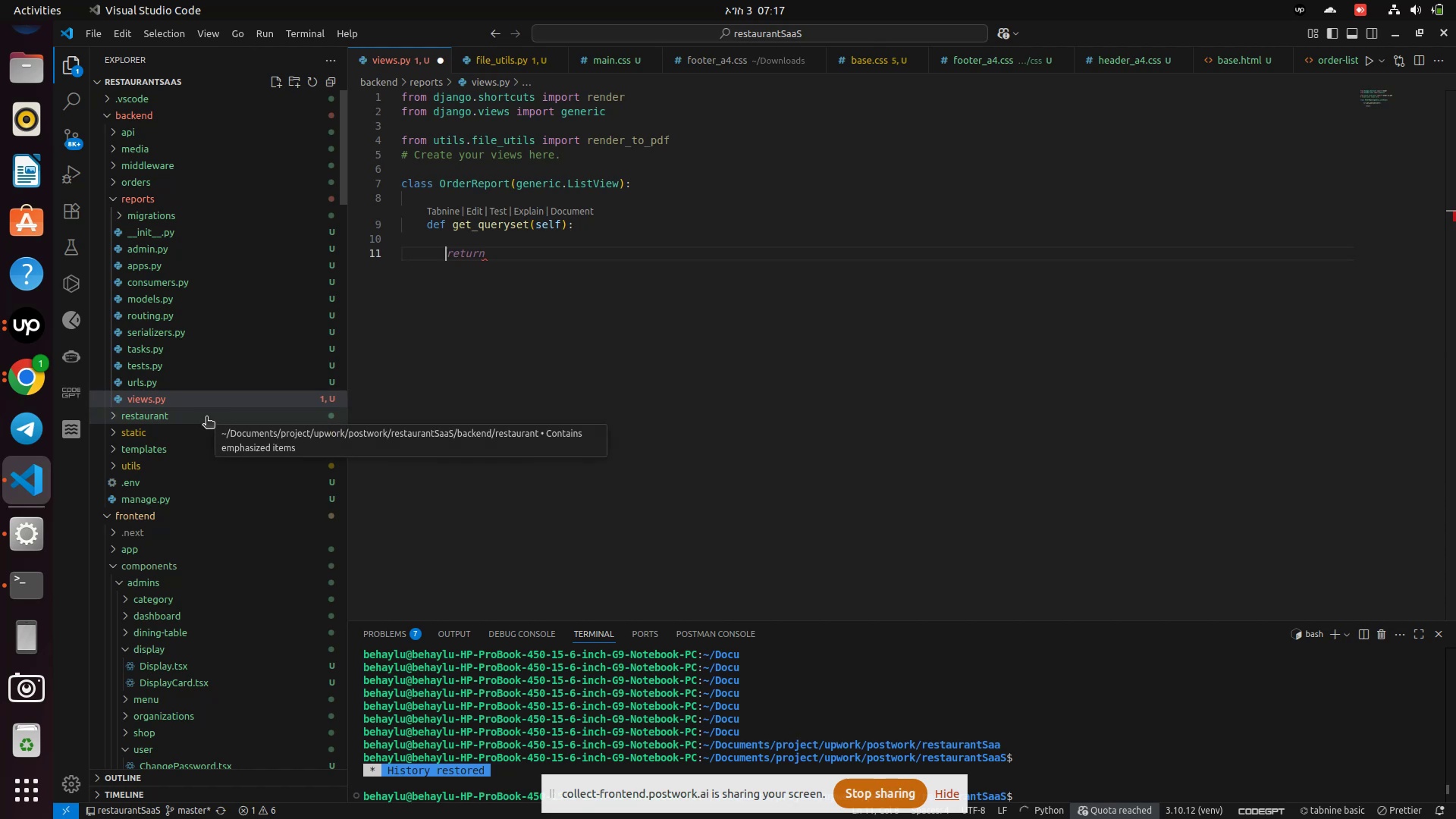 
wait(15.1)
 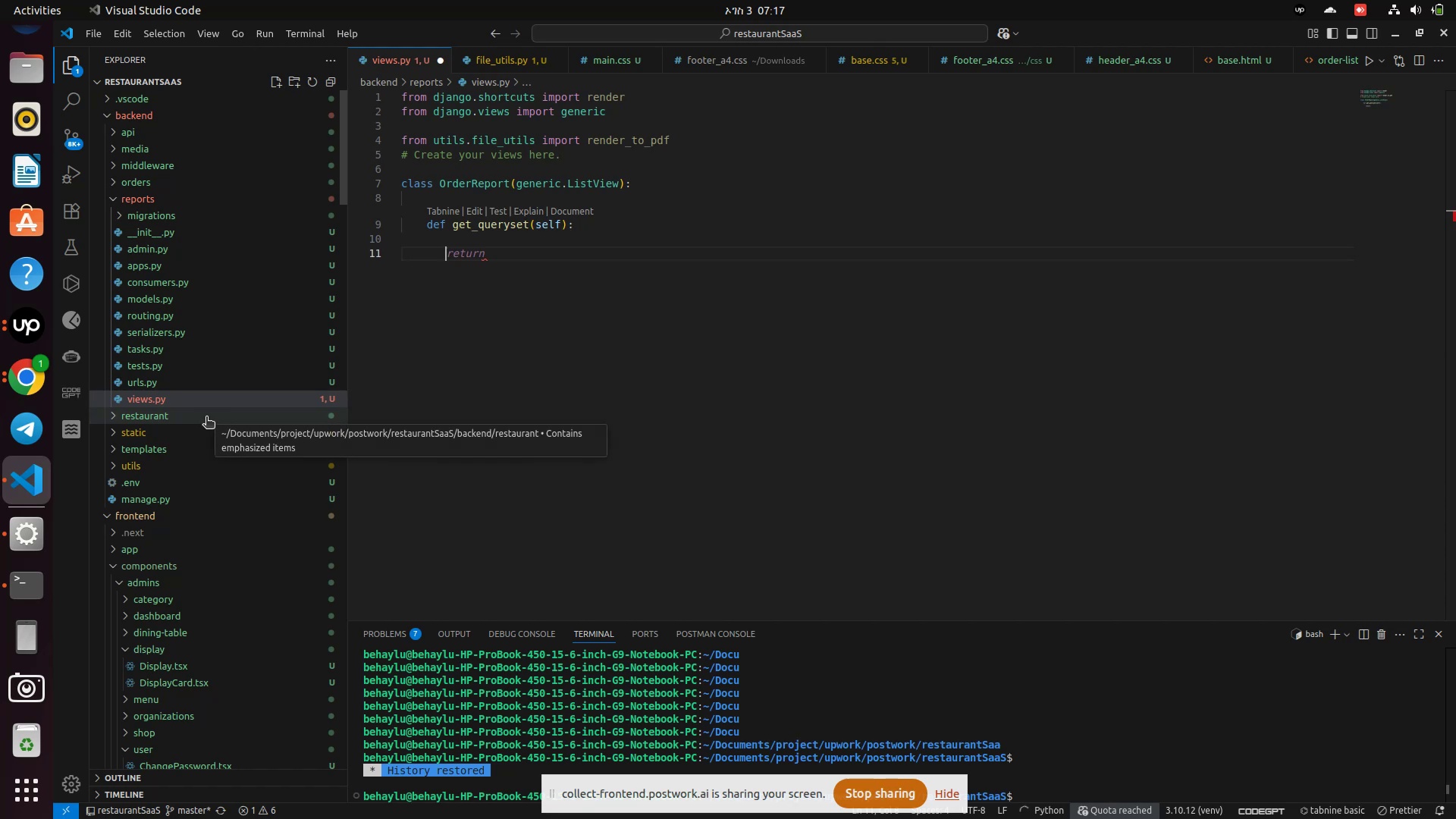 
left_click([152, 364])
 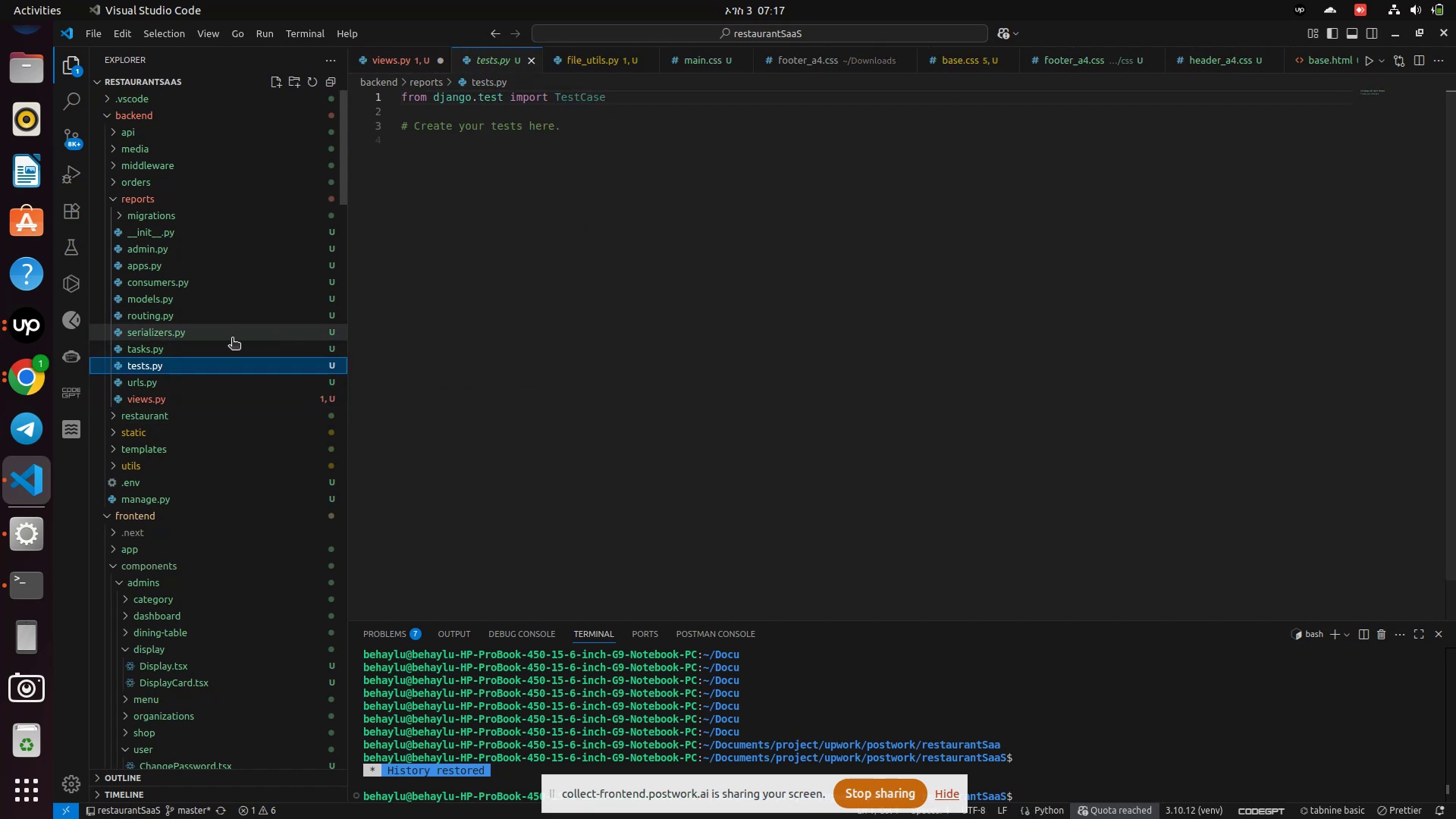 
left_click([154, 350])
 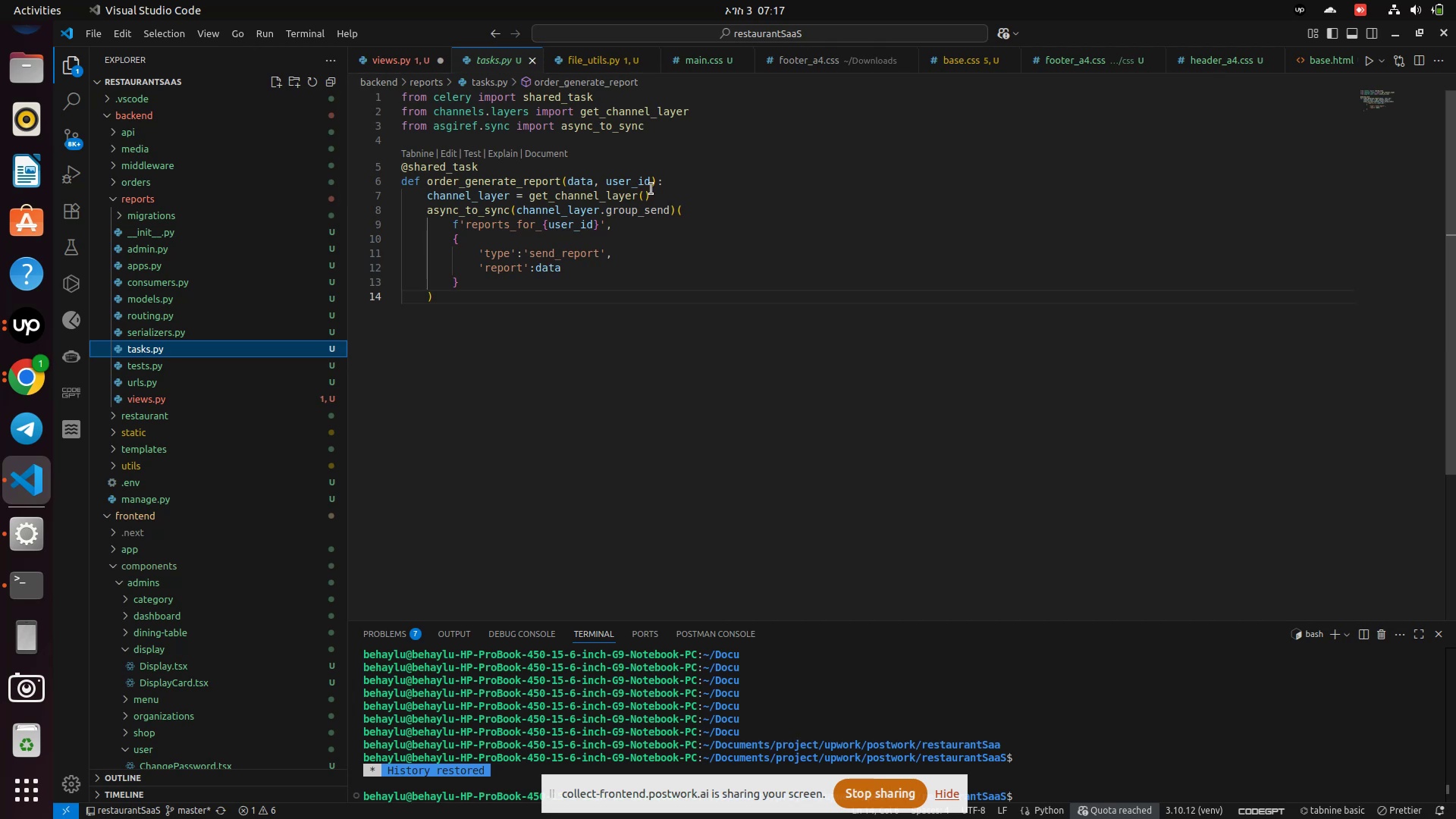 
left_click([675, 193])
 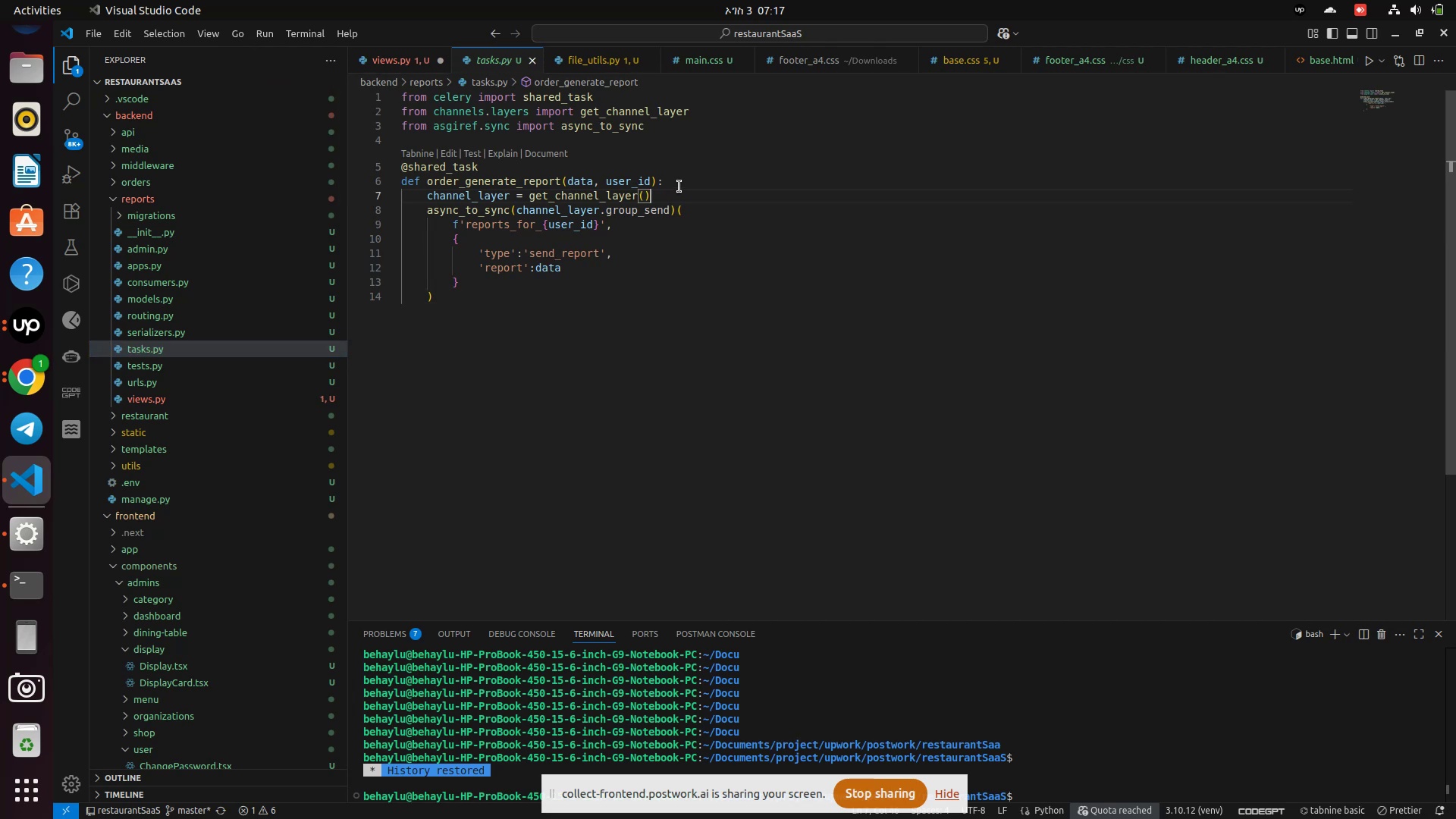 
left_click([682, 182])
 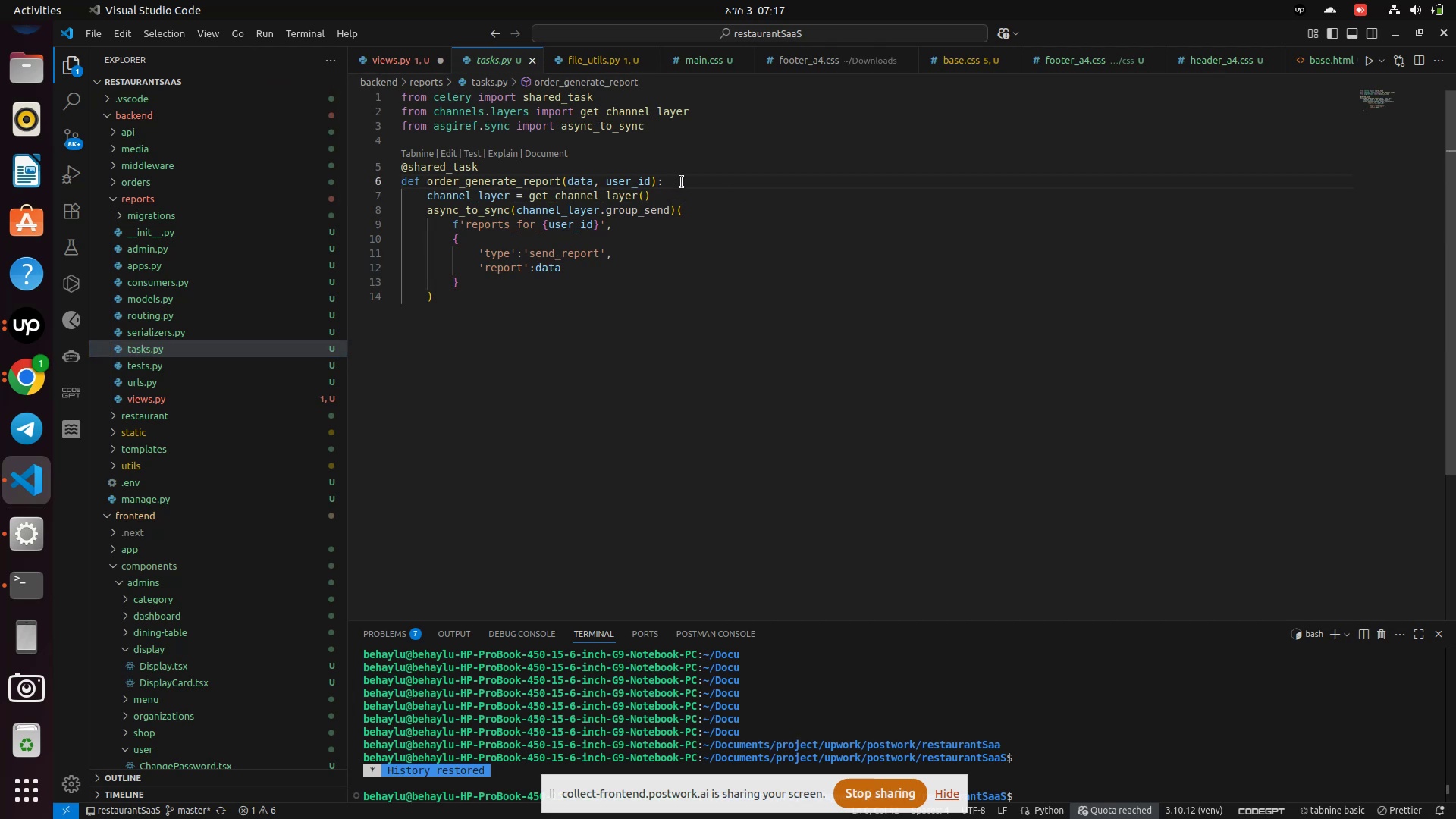 
key(Enter)
 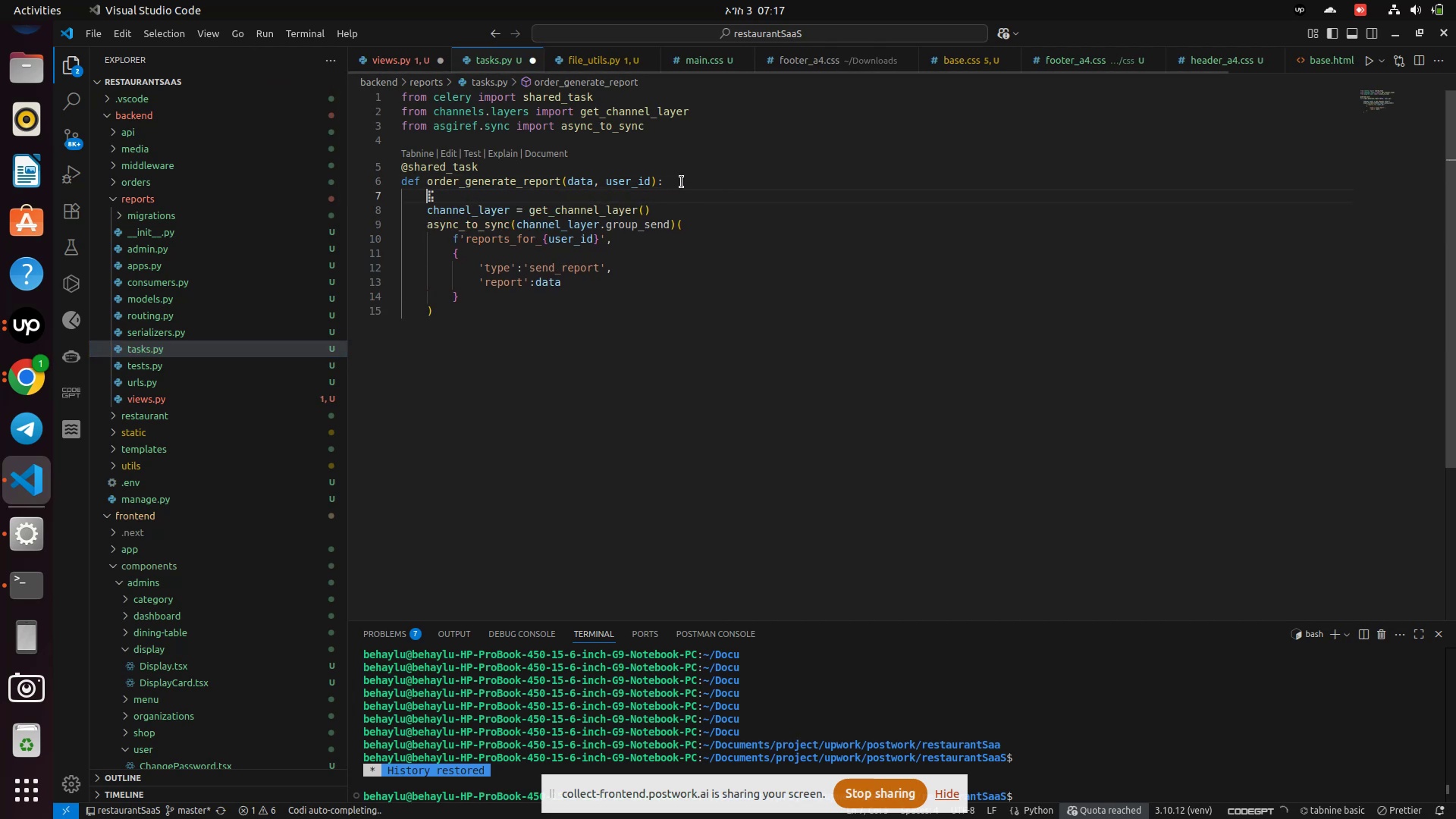 
key(Enter)
 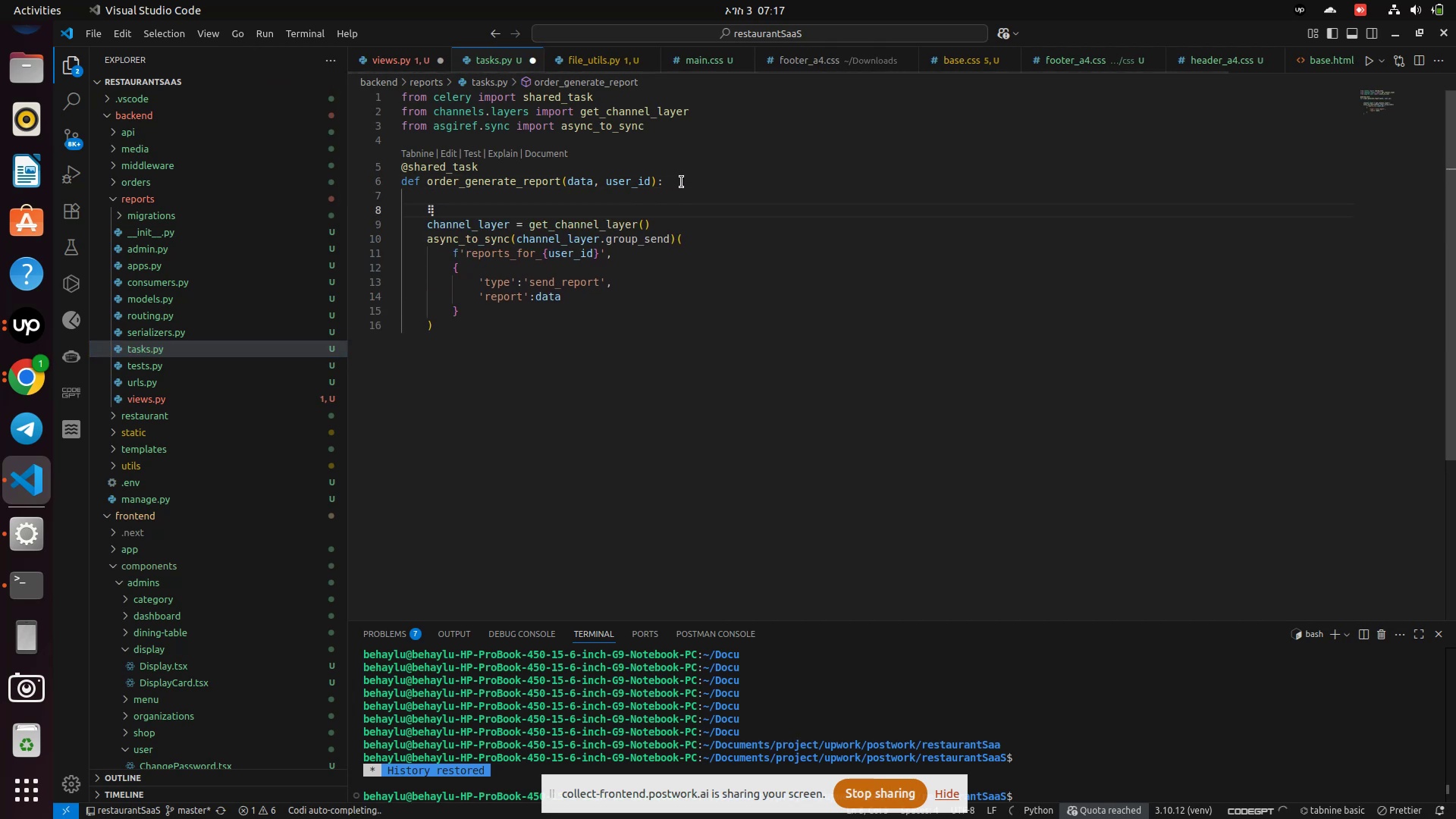 
key(Control+V)
 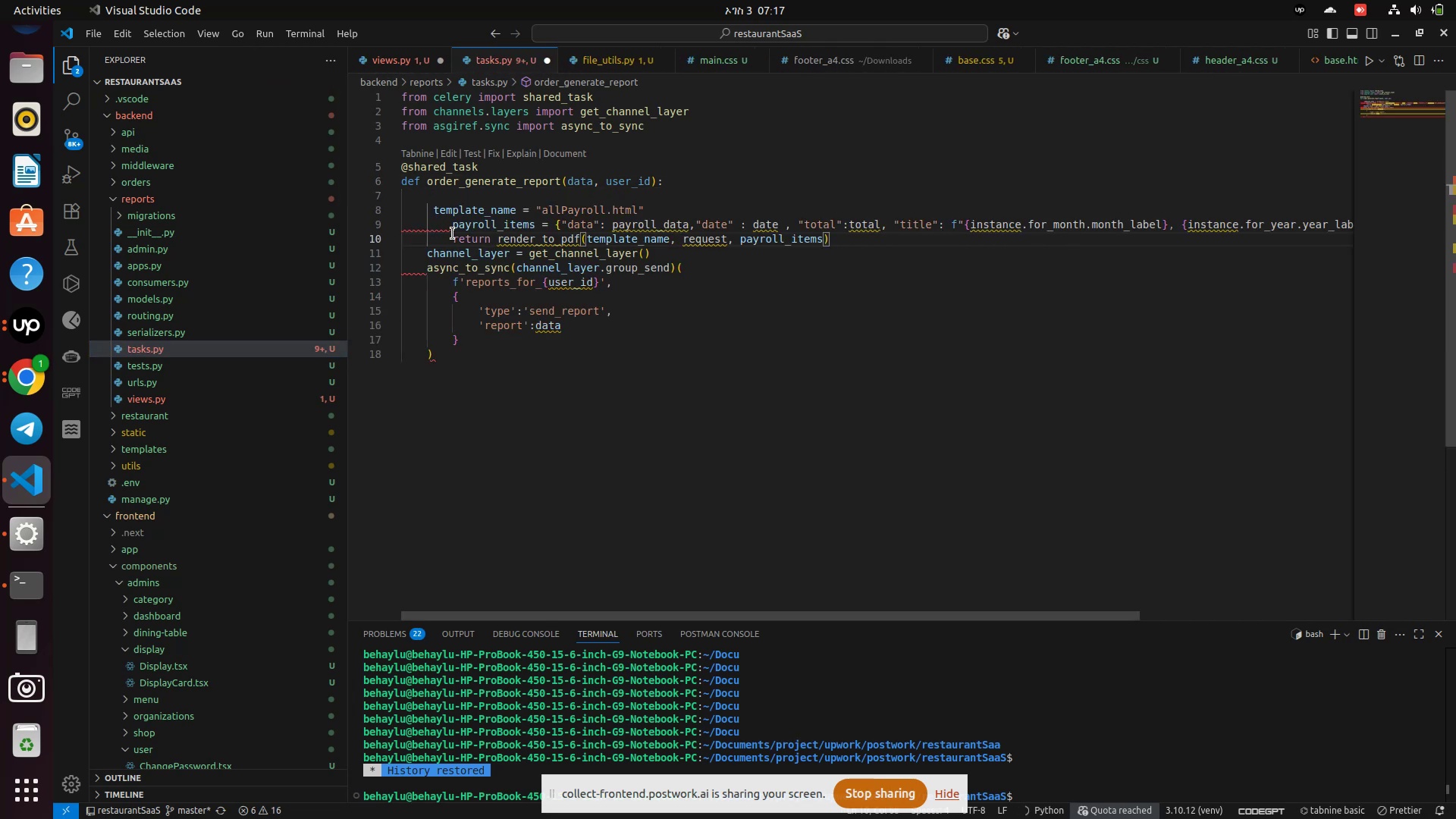 
left_click([453, 232])
 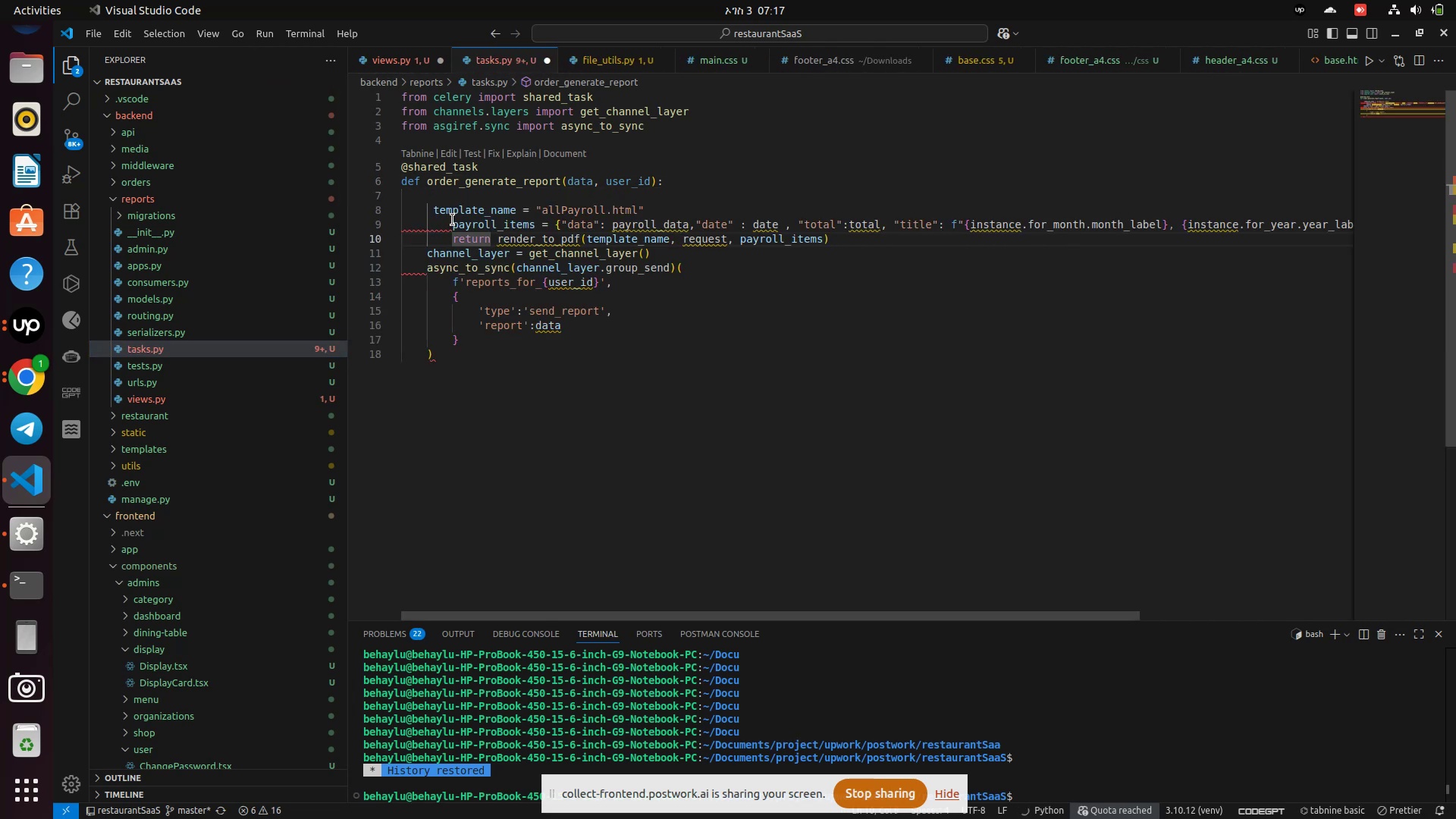 
left_click([453, 220])
 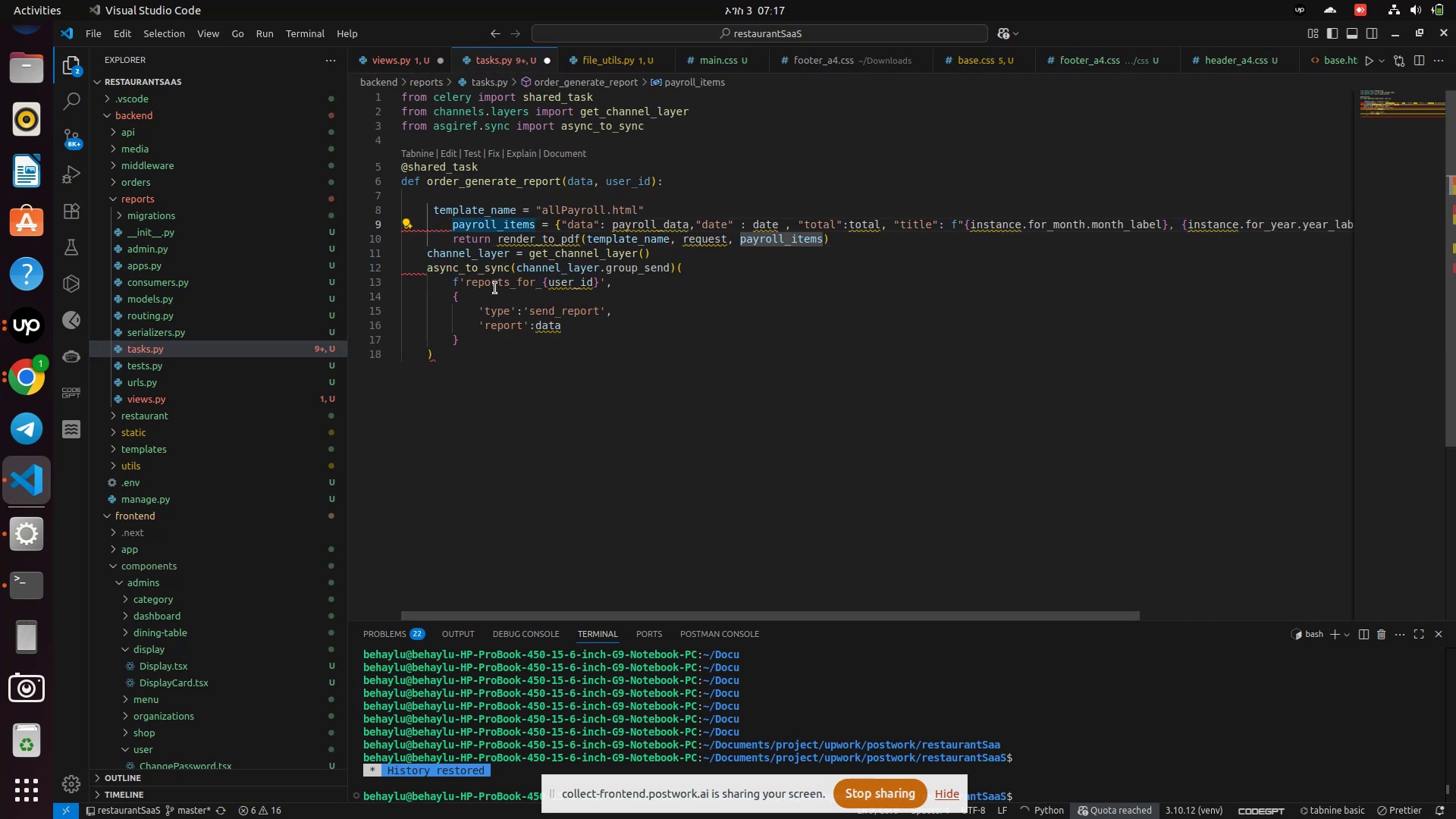 
key(Backspace)
 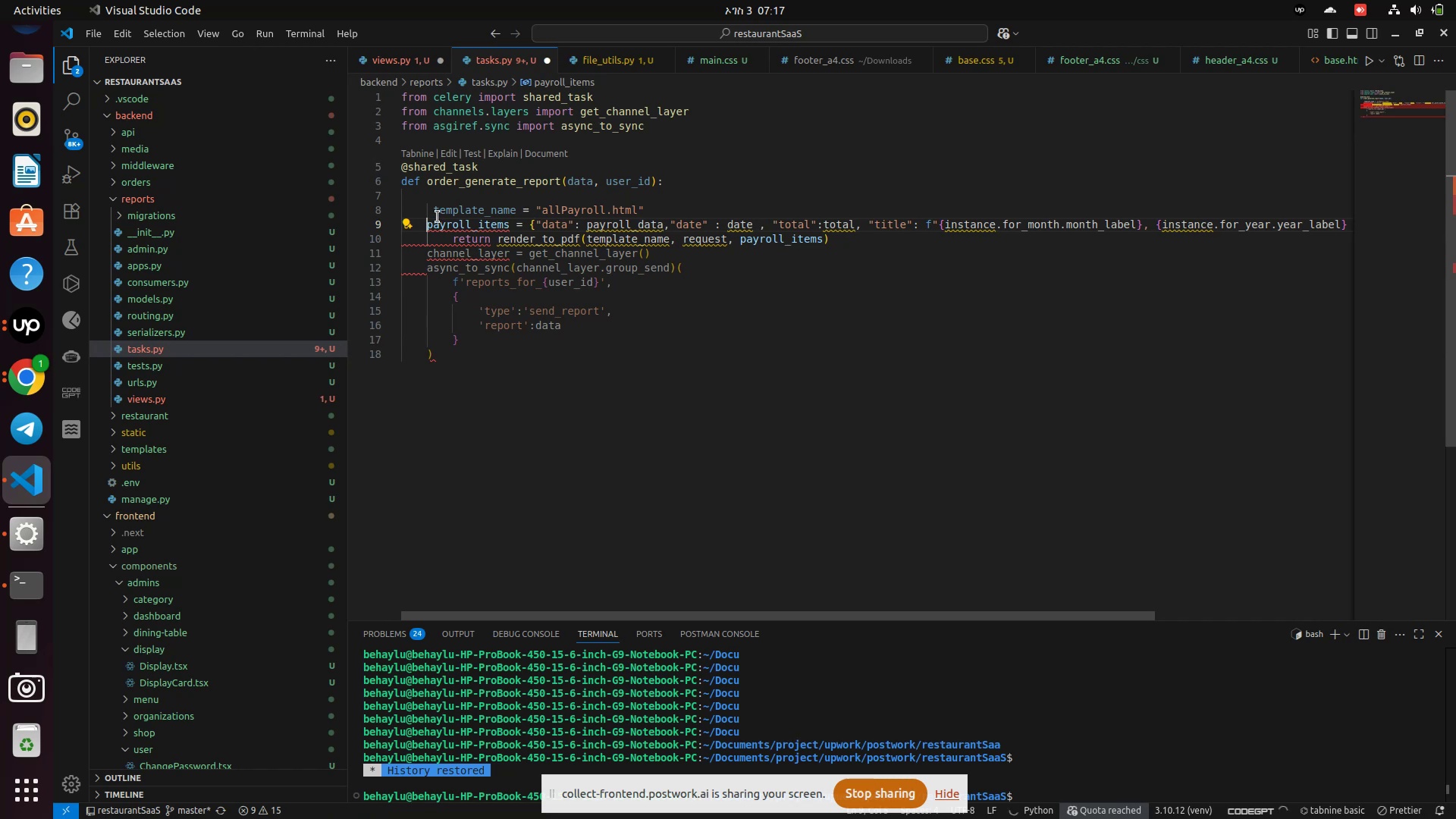 
left_click([434, 208])
 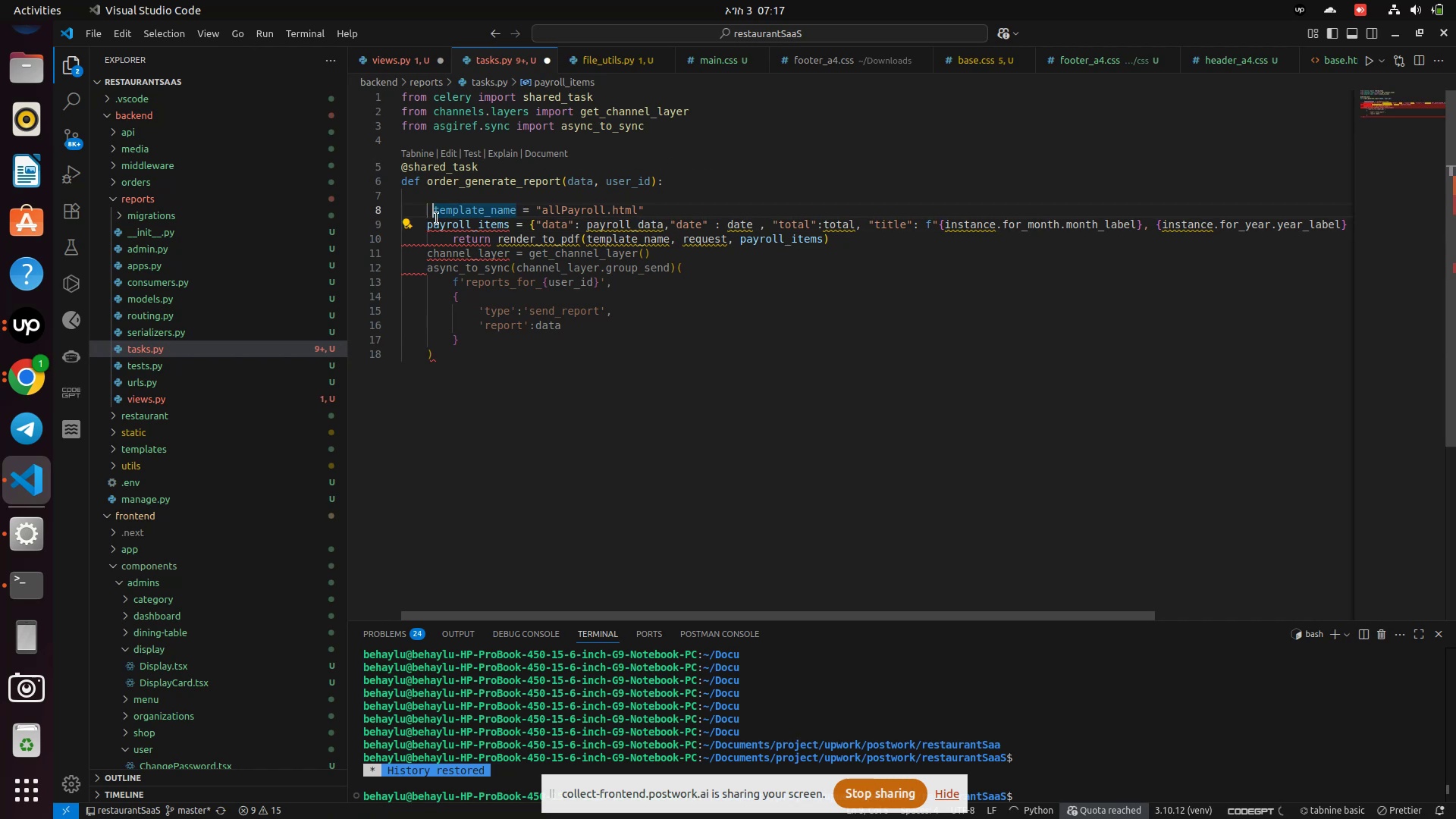 
key(Backspace)
 